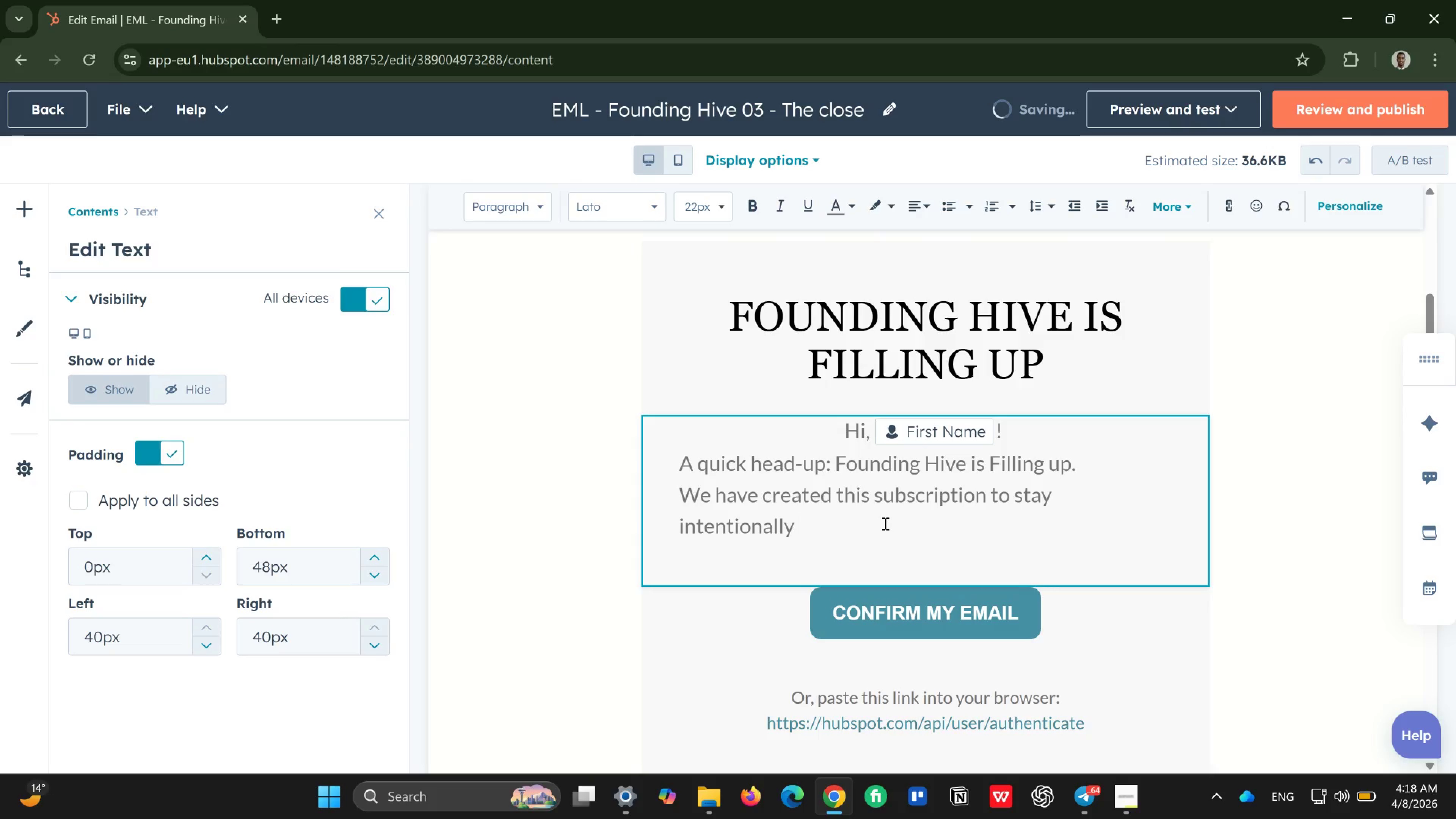 
type(small so each release keeps its character )
key(Backspace)
type(, quality, and sense of discovery )
key(Backspace)
type(.)
 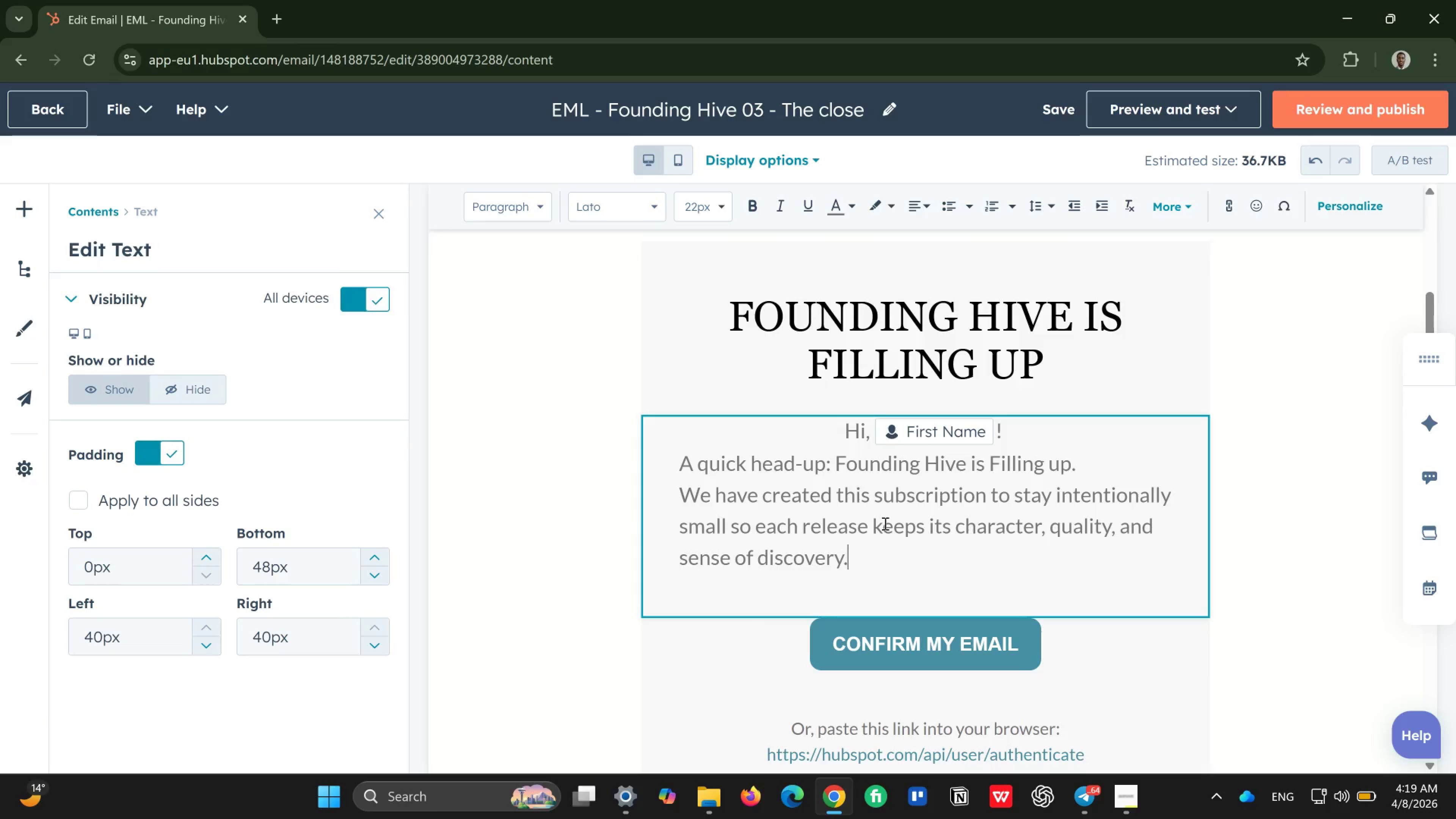 
key(Enter)
 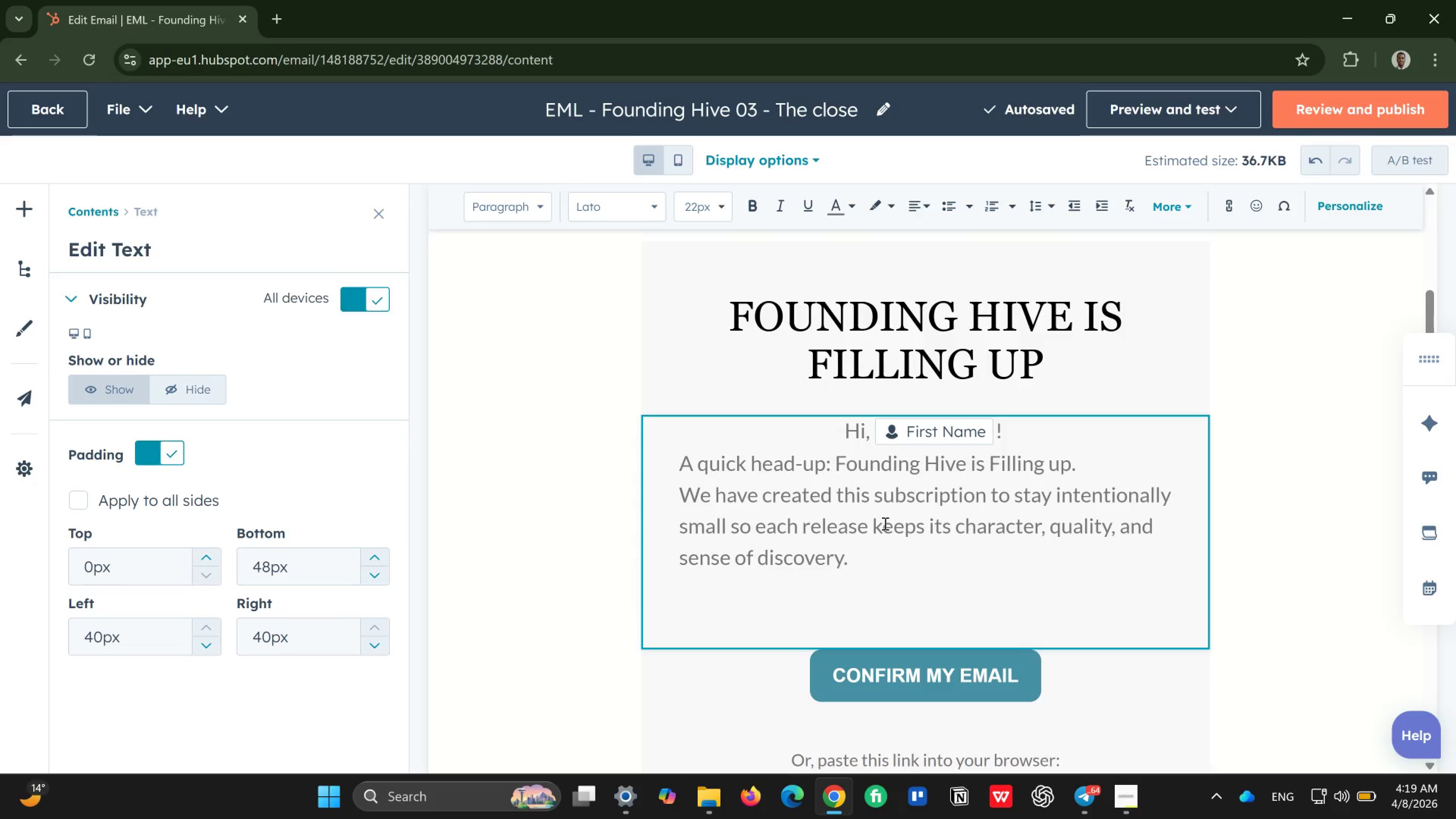 
wait(8.9)
 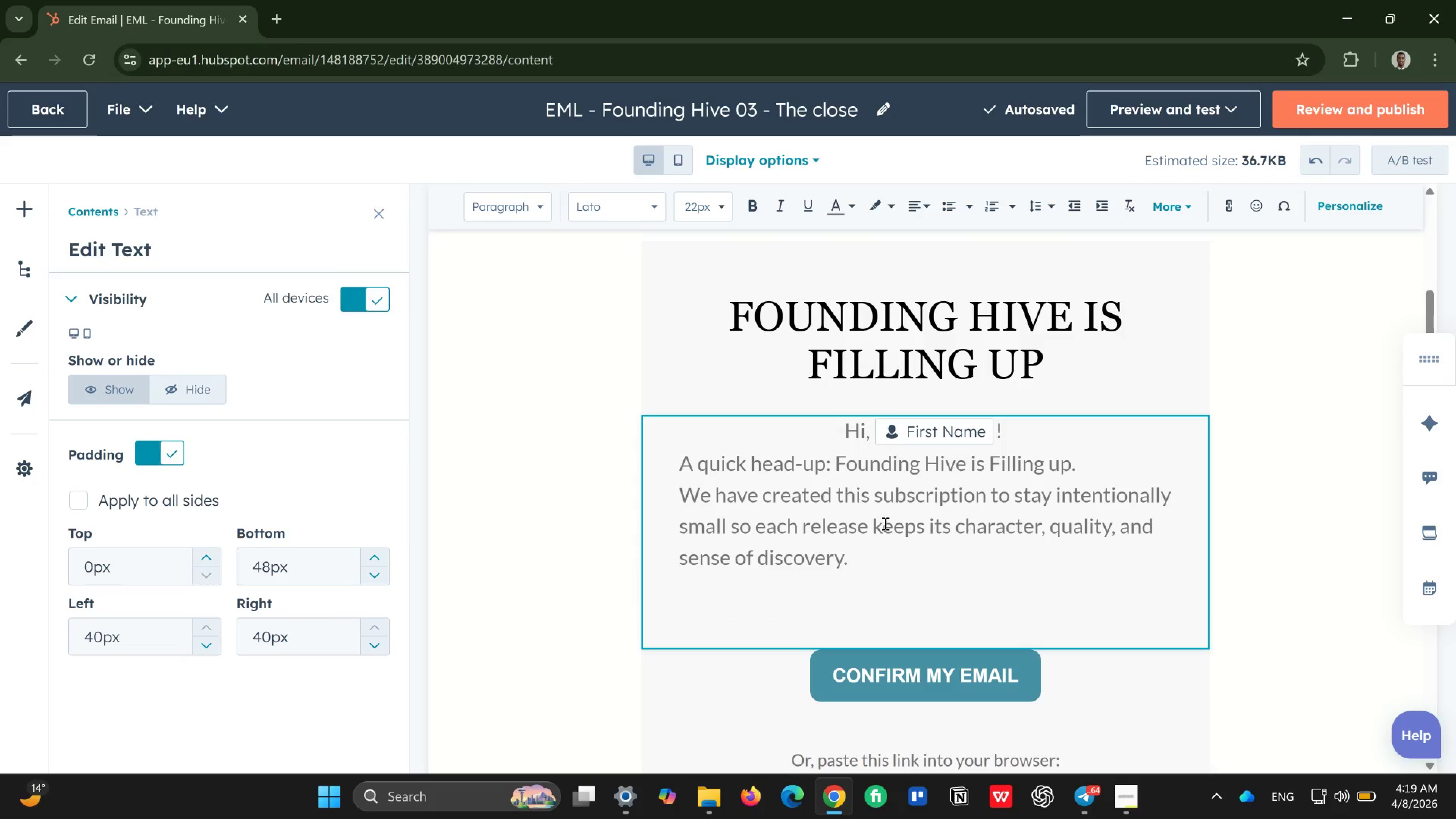 
type(That mean )
key(Backspace)
type(s we can only open a limited number of spot )
key(Backspace)
type(s at a time.)
 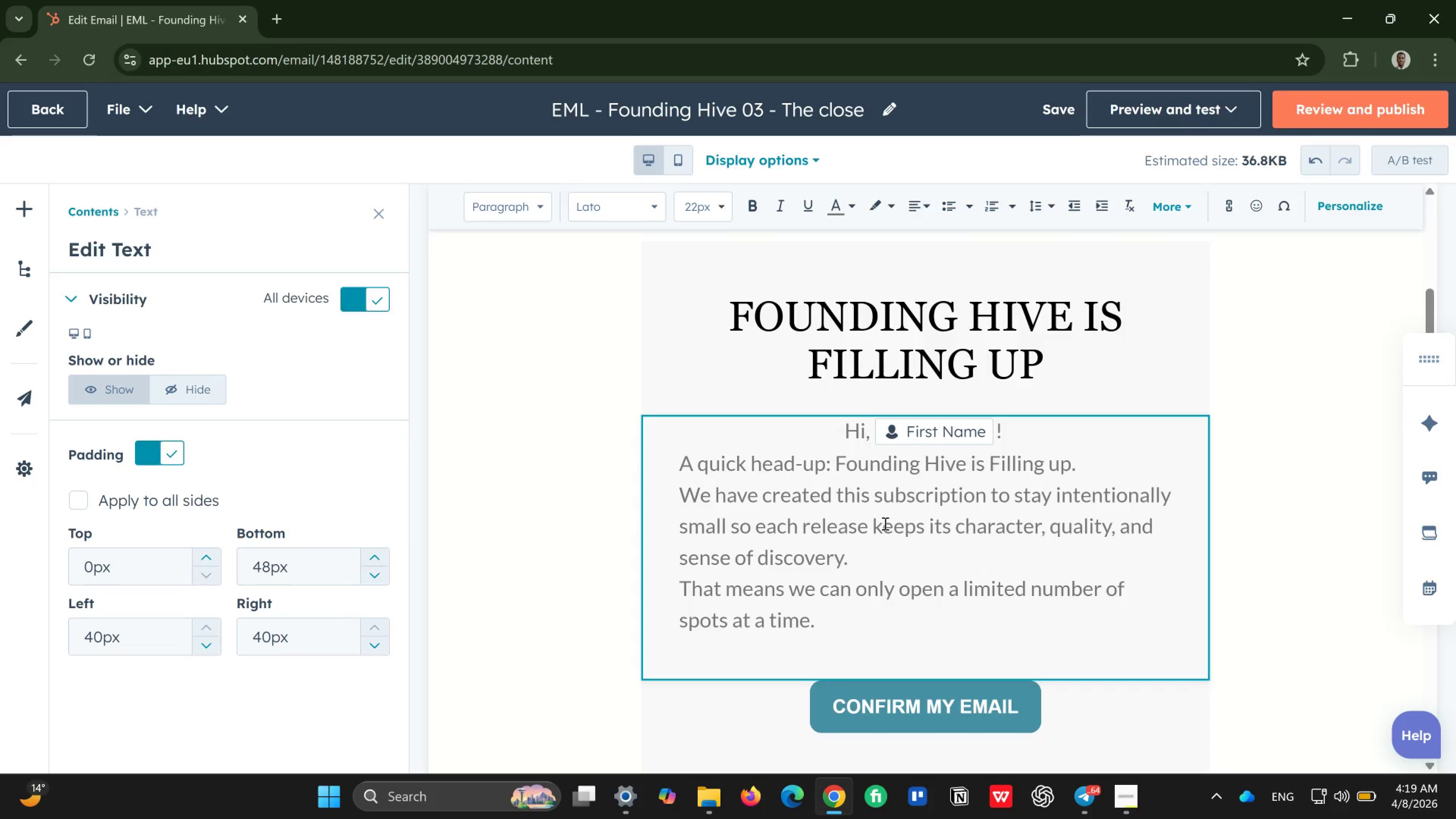 
key(Enter)
 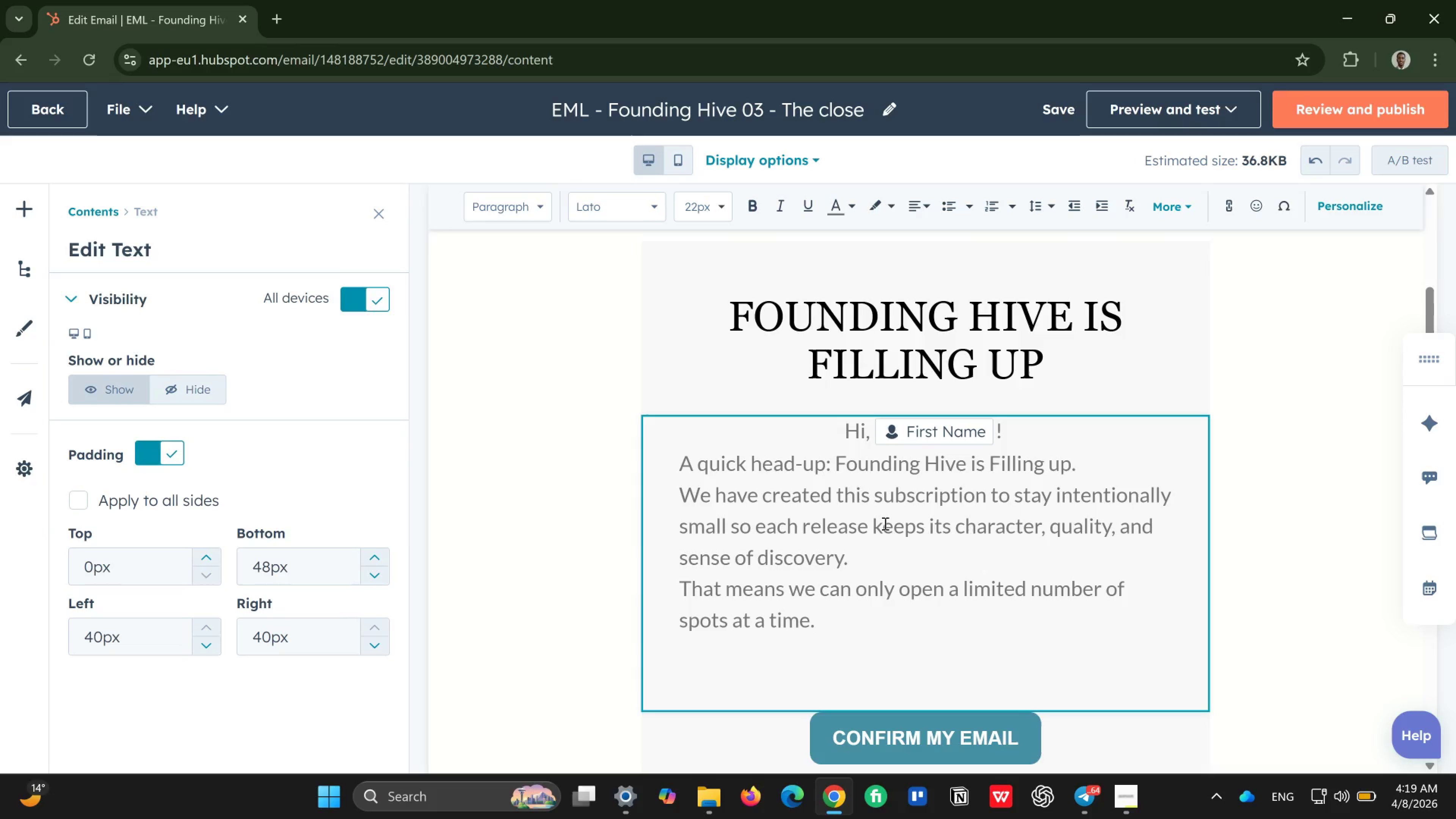 
key(Enter)
 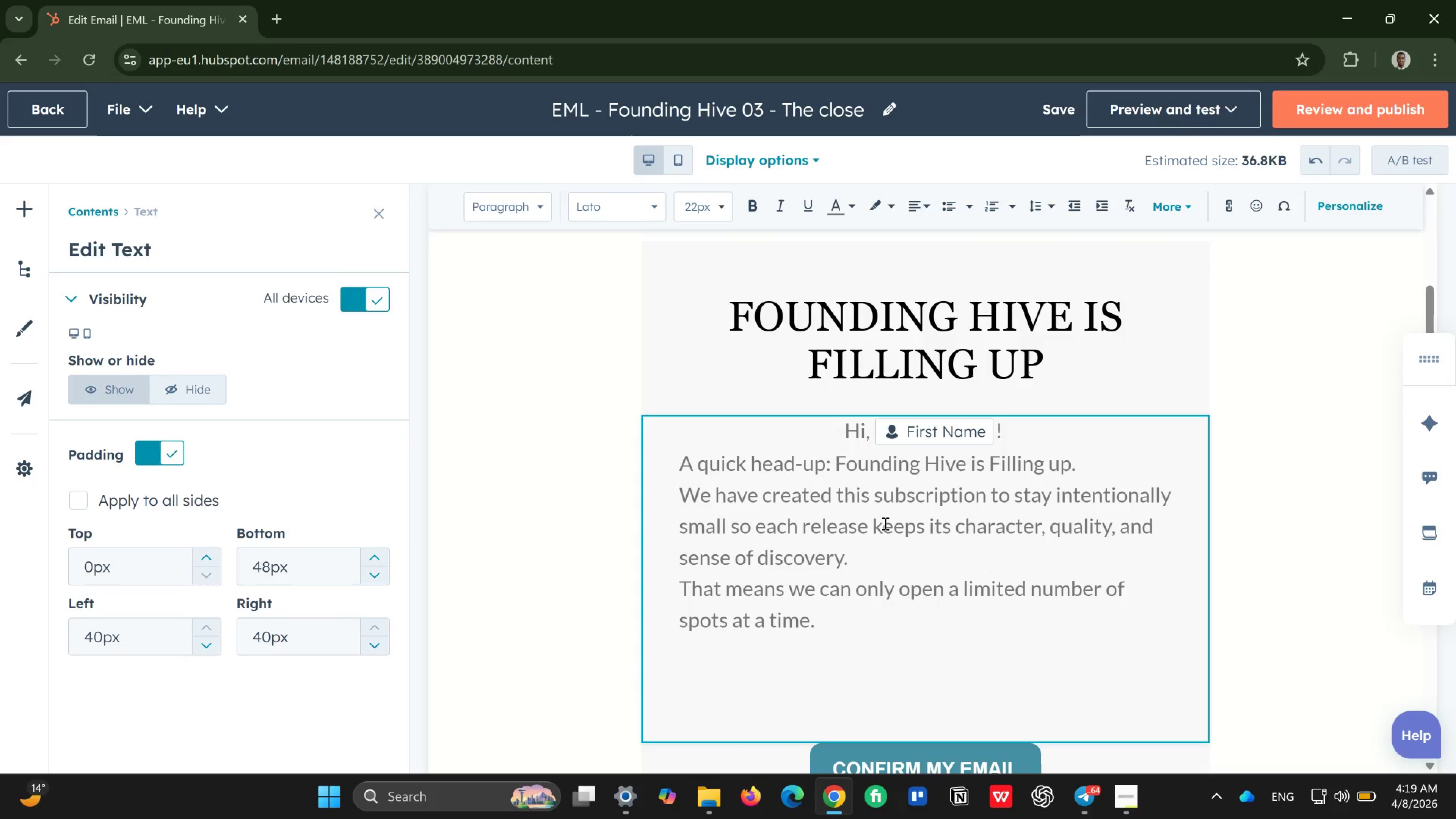 
type(I )
key(Backspace)
type(f you are )
 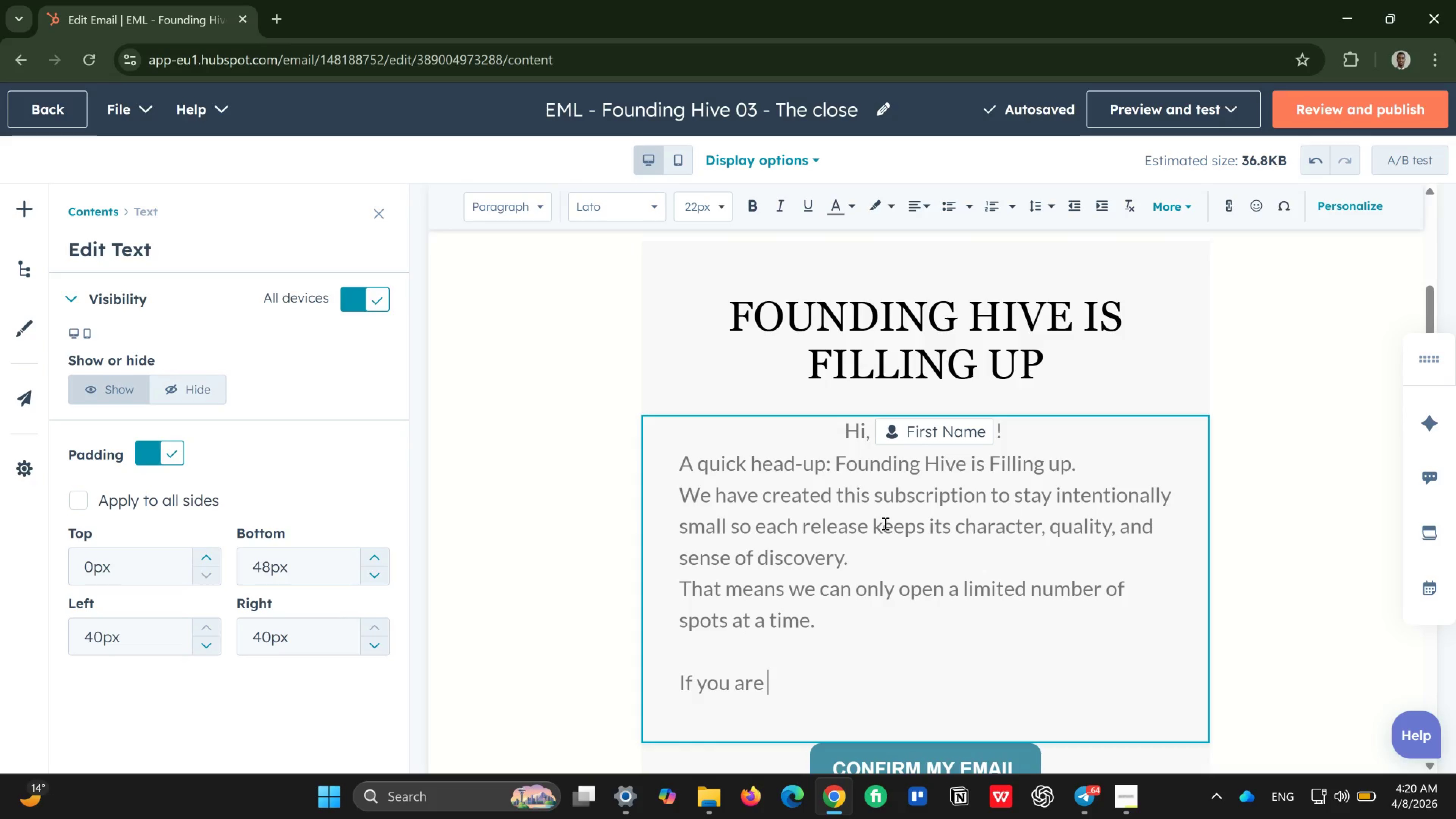 
type(ready to )
key(Backspace)
key(Backspace)
key(Backspace)
key(Backspace)
type(, claie)
key(Backspace)
type(m your place m)
key(Backspace)
type(now before )
 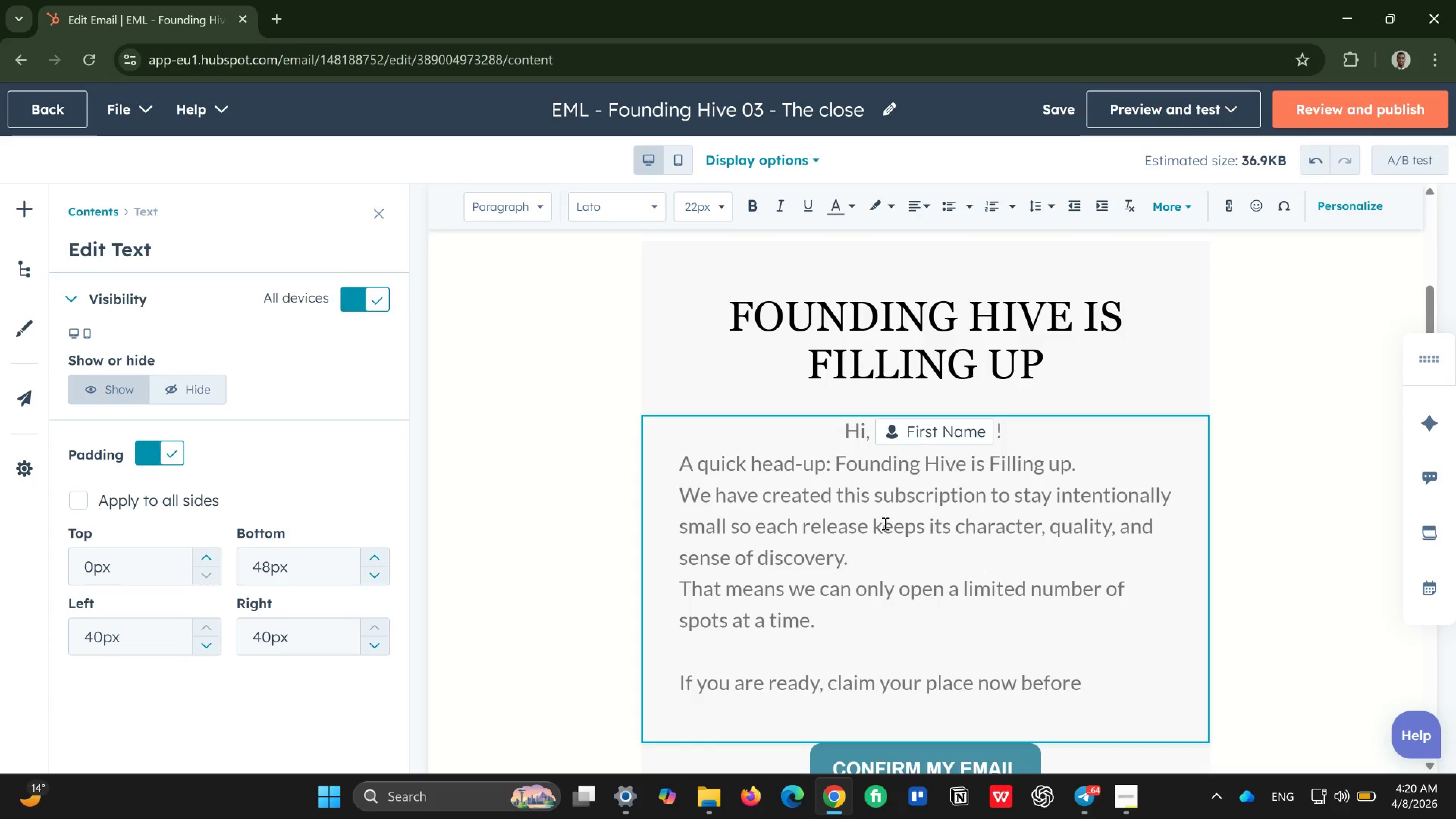 
type(remaining spots are gone.)
 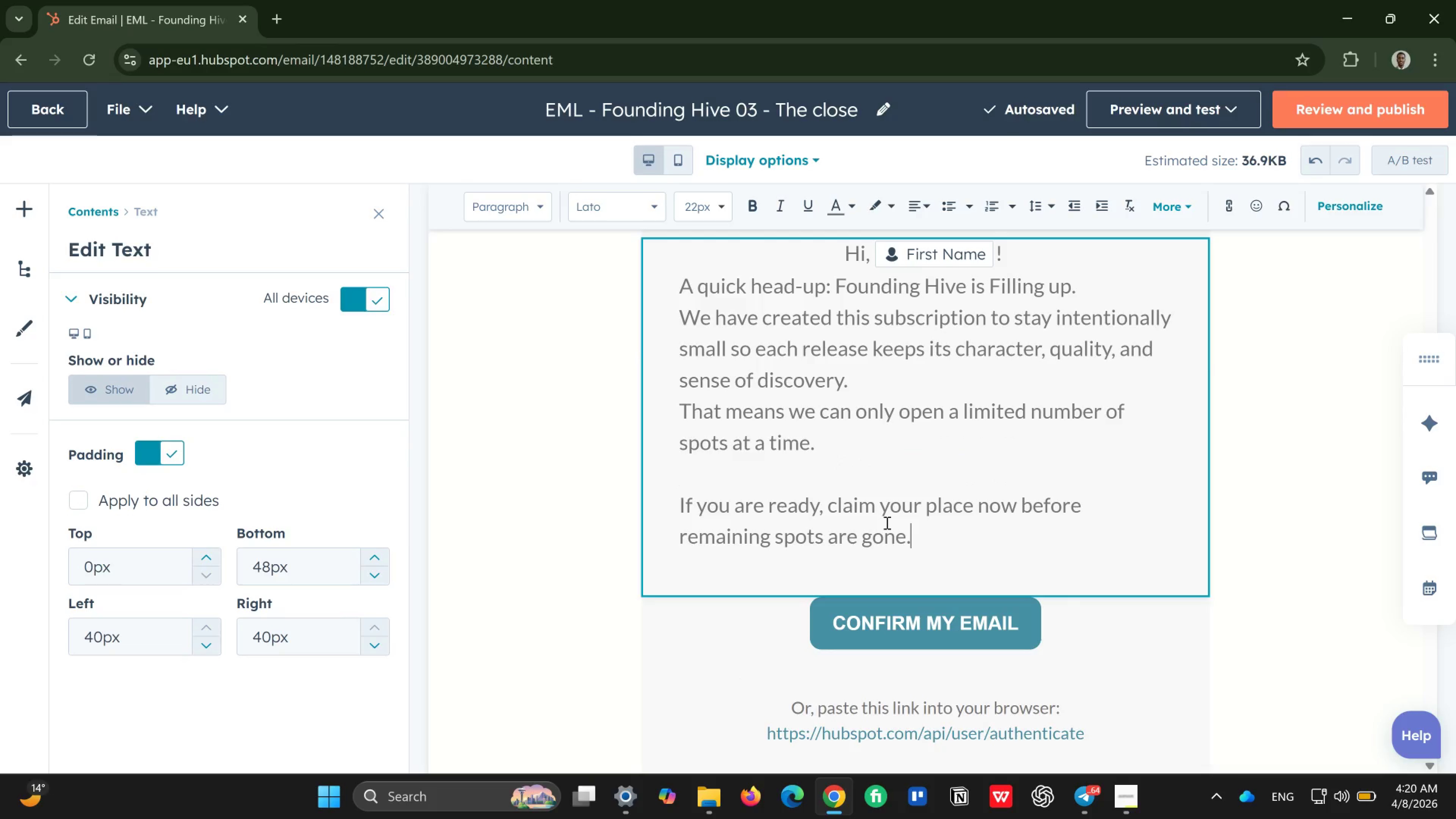 
wait(7.21)
 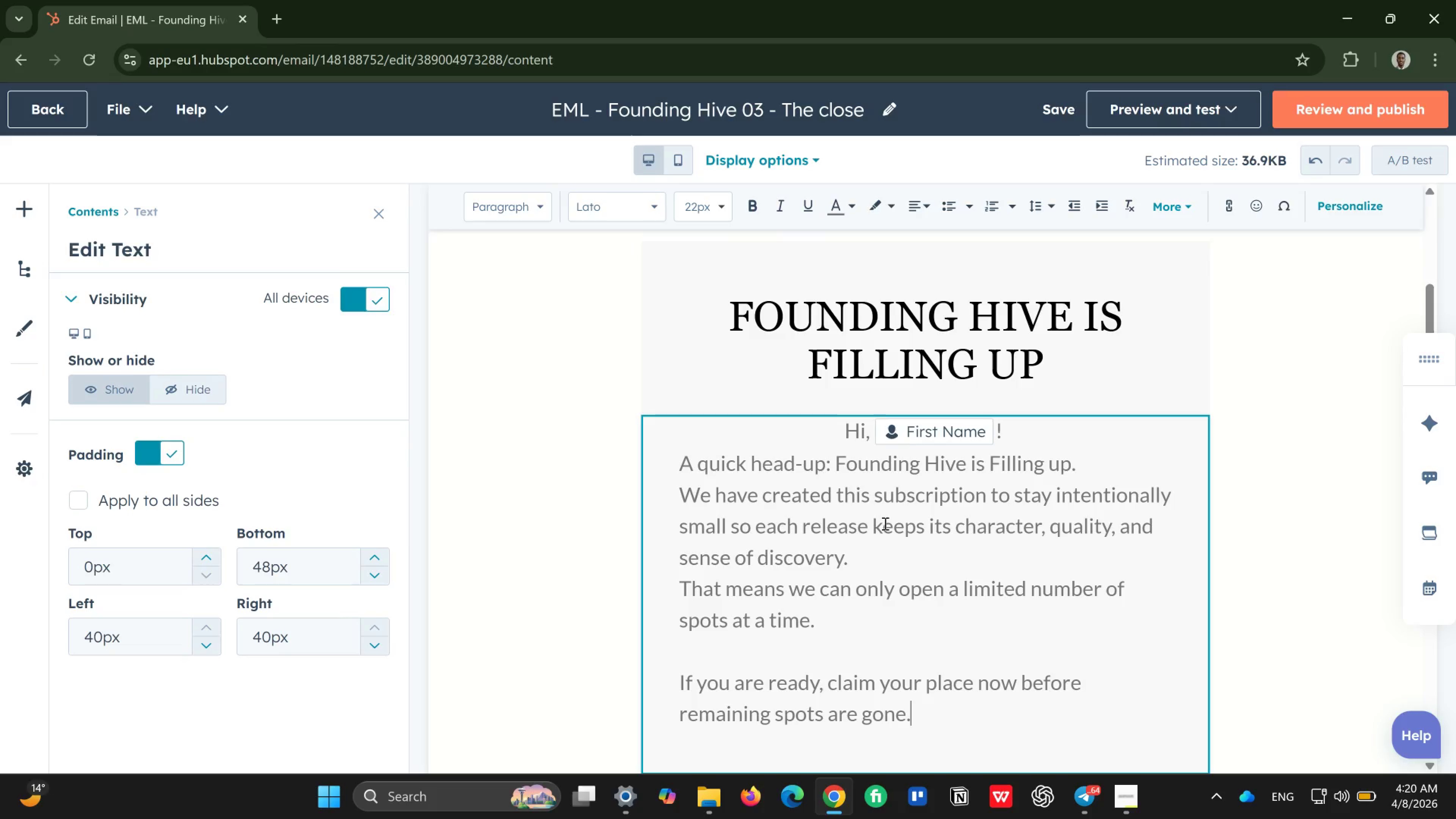 
left_click([941, 628])
 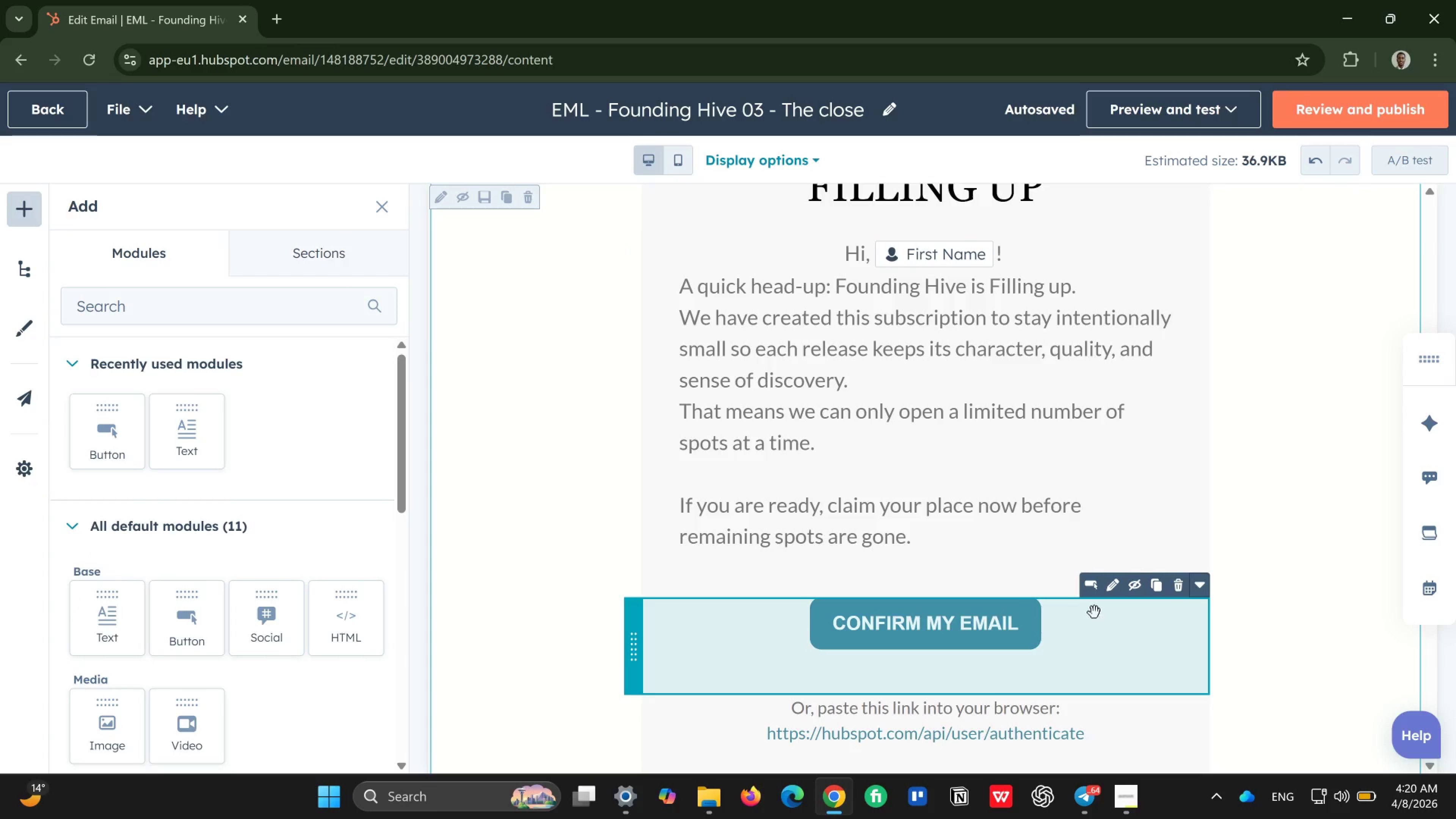 
wait(6.11)
 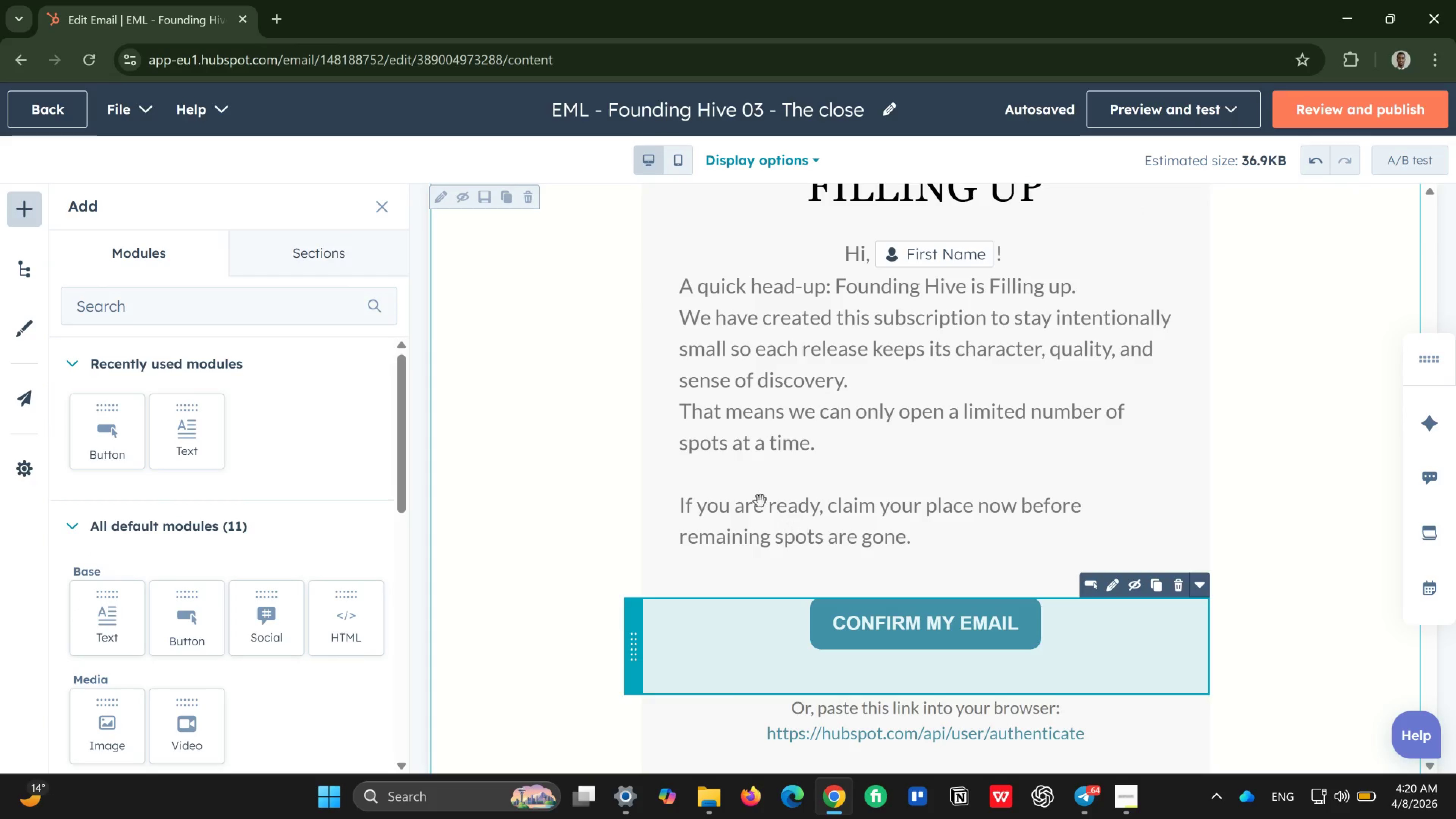 
left_click([1114, 595])
 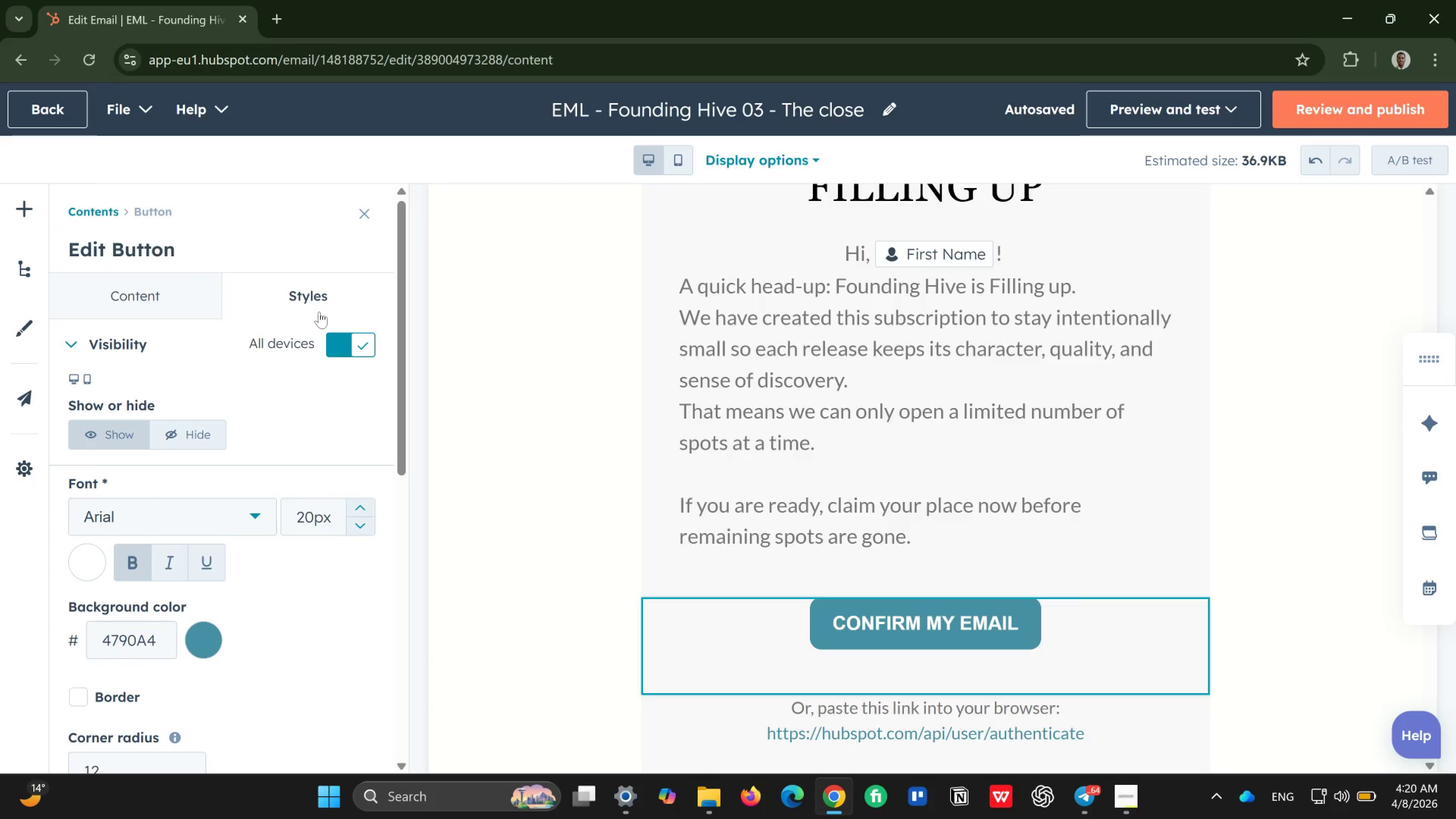 
left_click([196, 302])
 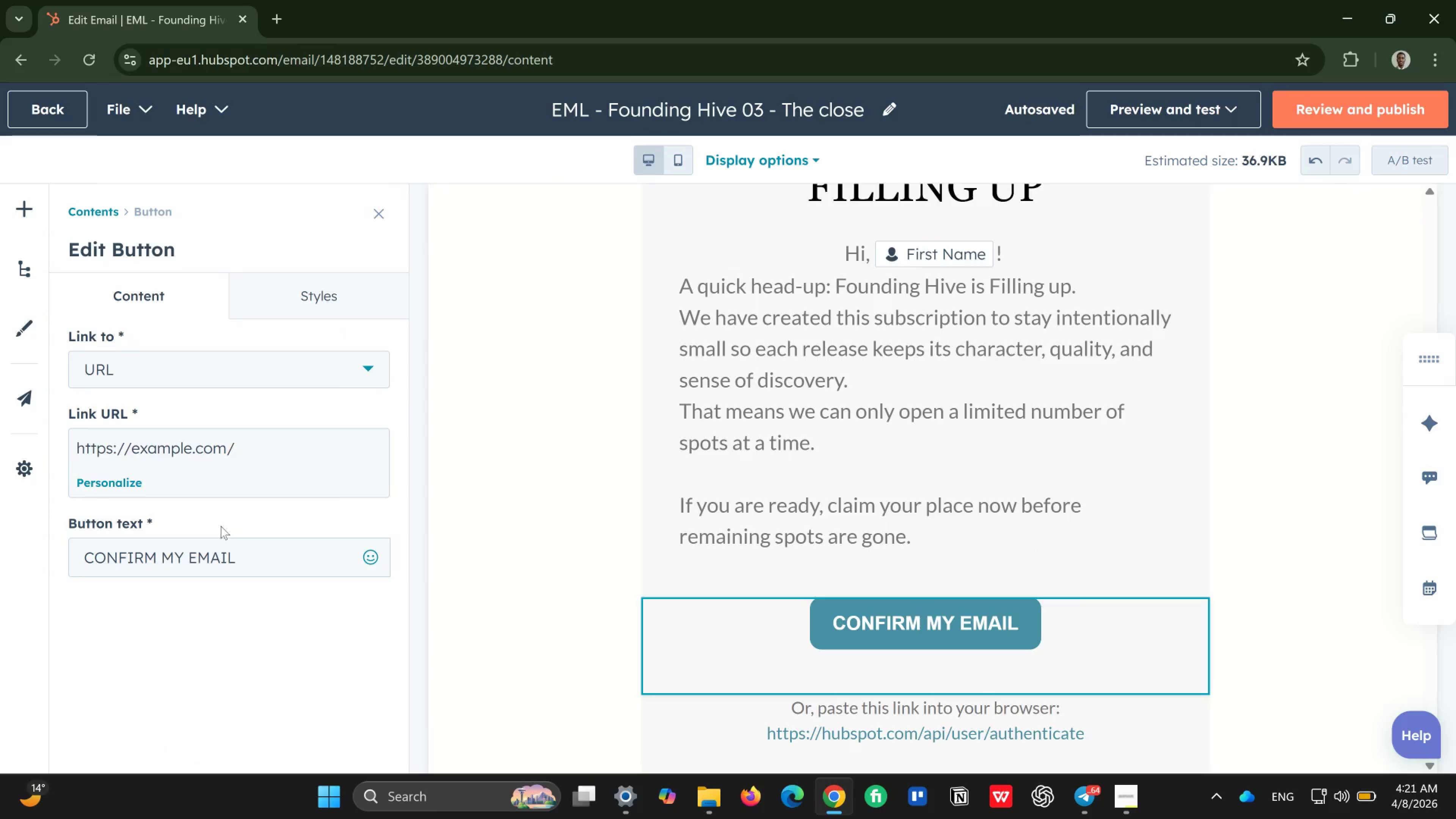 
left_click([251, 544])
 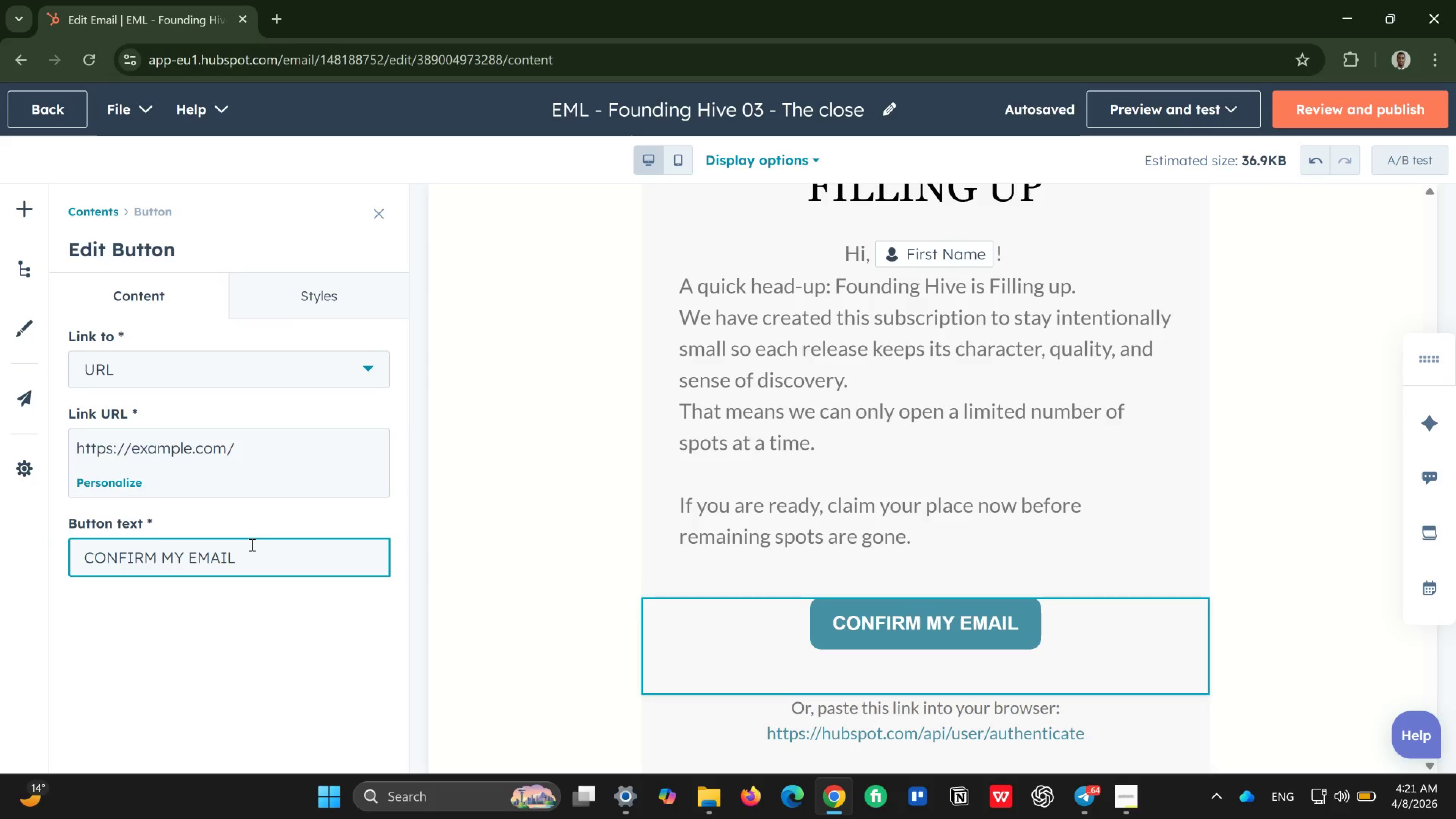 
hold_key(key=Backspace, duration=1.03)
 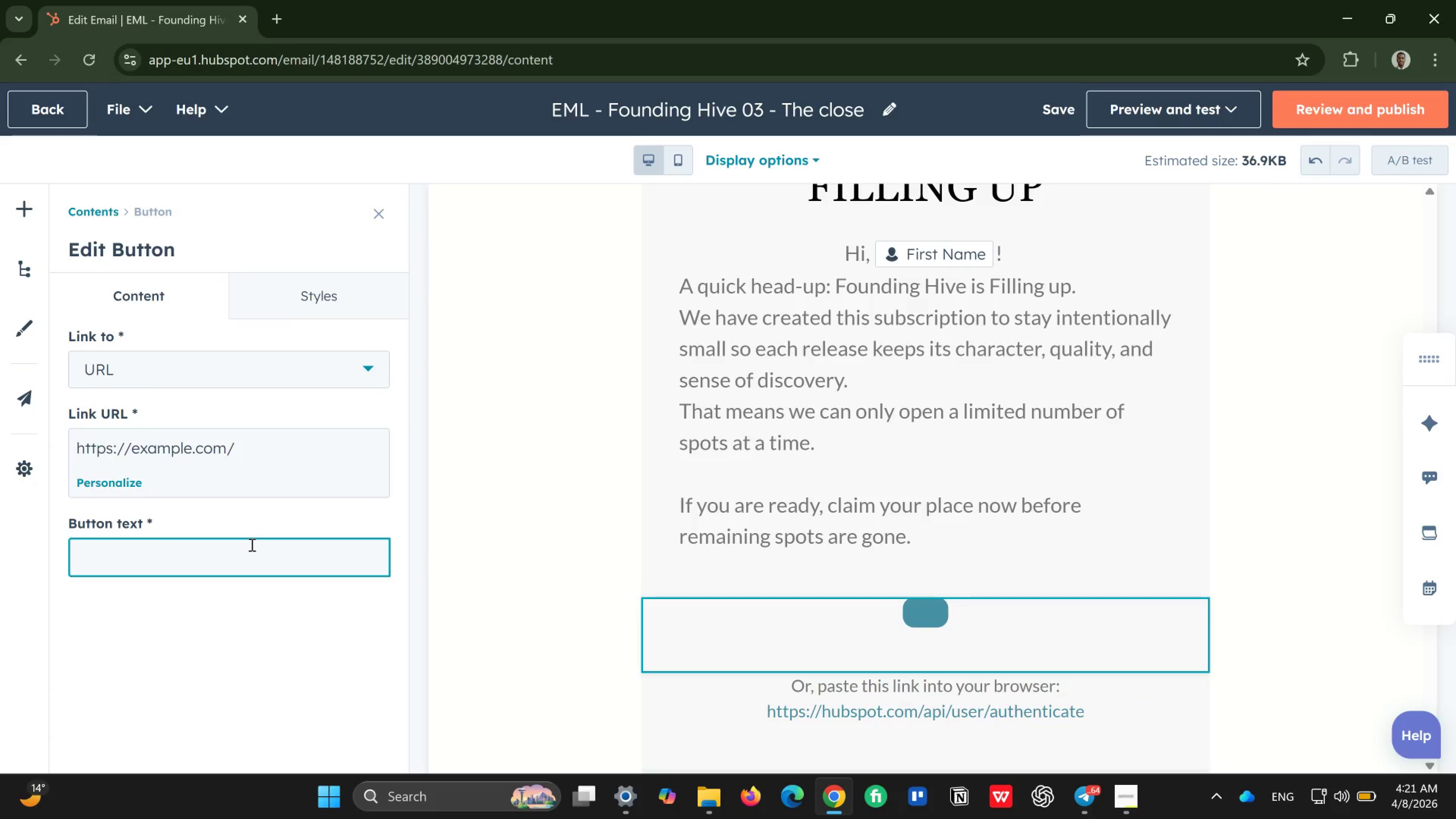 
type(JOIN FOUNDING HIVE NOW)
 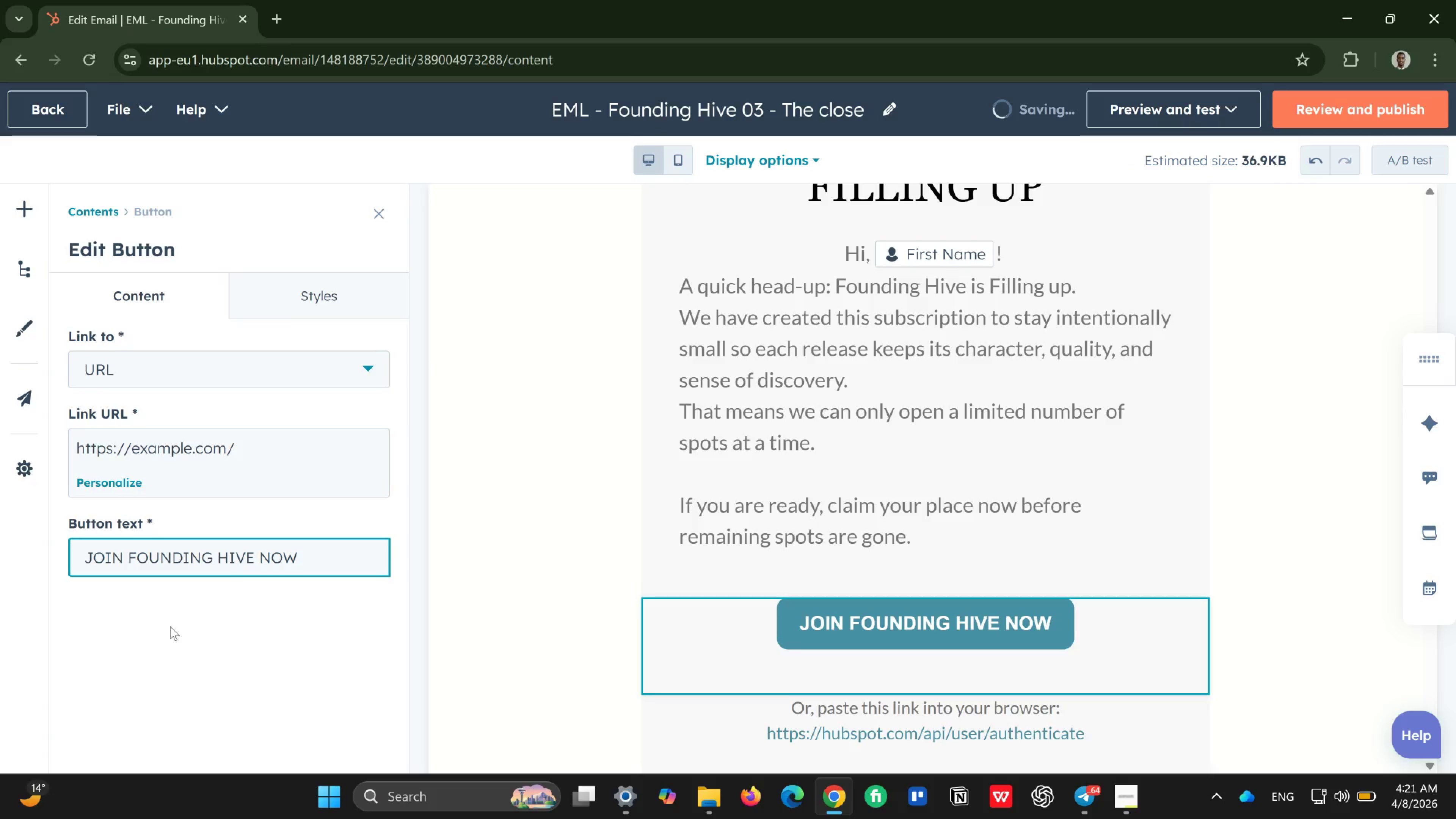 
wait(8.32)
 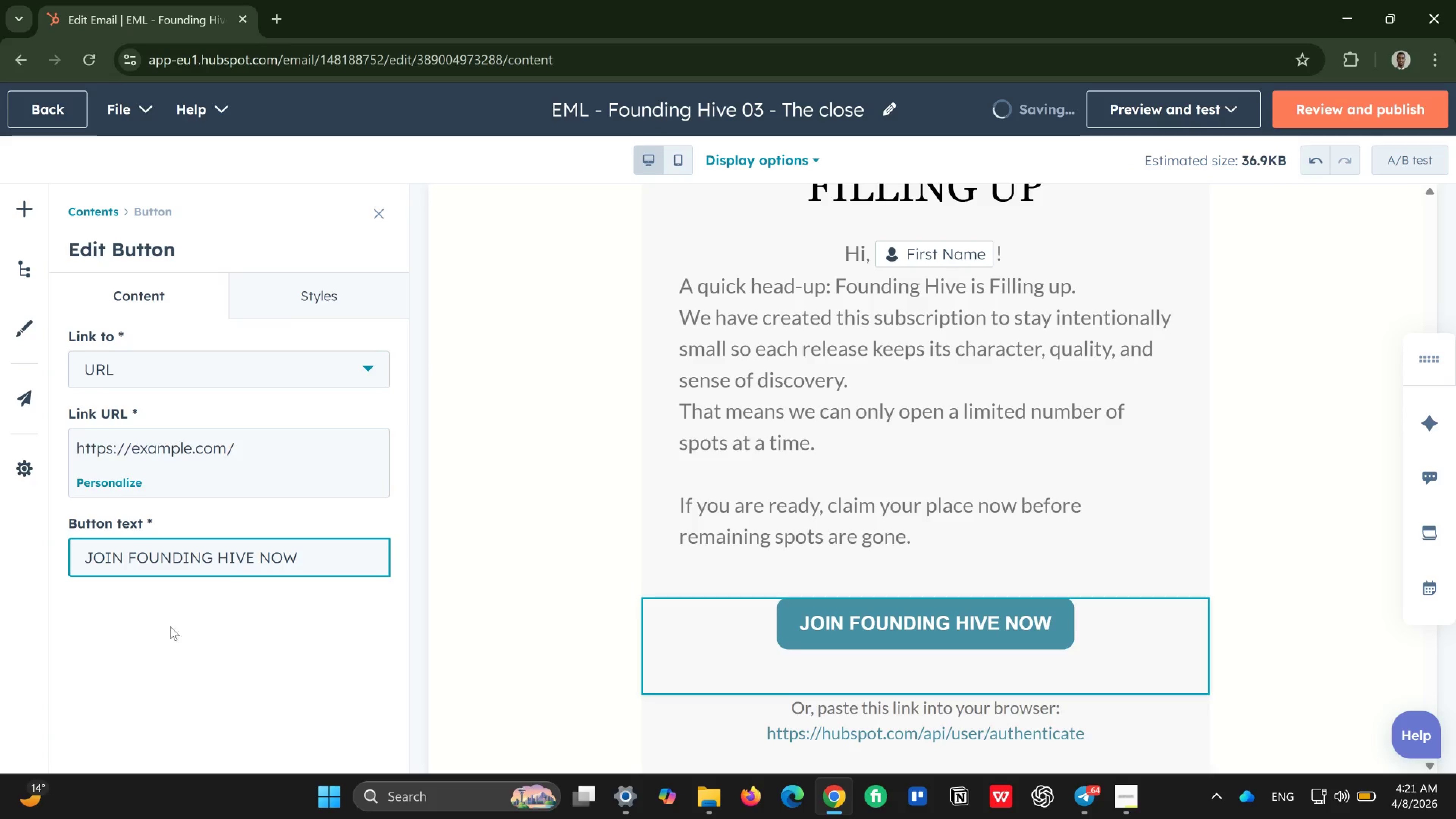 
scroll: coordinate [848, 609], scroll_direction: down, amount: 2.0
 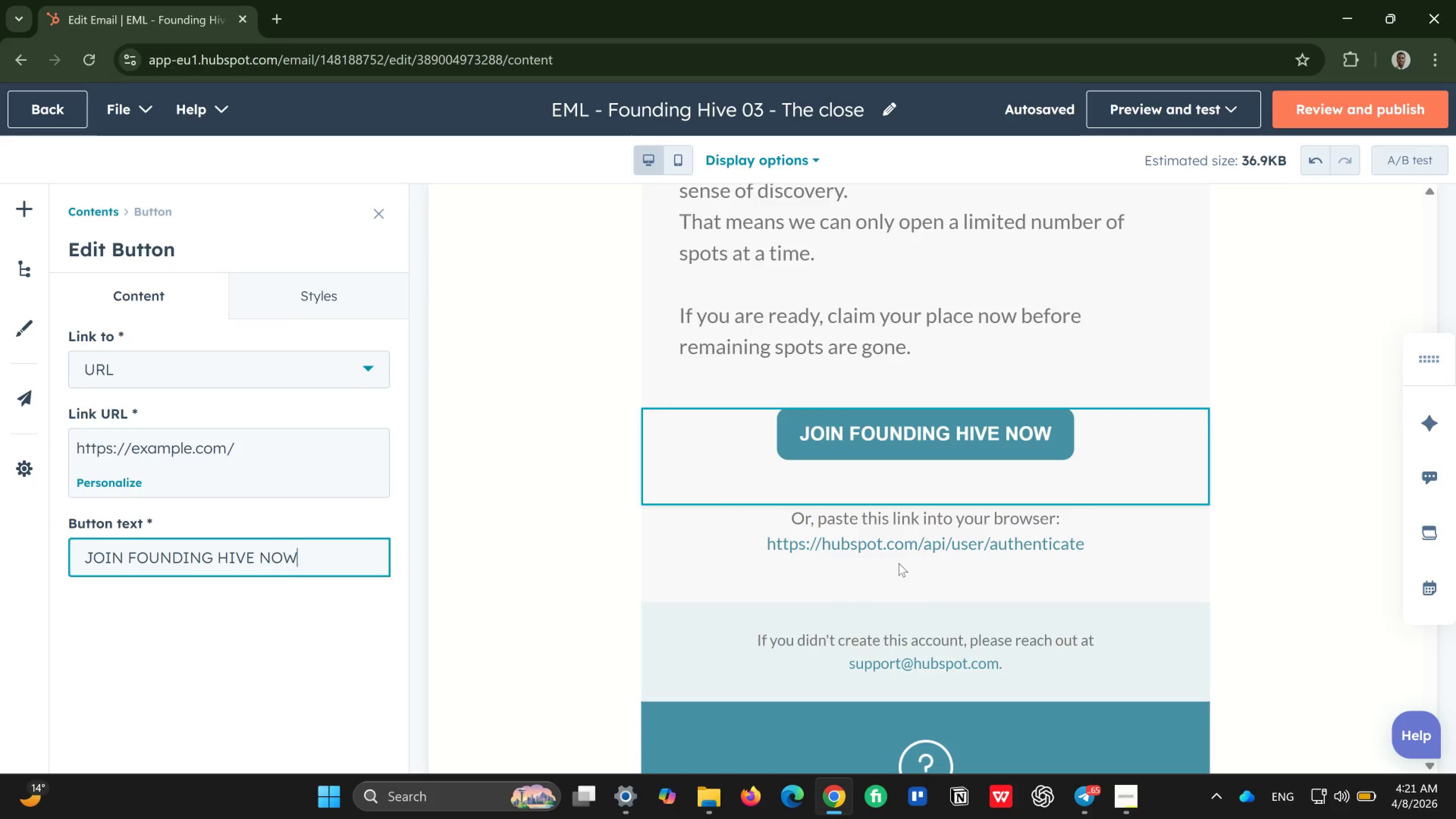 
left_click([900, 562])
 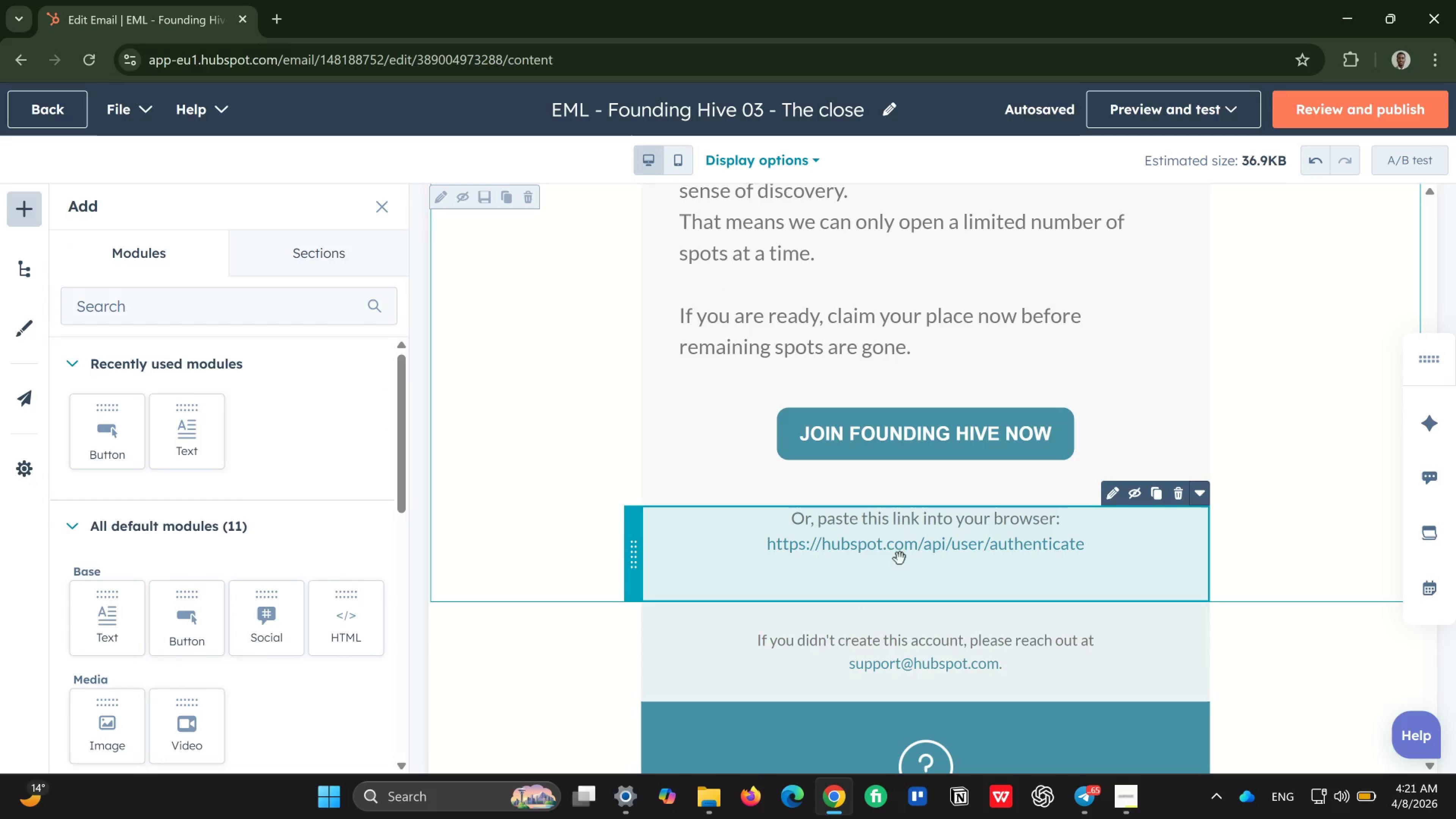 
left_click([1108, 507])
 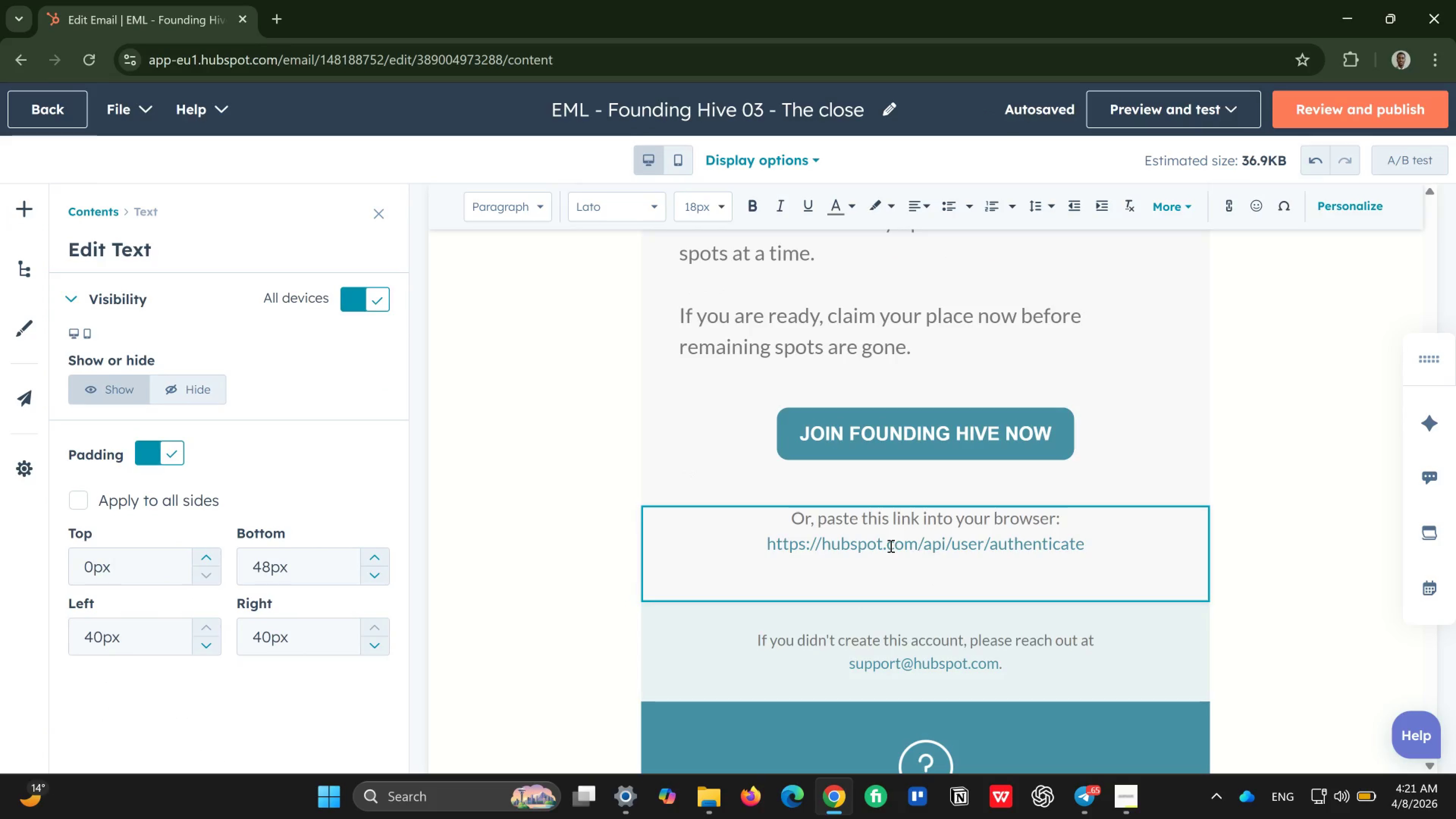 
left_click([880, 552])
 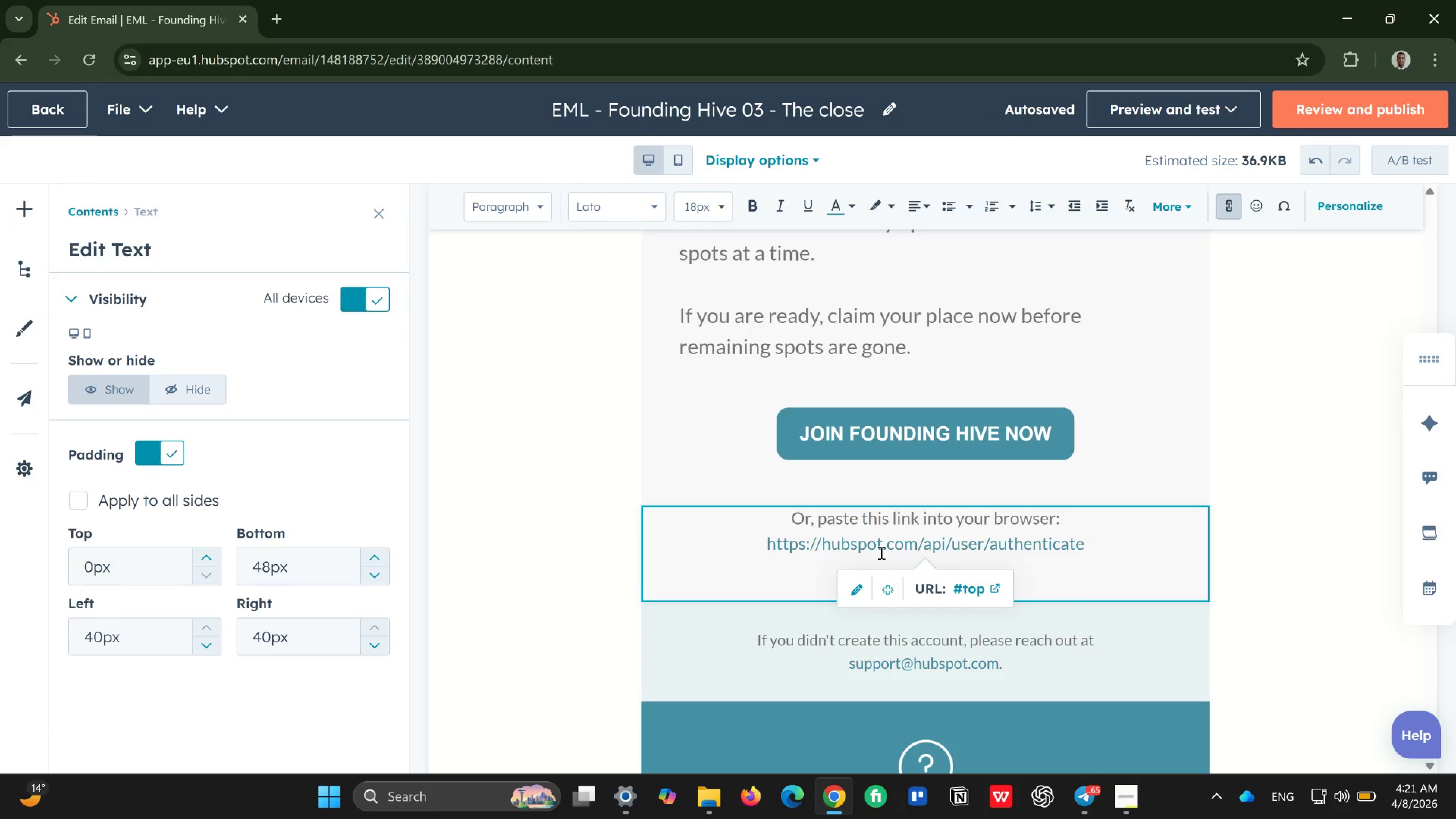 
key(Backspace)
key(Backspace)
key(Backspace)
key(Backspace)
key(Backspace)
key(Backspace)
key(Backspace)
type(foundinghive)
 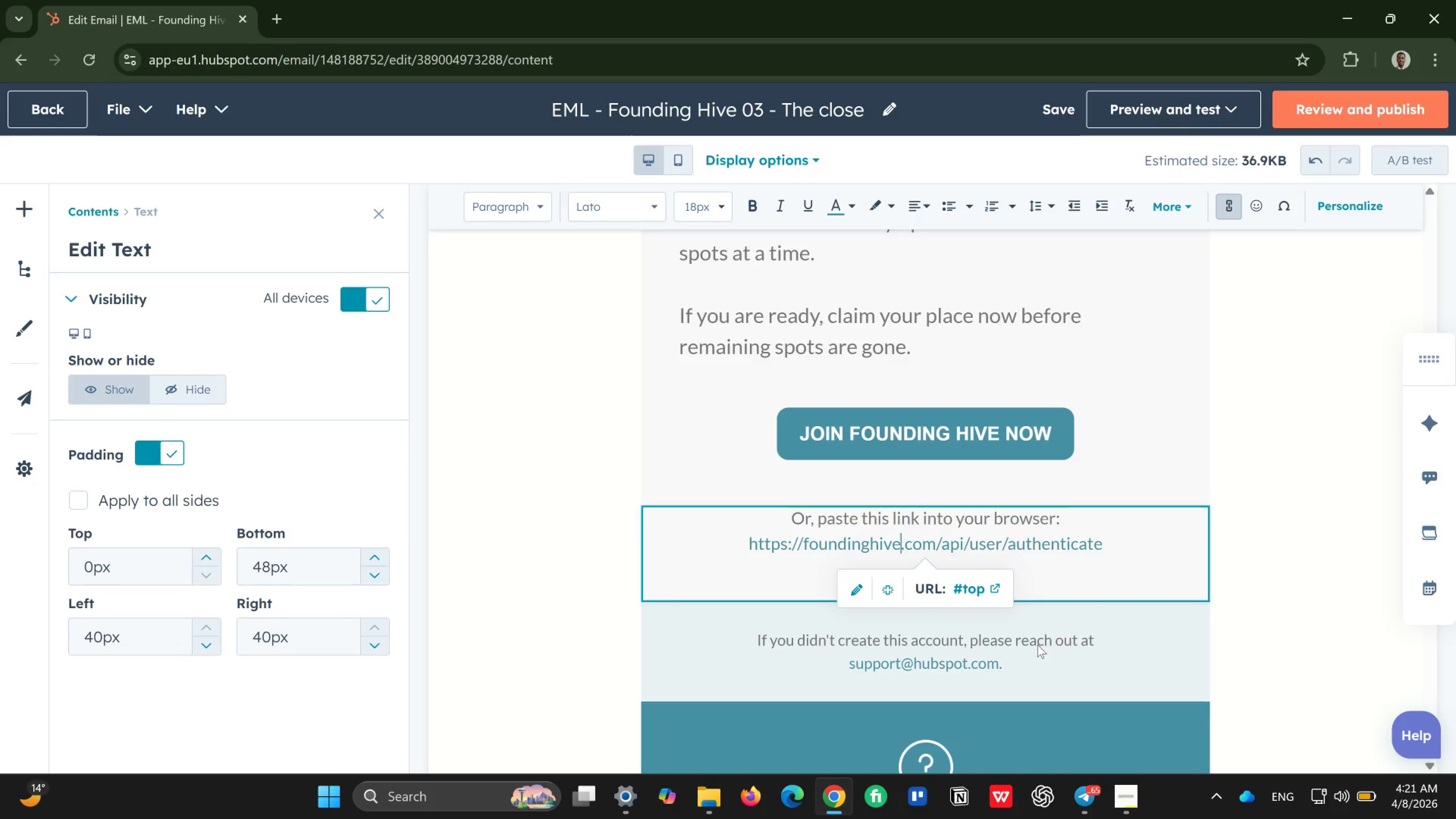 
left_click([969, 664])
 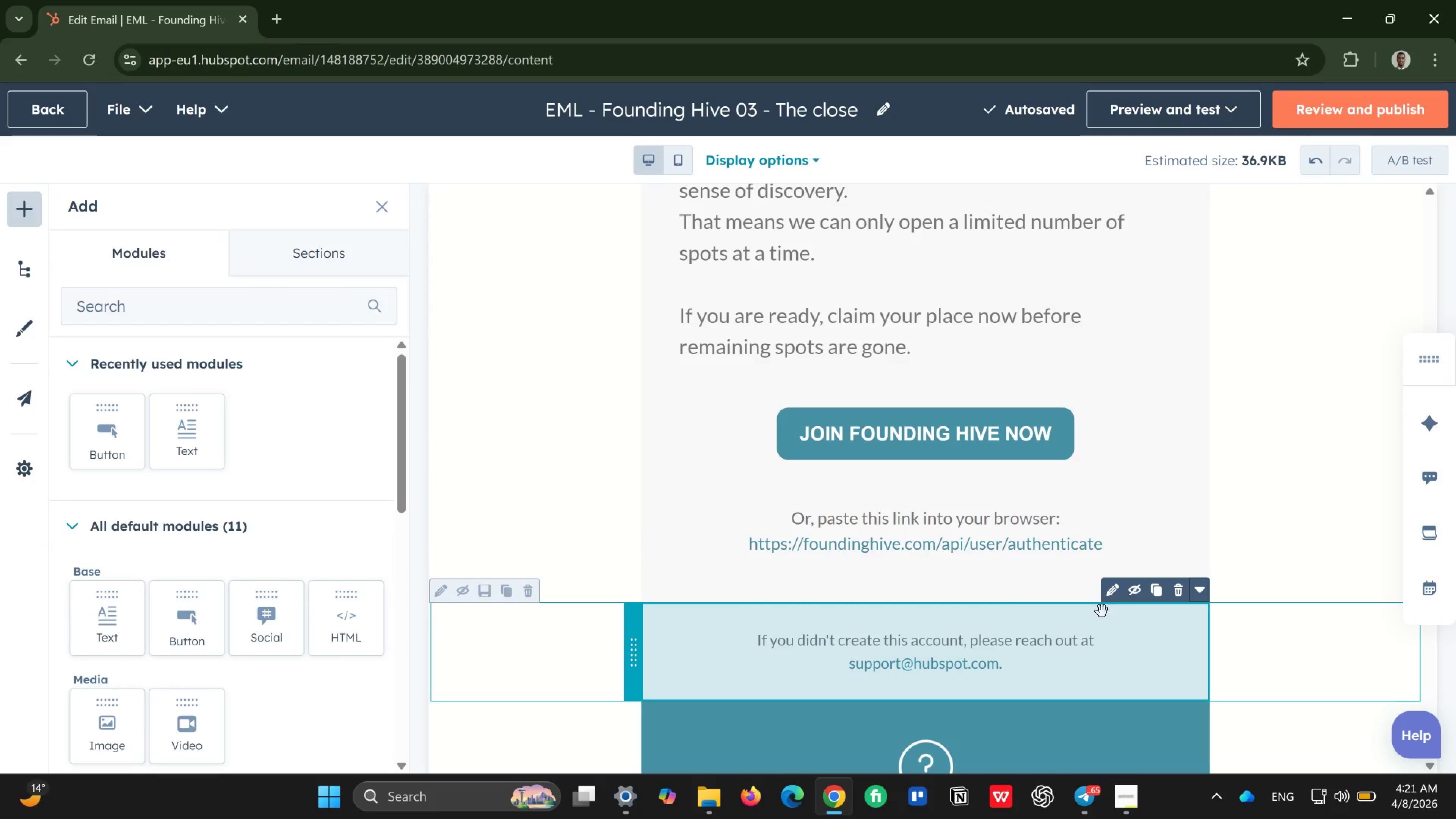 
left_click([1109, 609])
 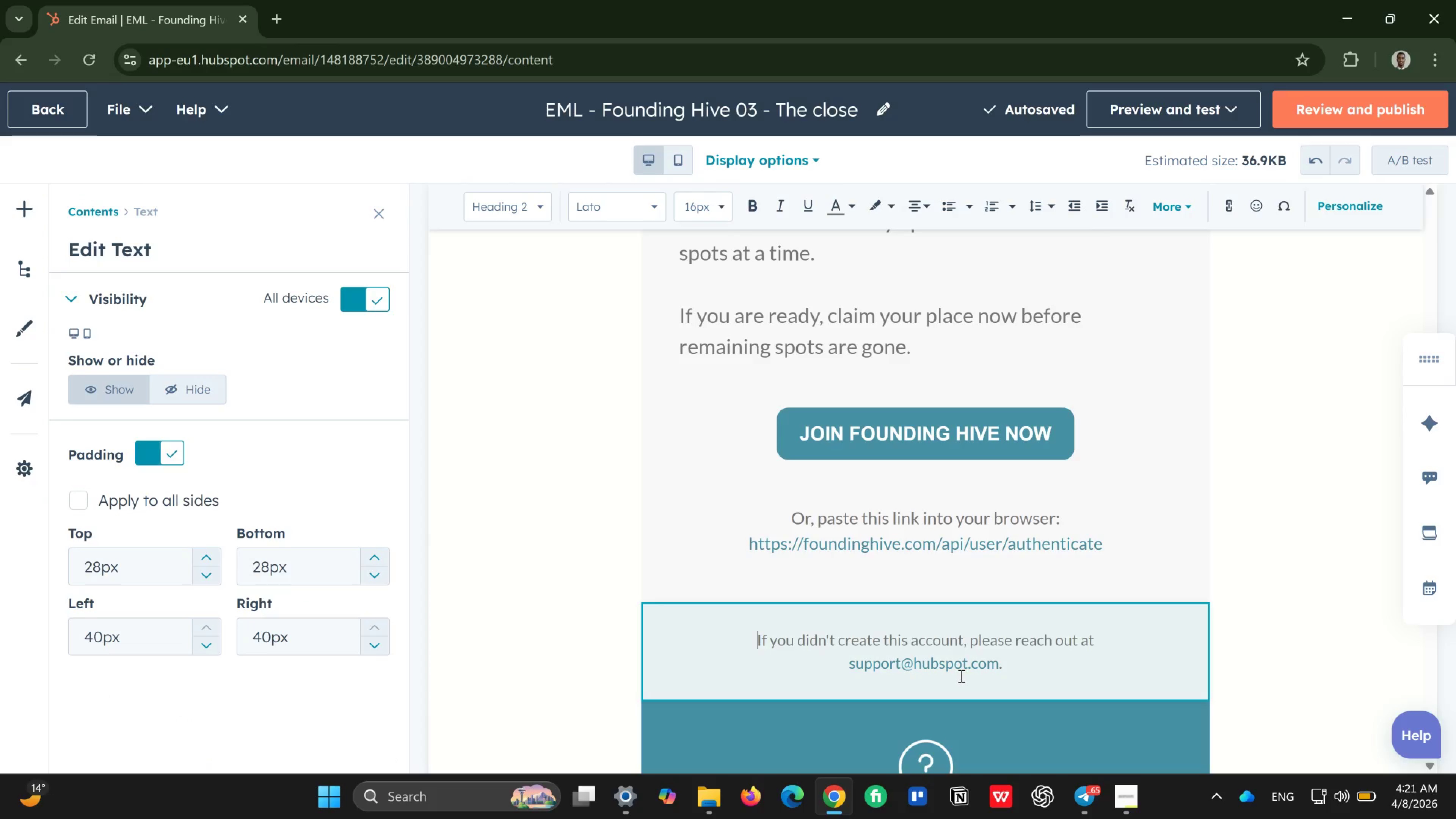 
left_click([965, 668])
 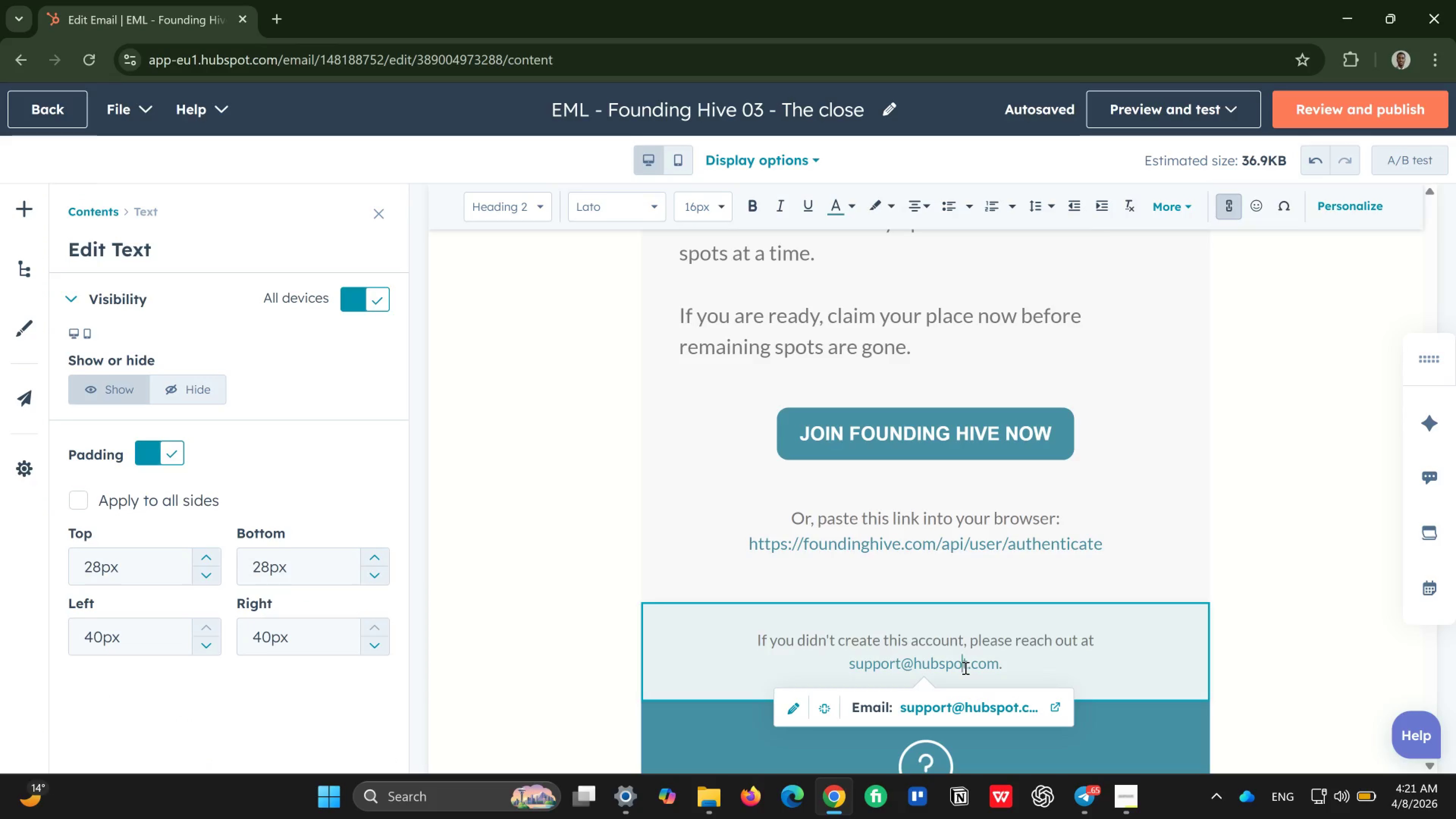 
key(ArrowRight)
 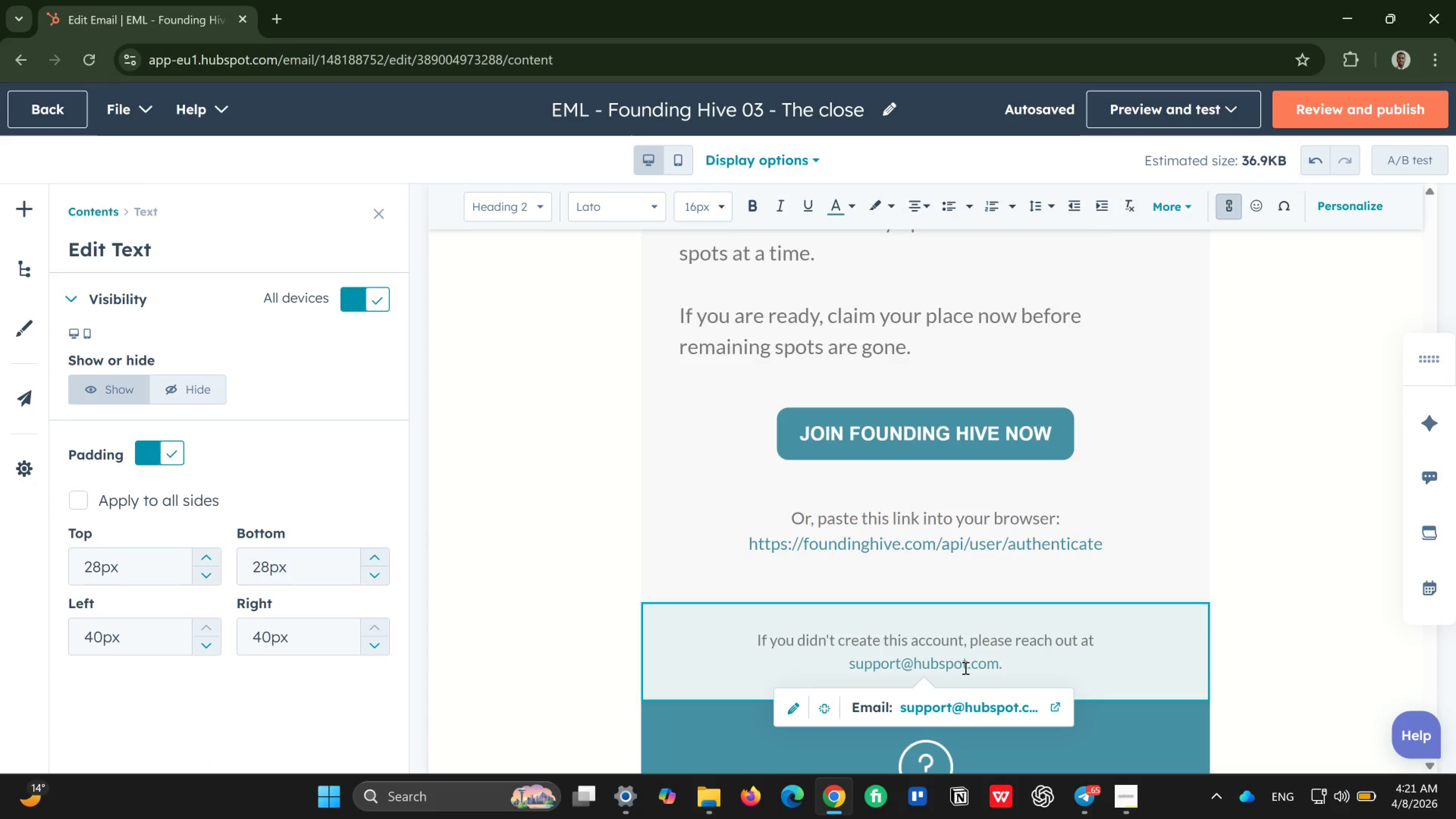 
key(Backspace)
key(Backspace)
key(Backspace)
key(Backspace)
key(Backspace)
key(Backspace)
key(Backspace)
type(fondi)
key(Backspace)
key(Backspace)
key(Backspace)
type(undinghive)
 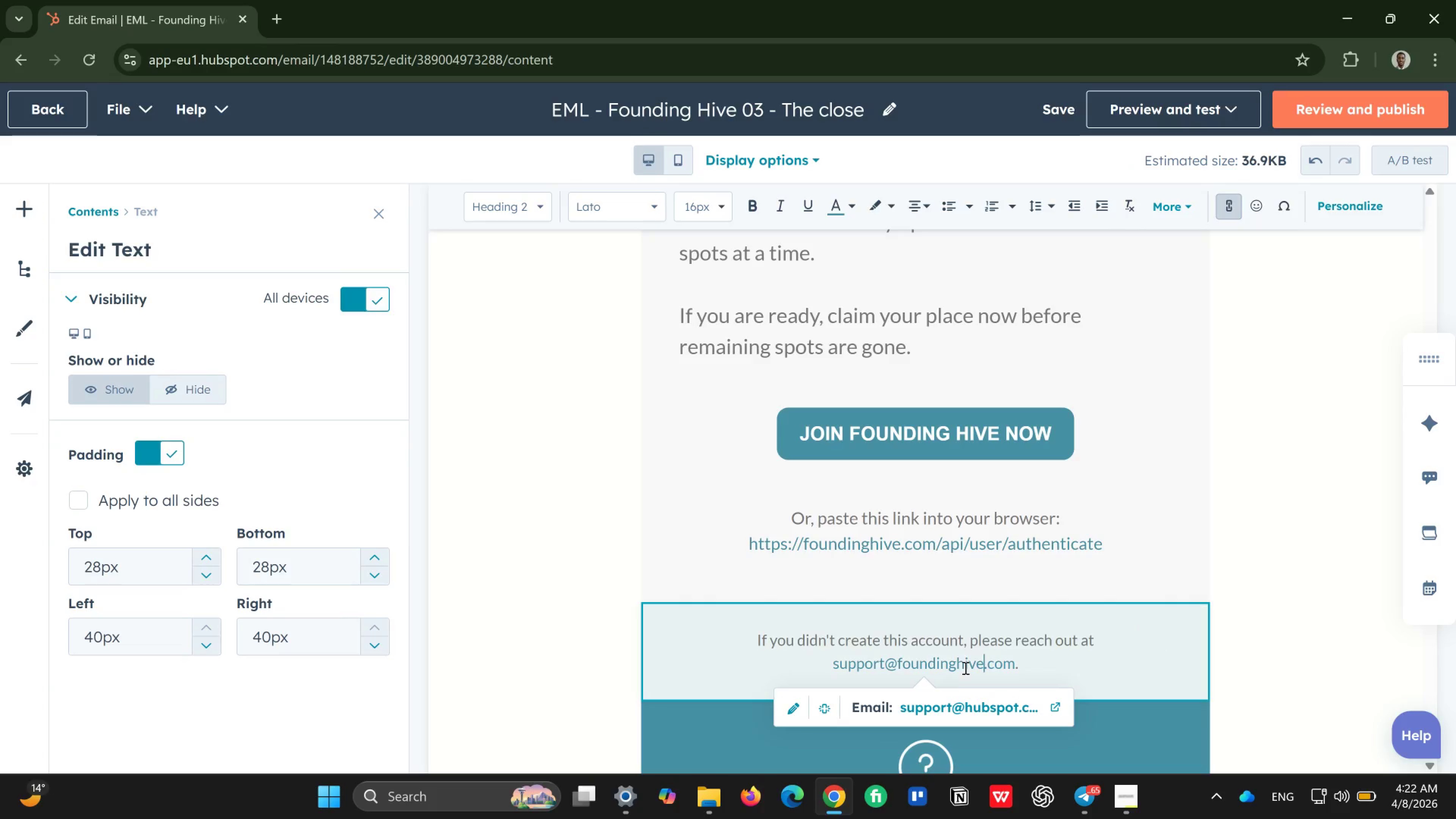 
scroll: coordinate [1060, 587], scroll_direction: down, amount: 6.0
 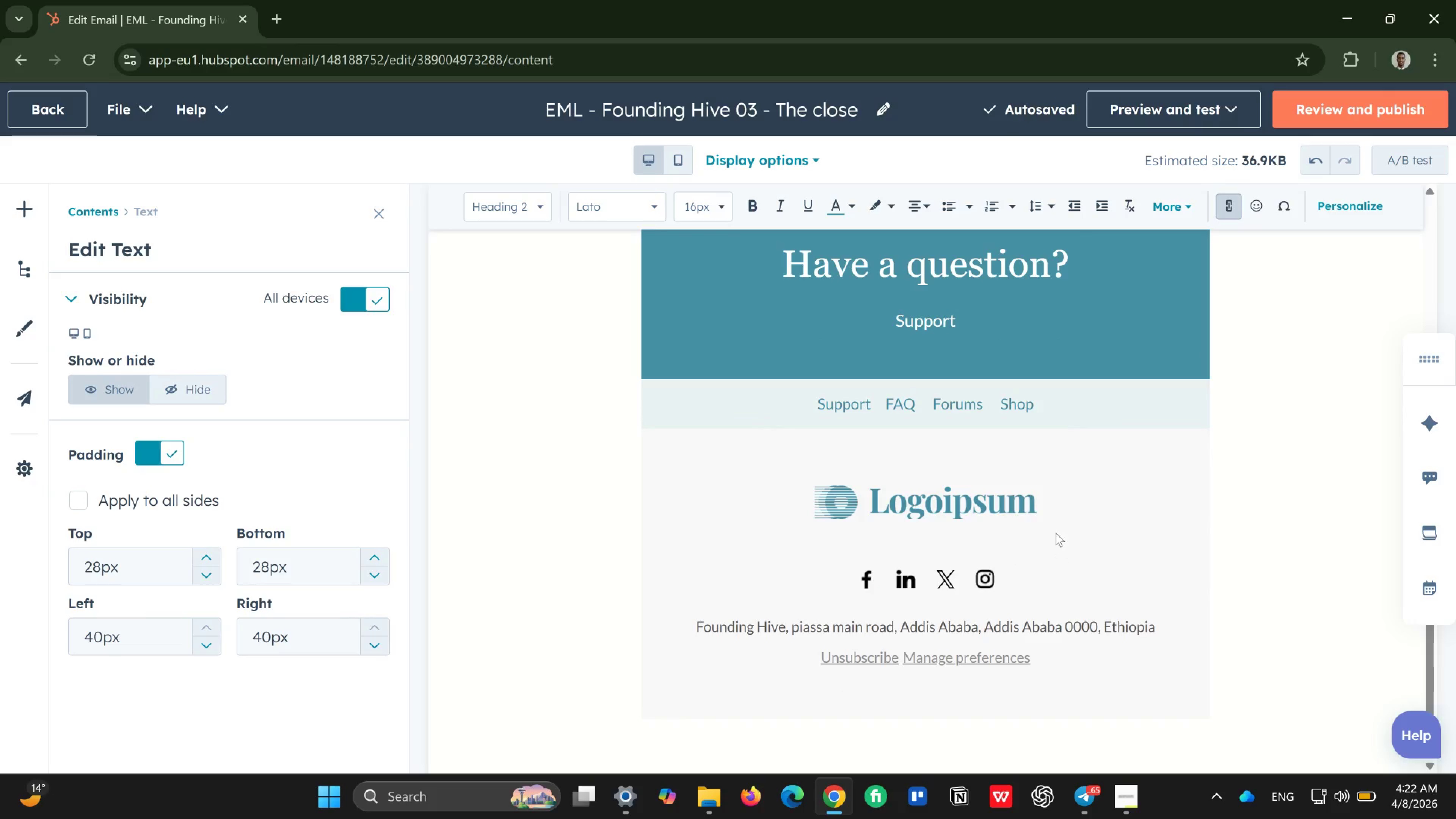 
left_click([1046, 495])
 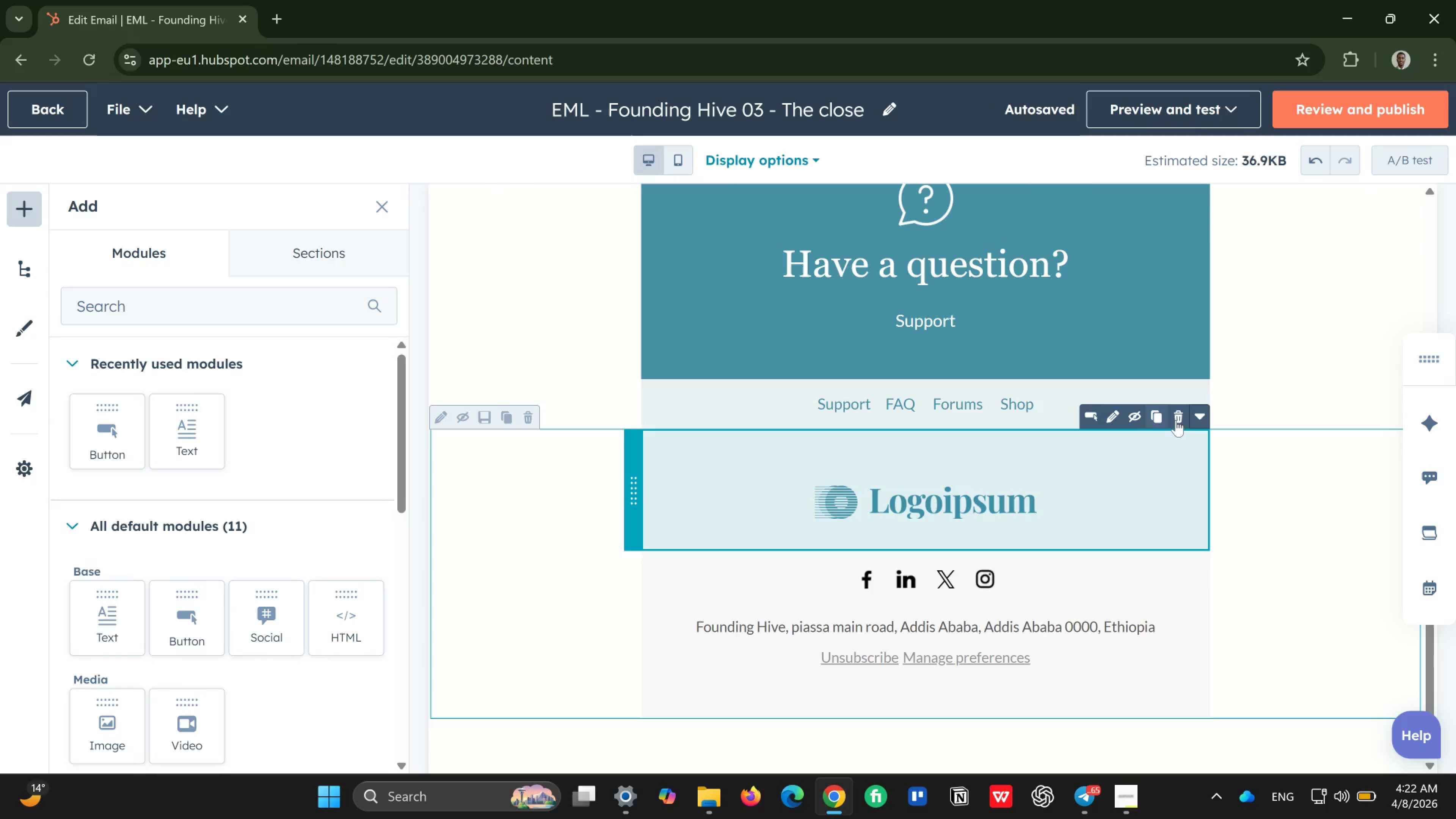 
left_click([1181, 417])
 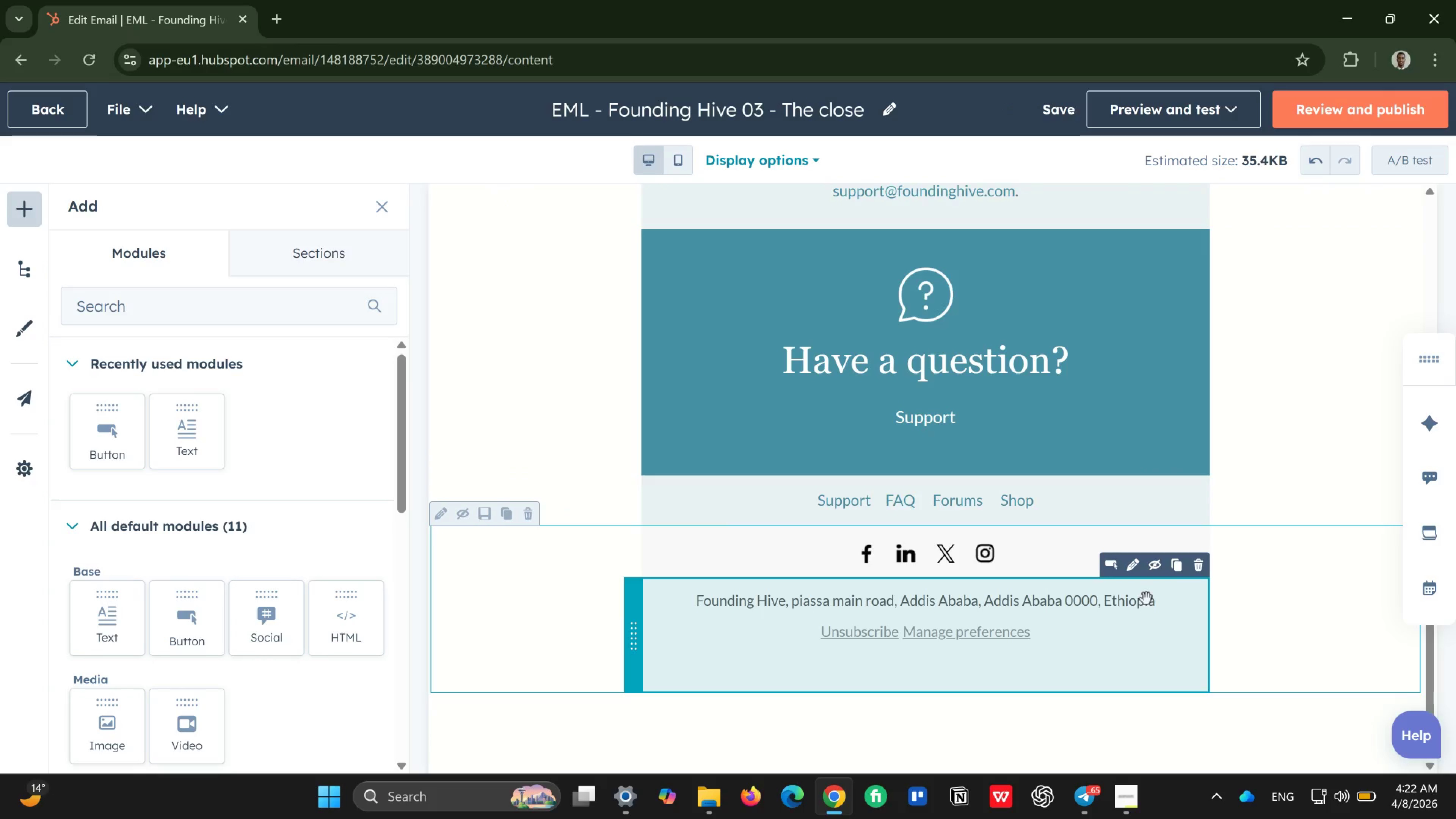 
scroll: coordinate [1225, 373], scroll_direction: up, amount: 9.0
 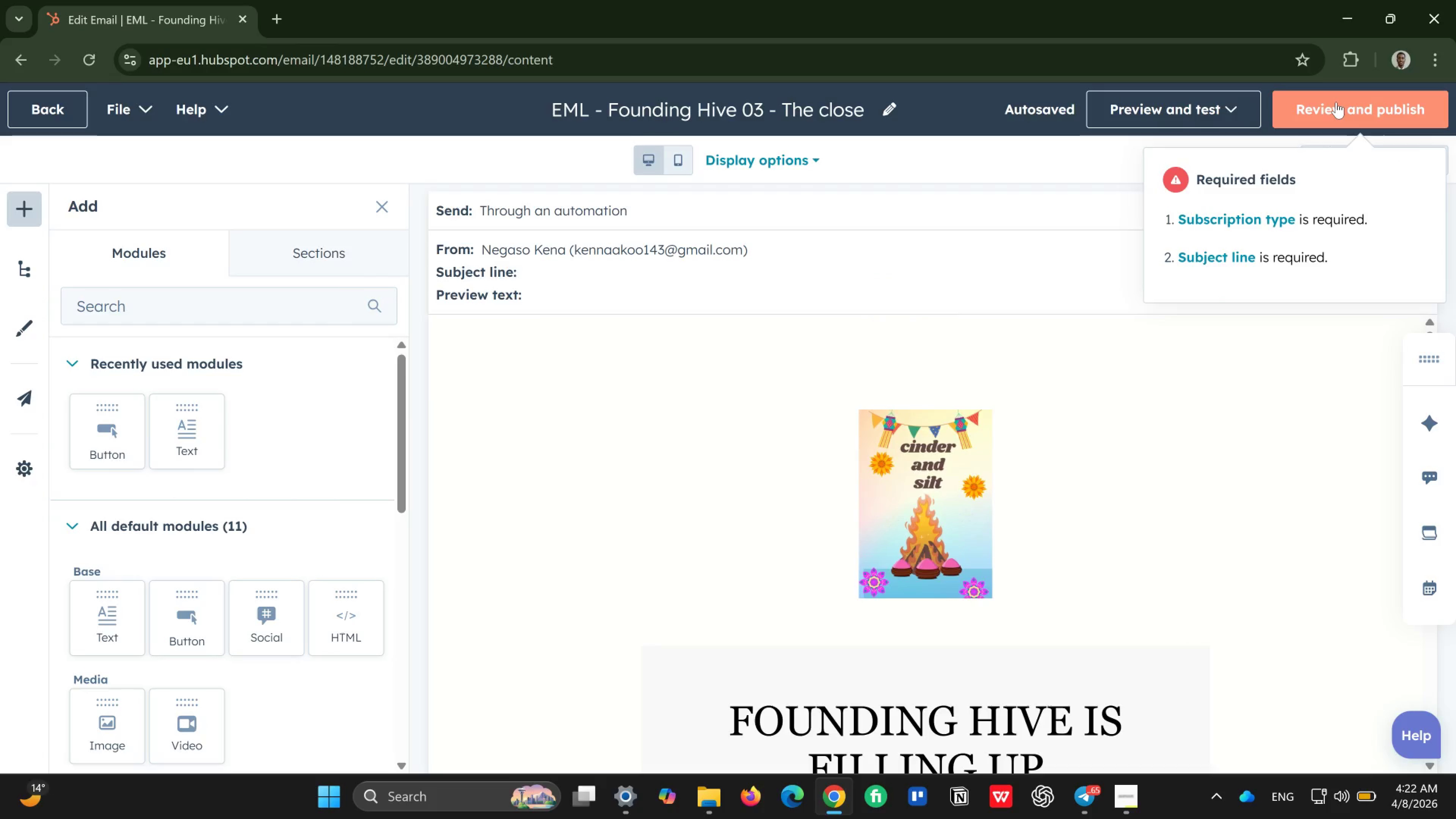 
wait(7.52)
 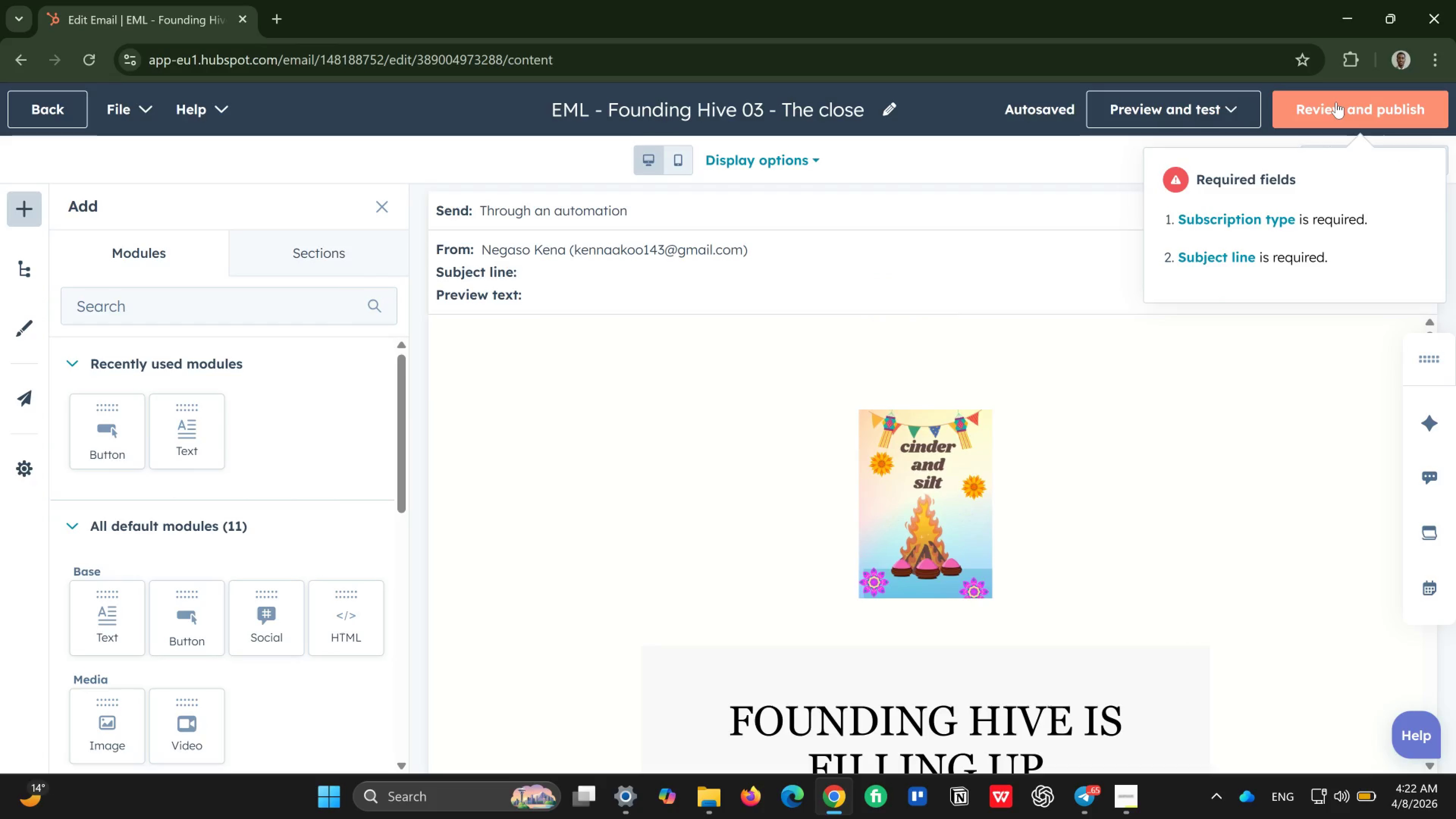 
left_click([1242, 215])
 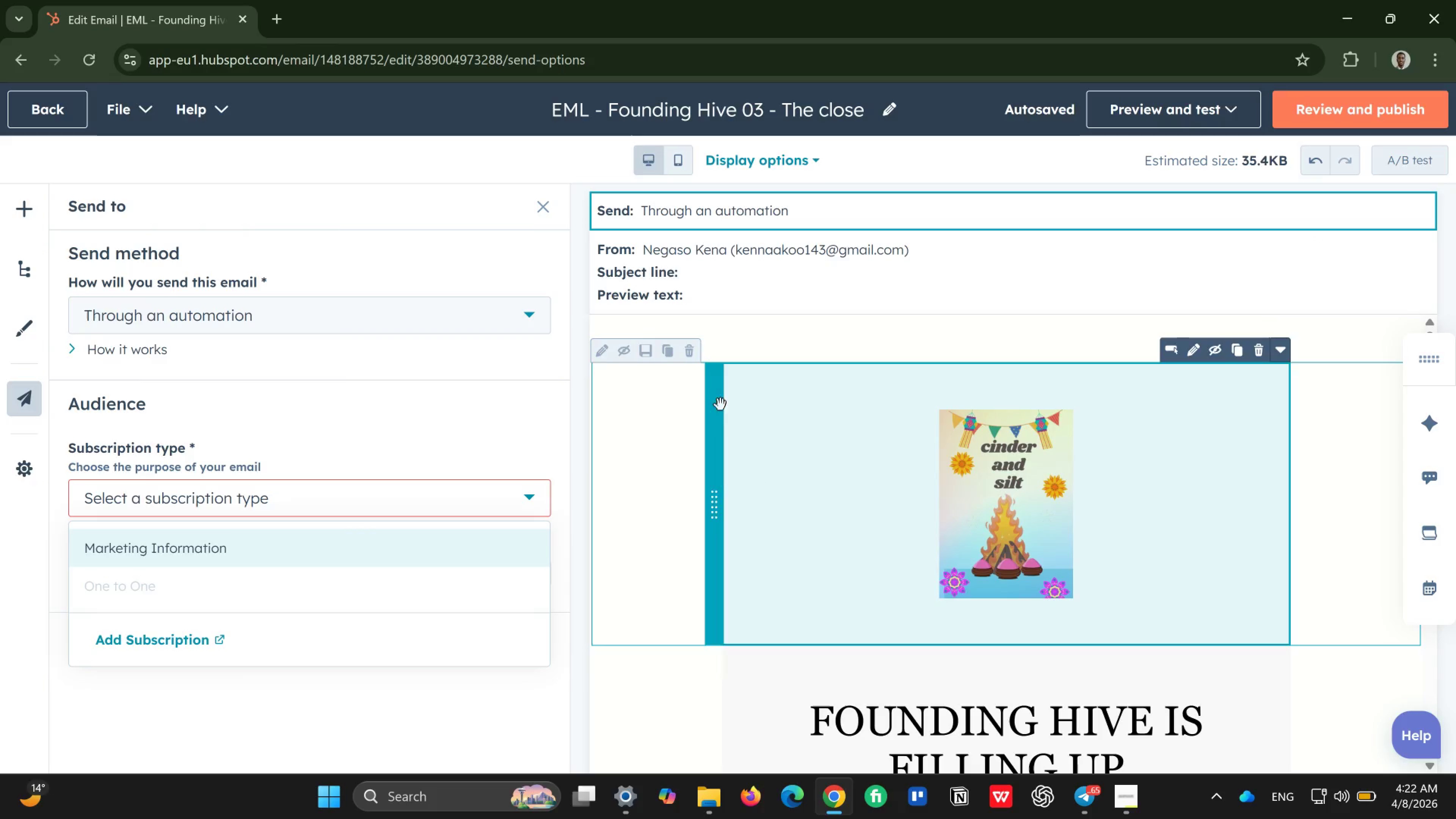 
left_click([466, 500])
 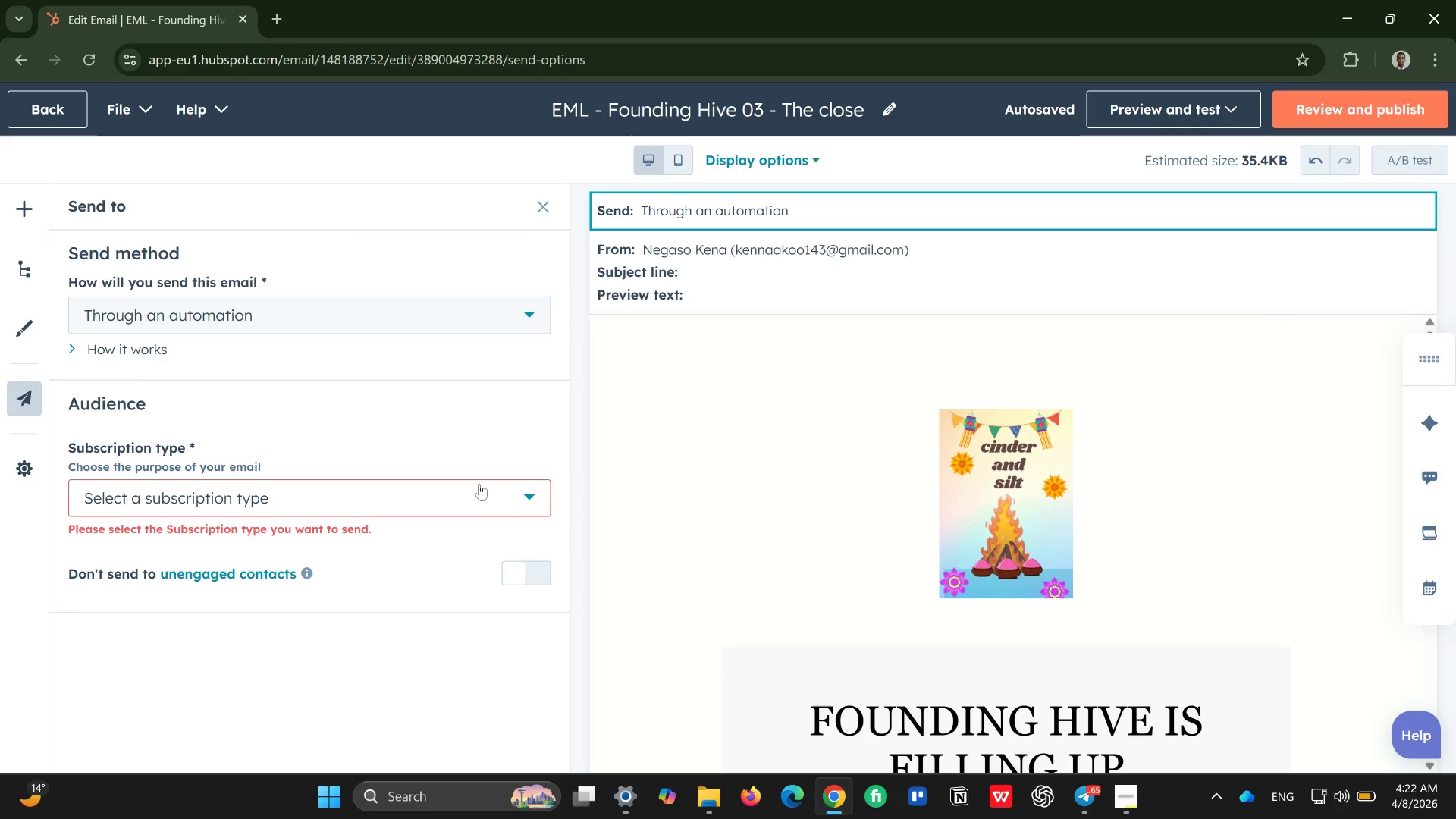 
left_click([479, 482])
 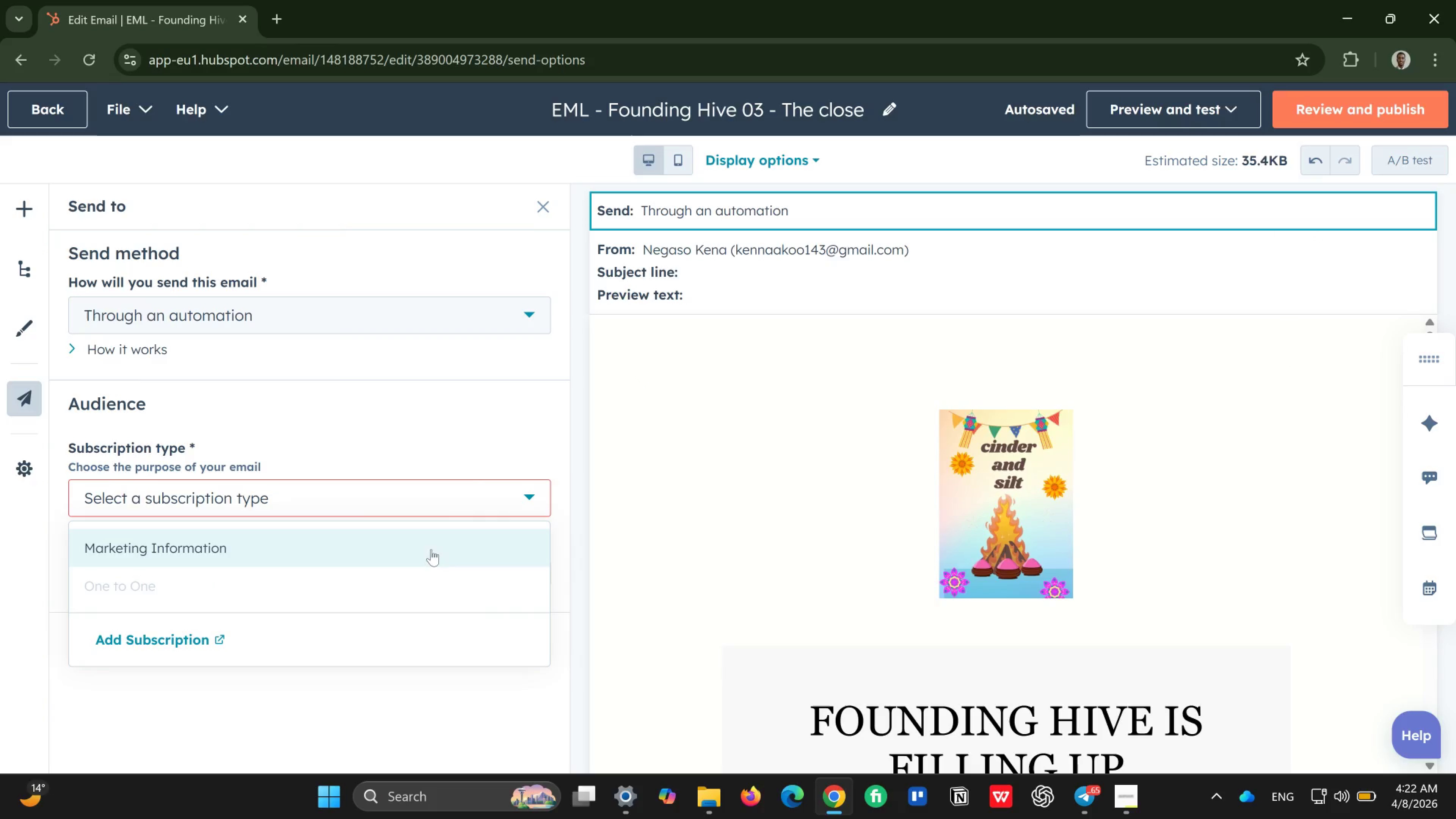 
left_click([435, 538])
 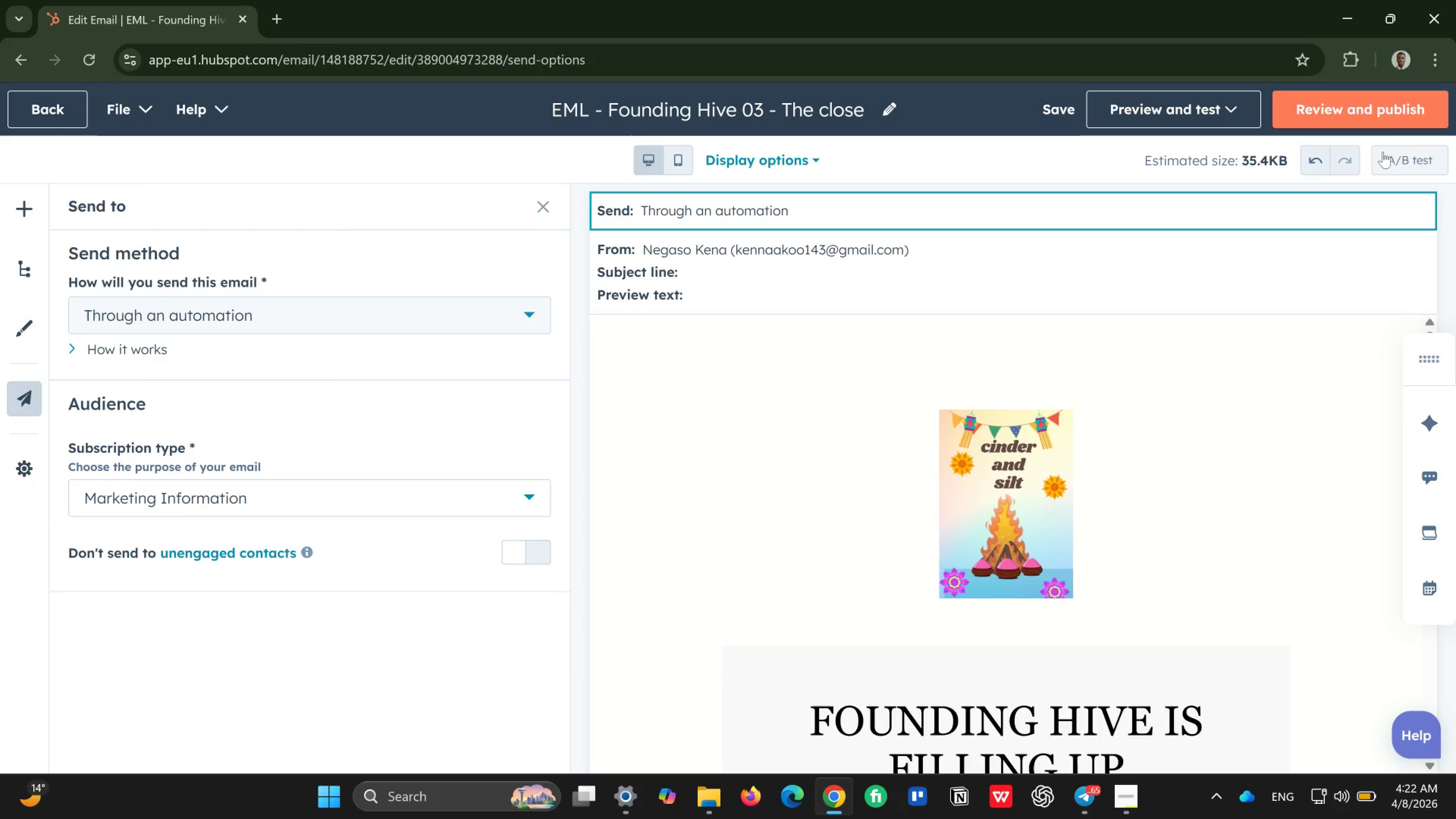 
left_click([1370, 113])
 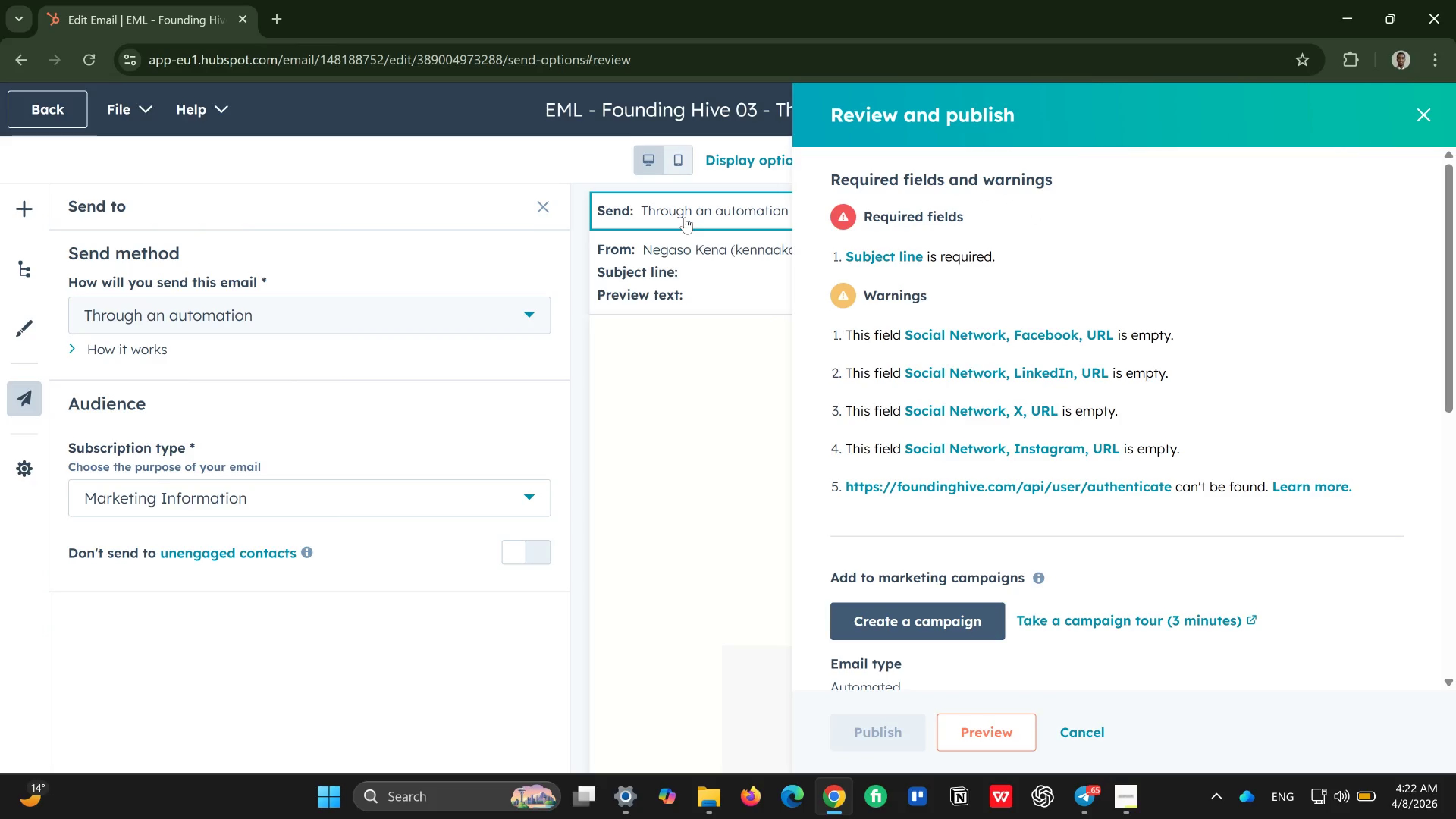 
wait(10.53)
 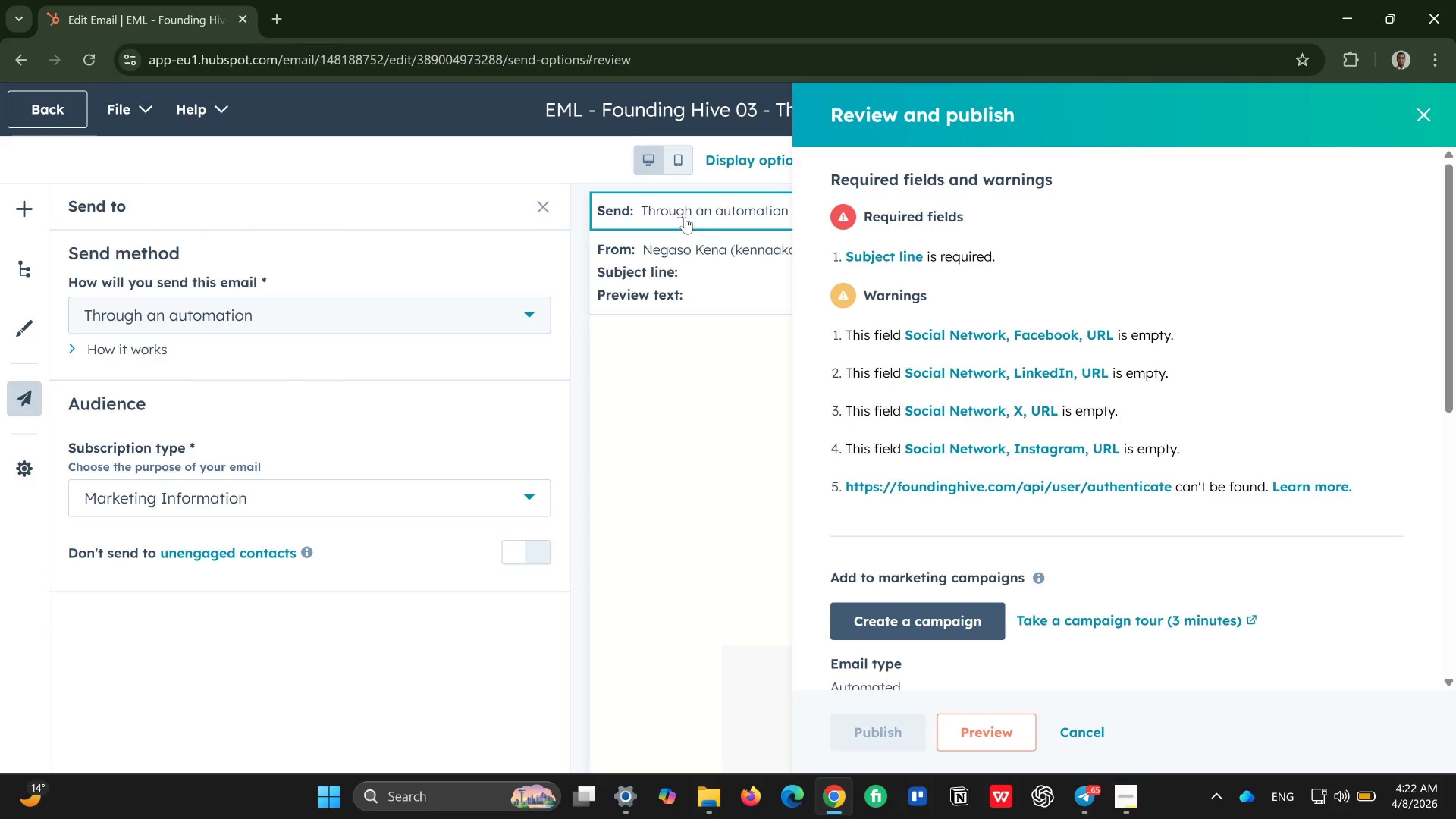 
left_click([748, 266])
 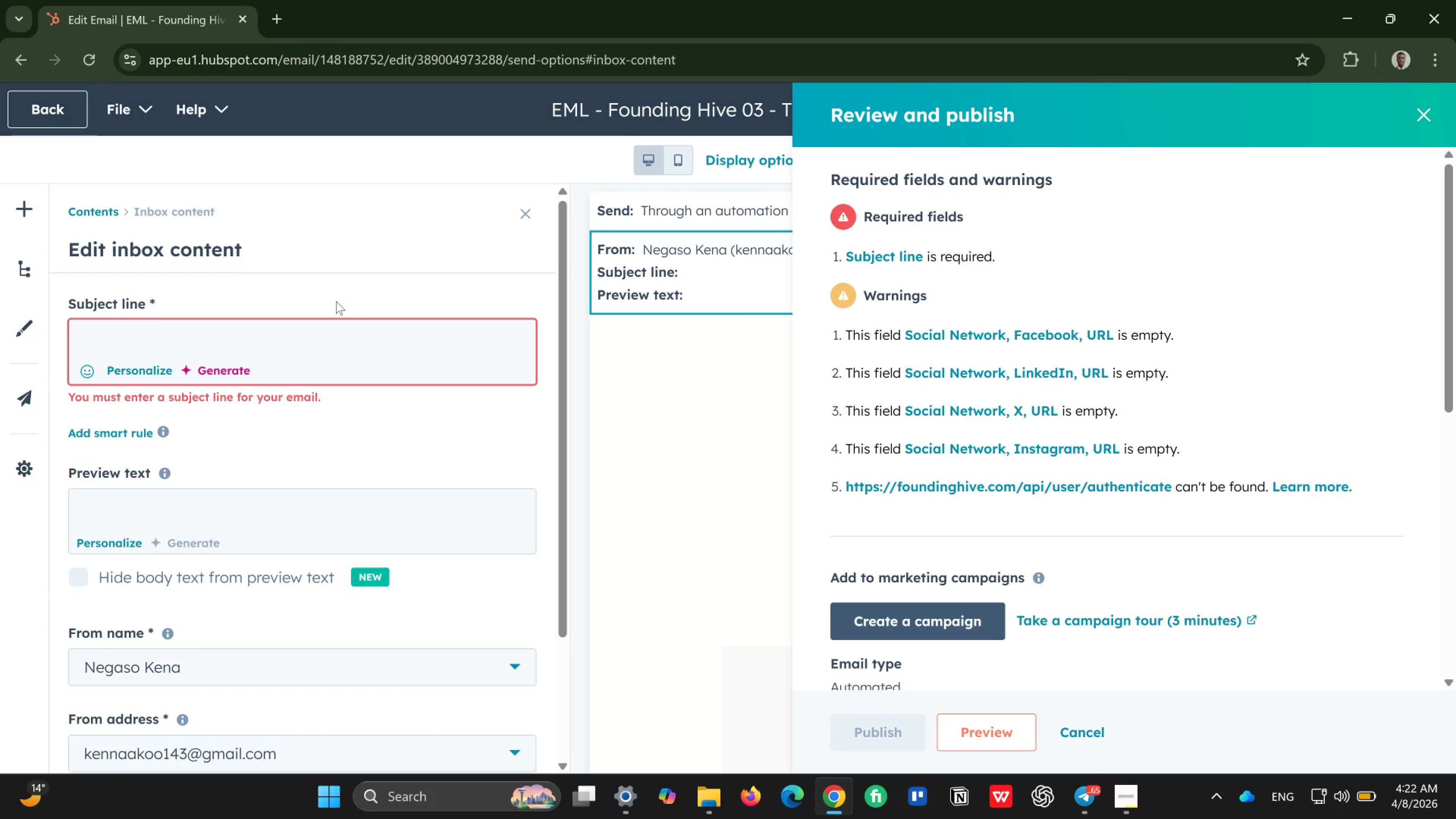 
left_click([328, 328])
 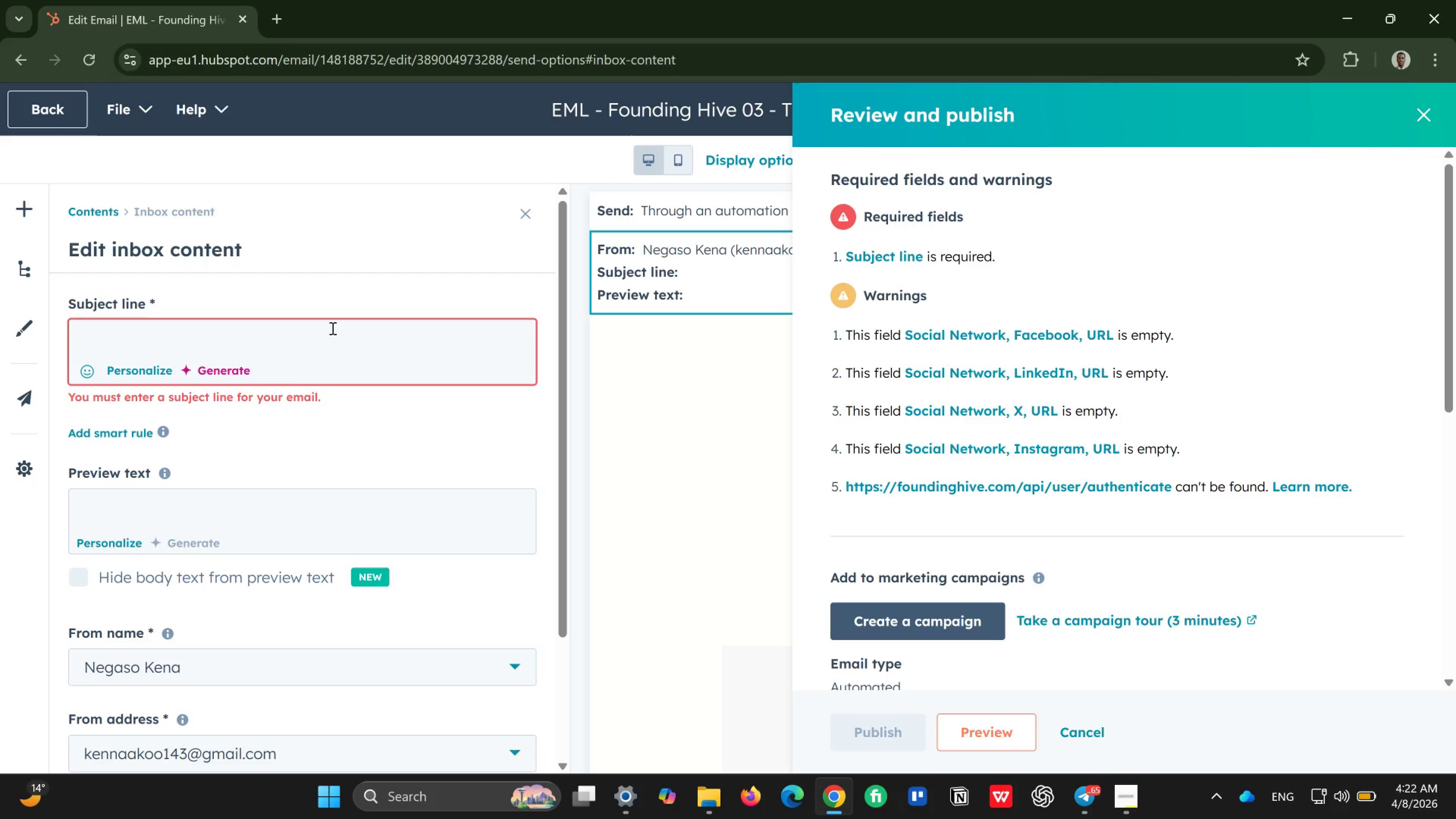 
wait(9.01)
 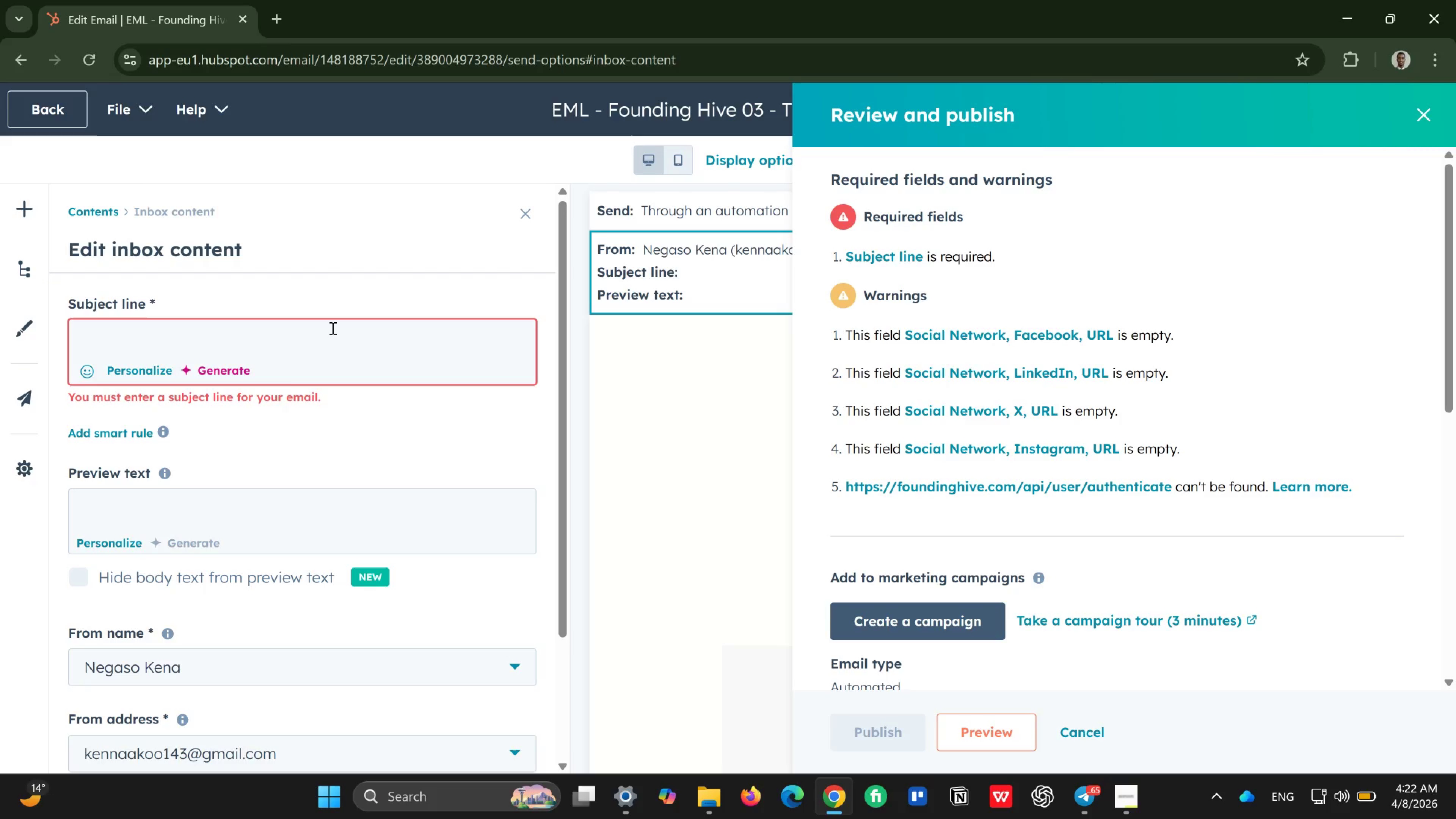 
type(Limited spot remaining in Founding HIve)
key(Backspace)
key(Backspace)
key(Backspace)
type(ive)
 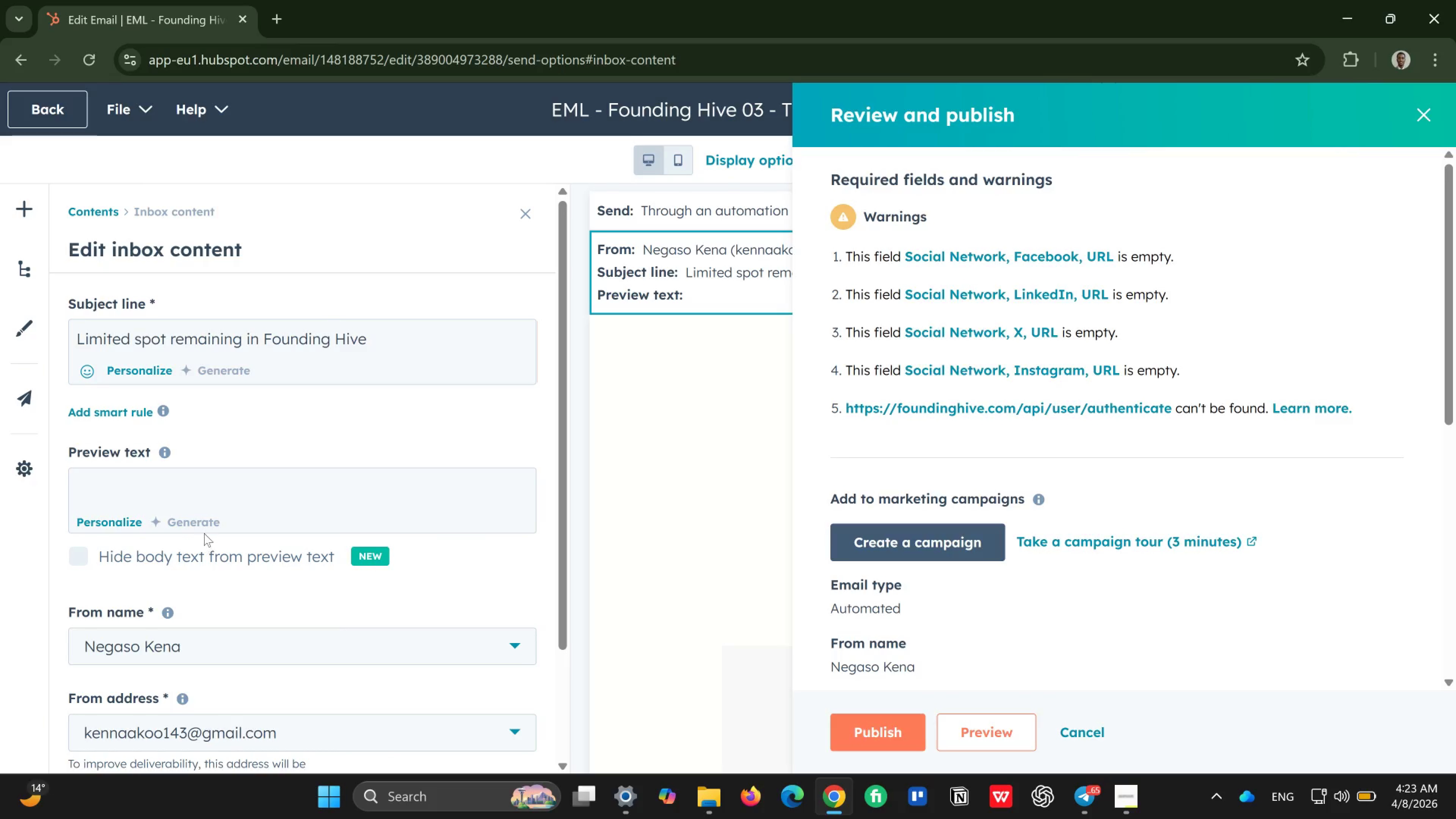 
left_click([228, 501])
 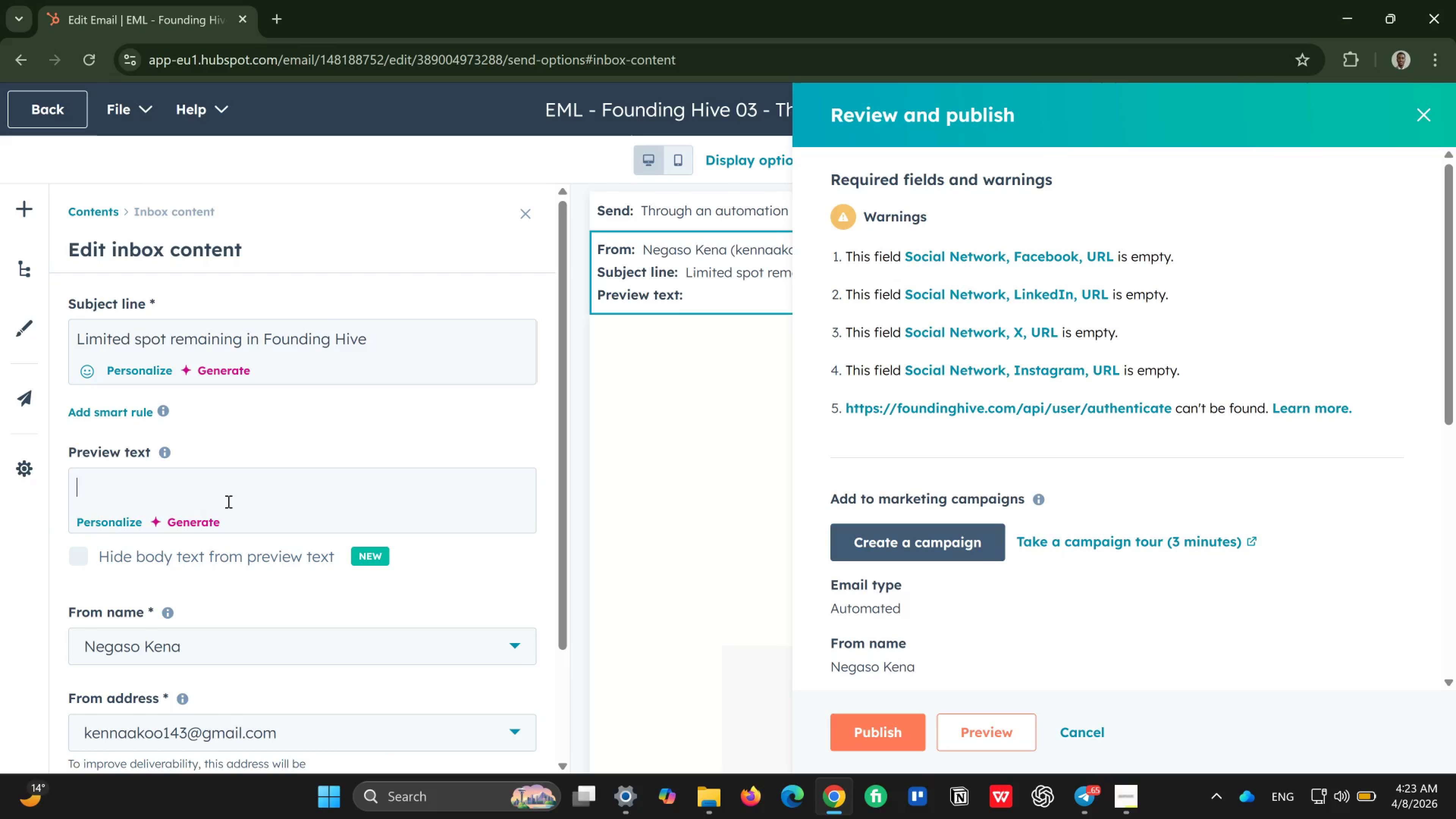 
wait(6.17)
 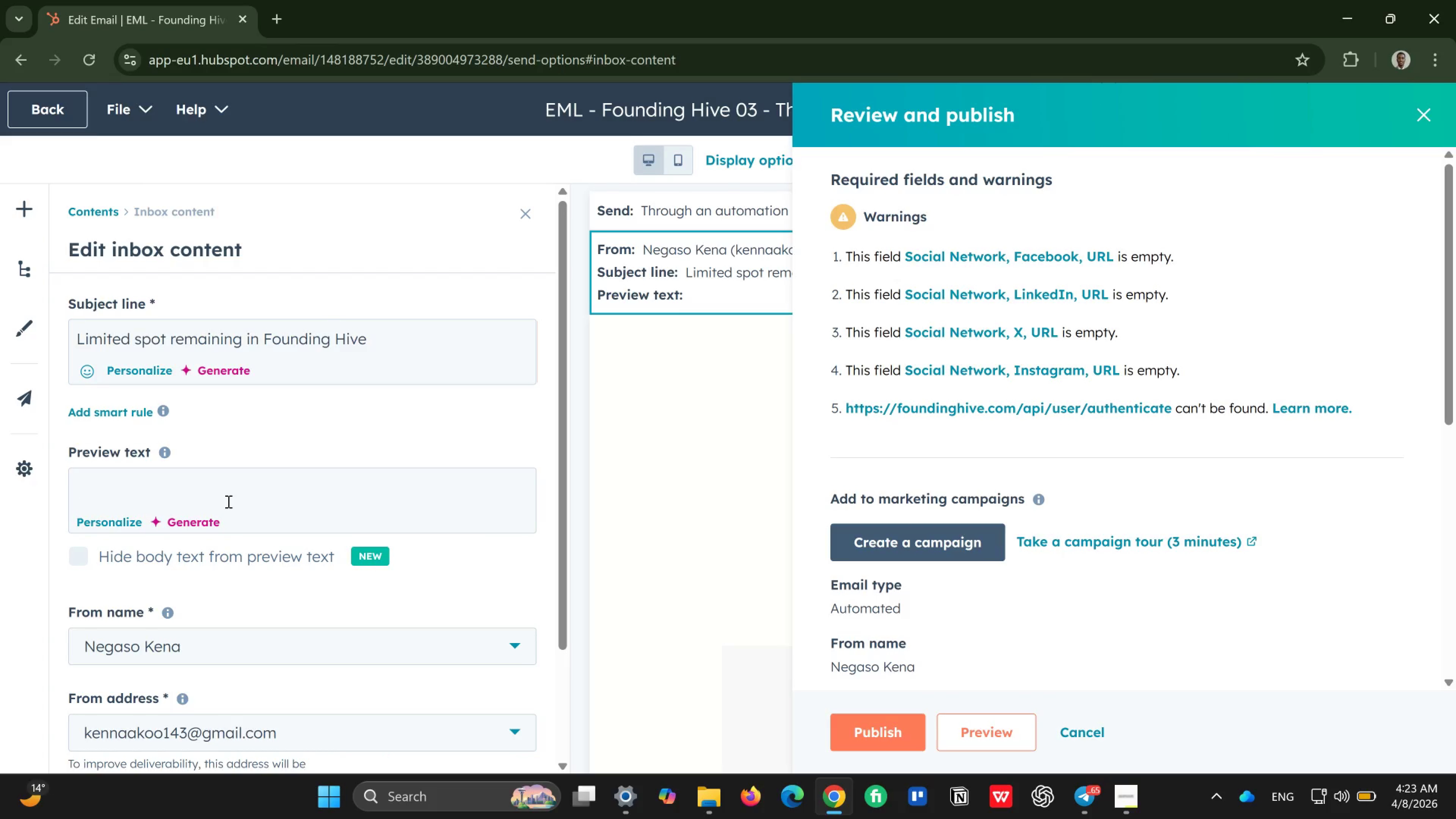 
type(If you've been thinking joinij)
key(Backspace)
type(ng, this is the moment)
 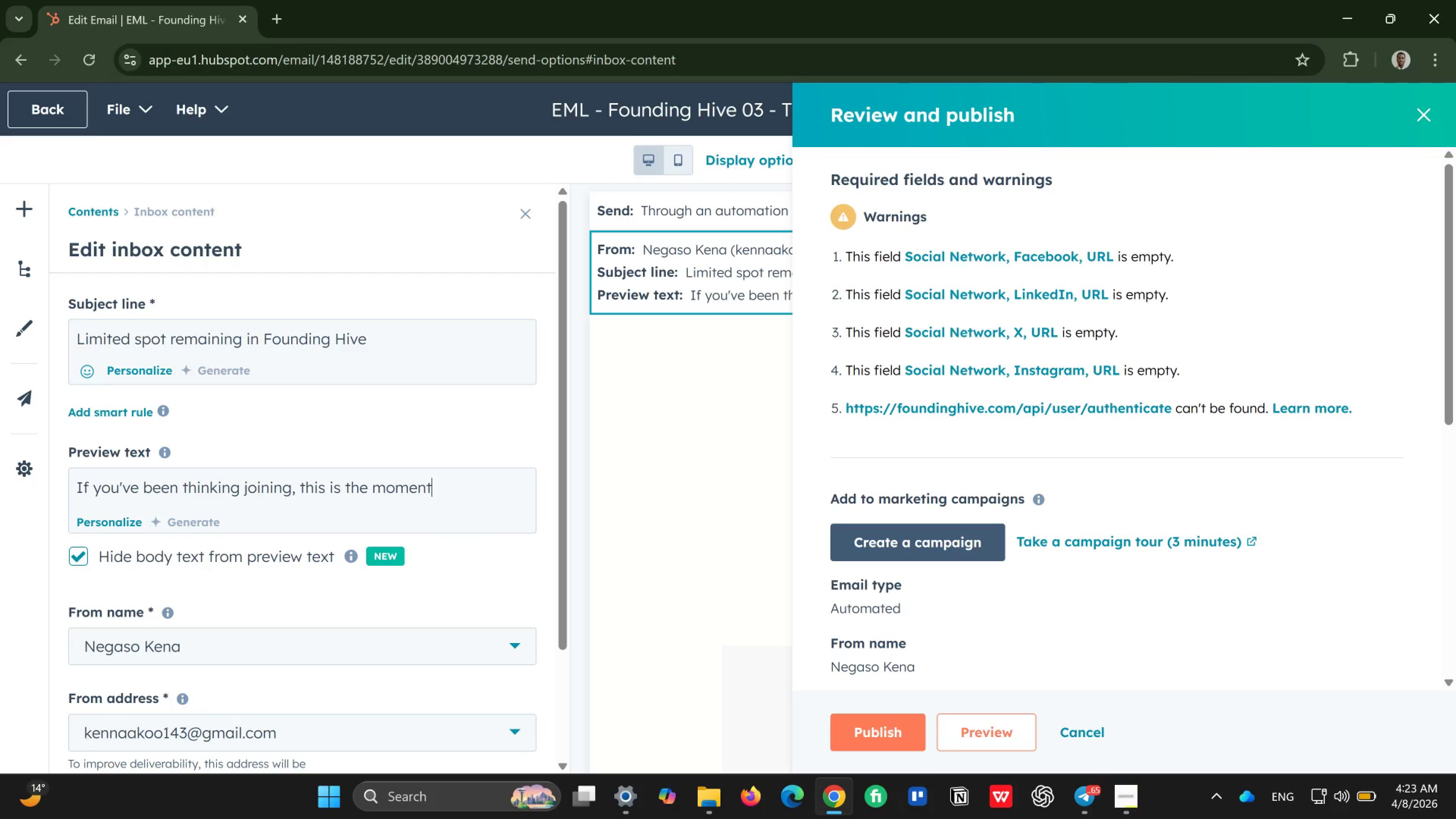 
wait(5.01)
 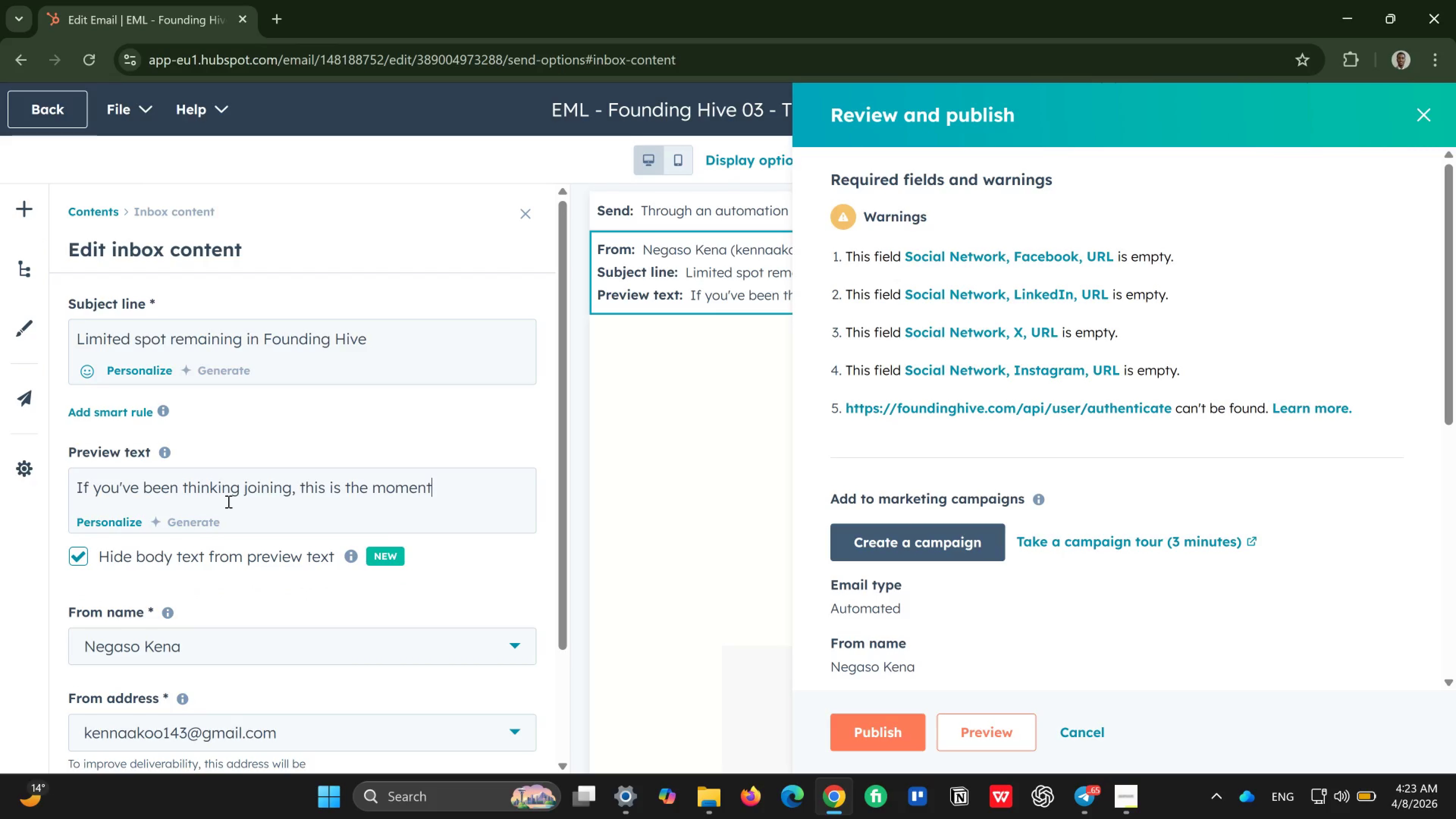 
left_click([708, 487])
 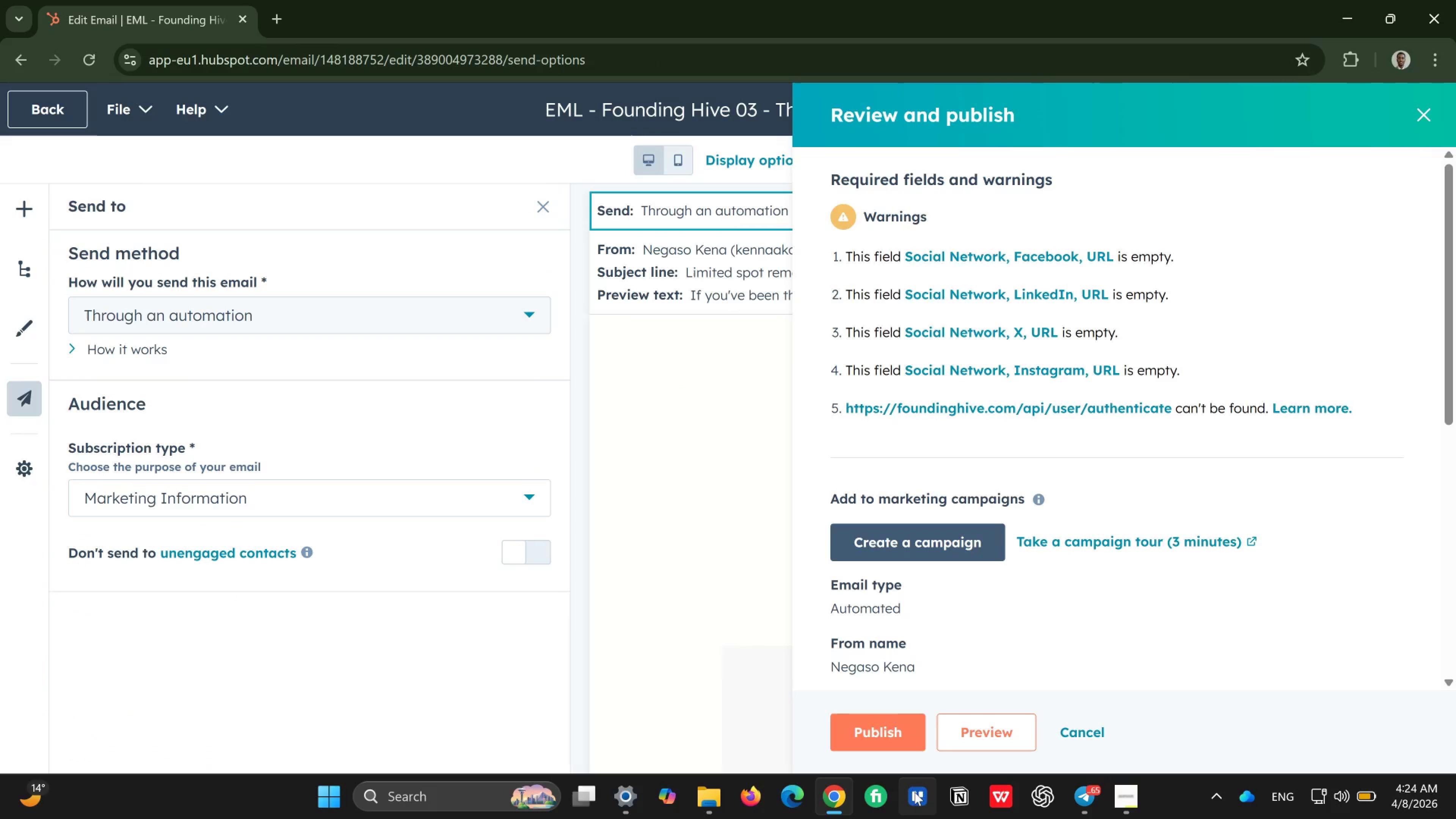 
left_click([899, 737])
 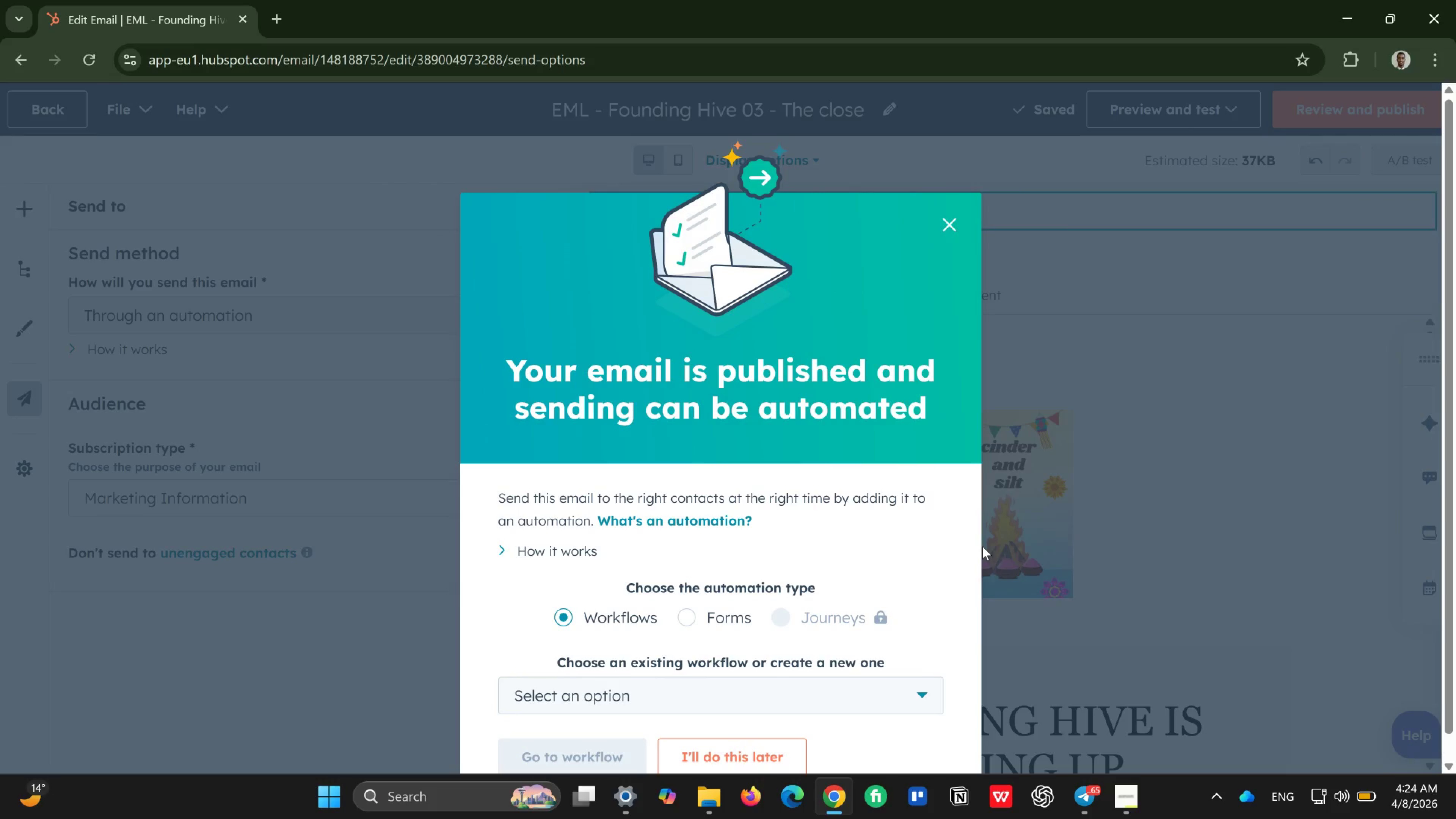 
wait(7.01)
 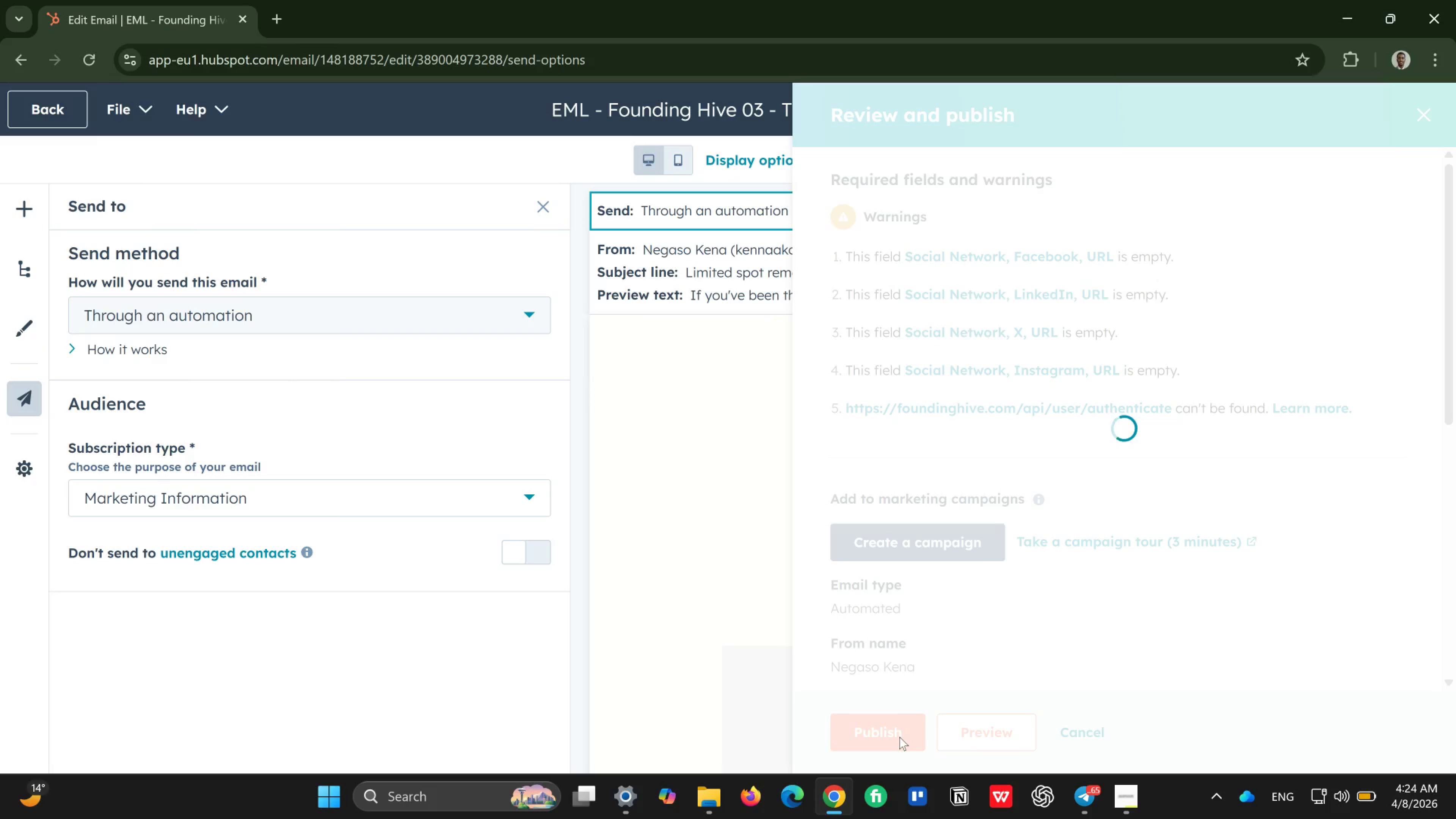 
scroll: coordinate [730, 569], scroll_direction: down, amount: 4.0
 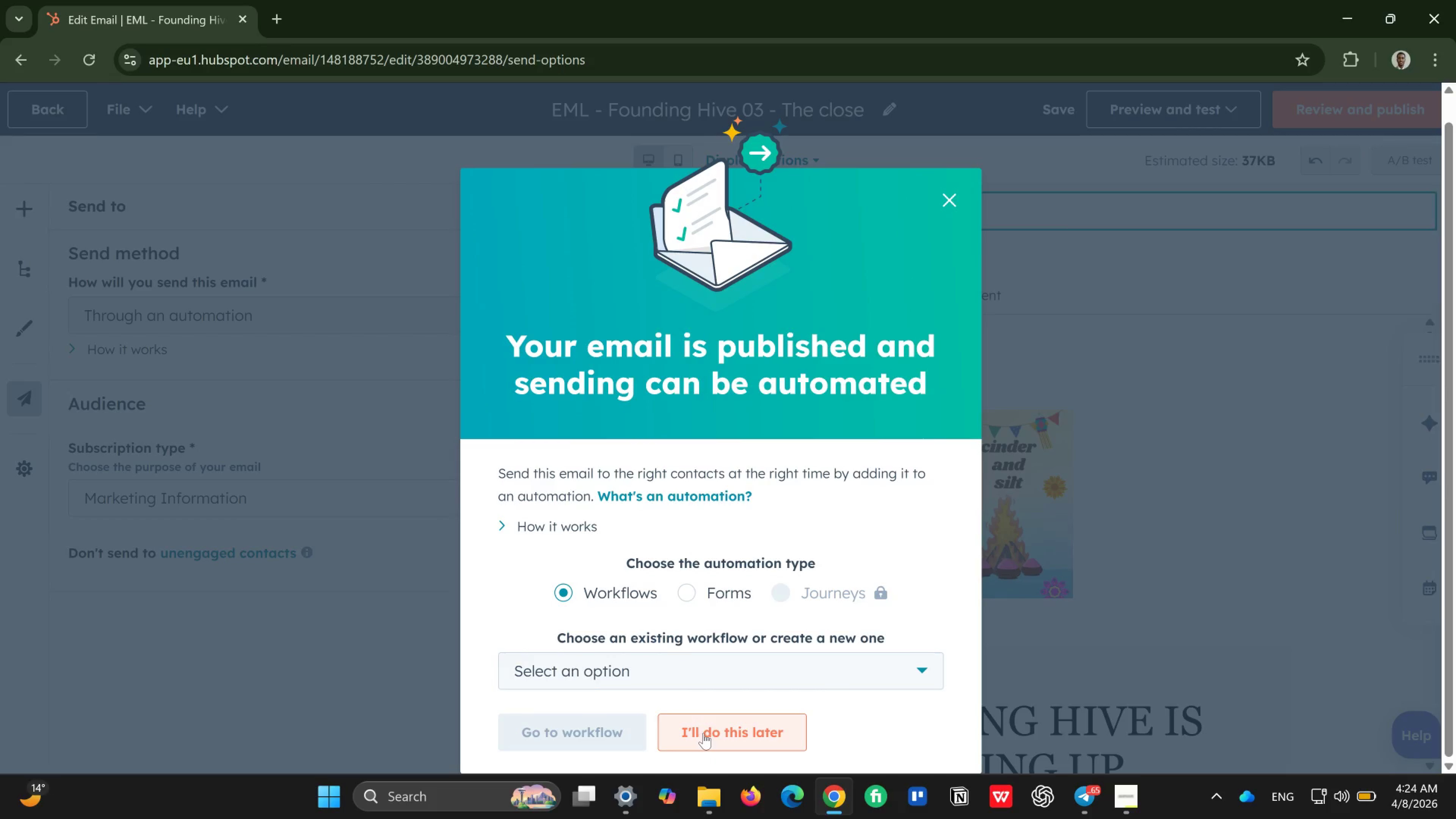 
left_click([703, 733])
 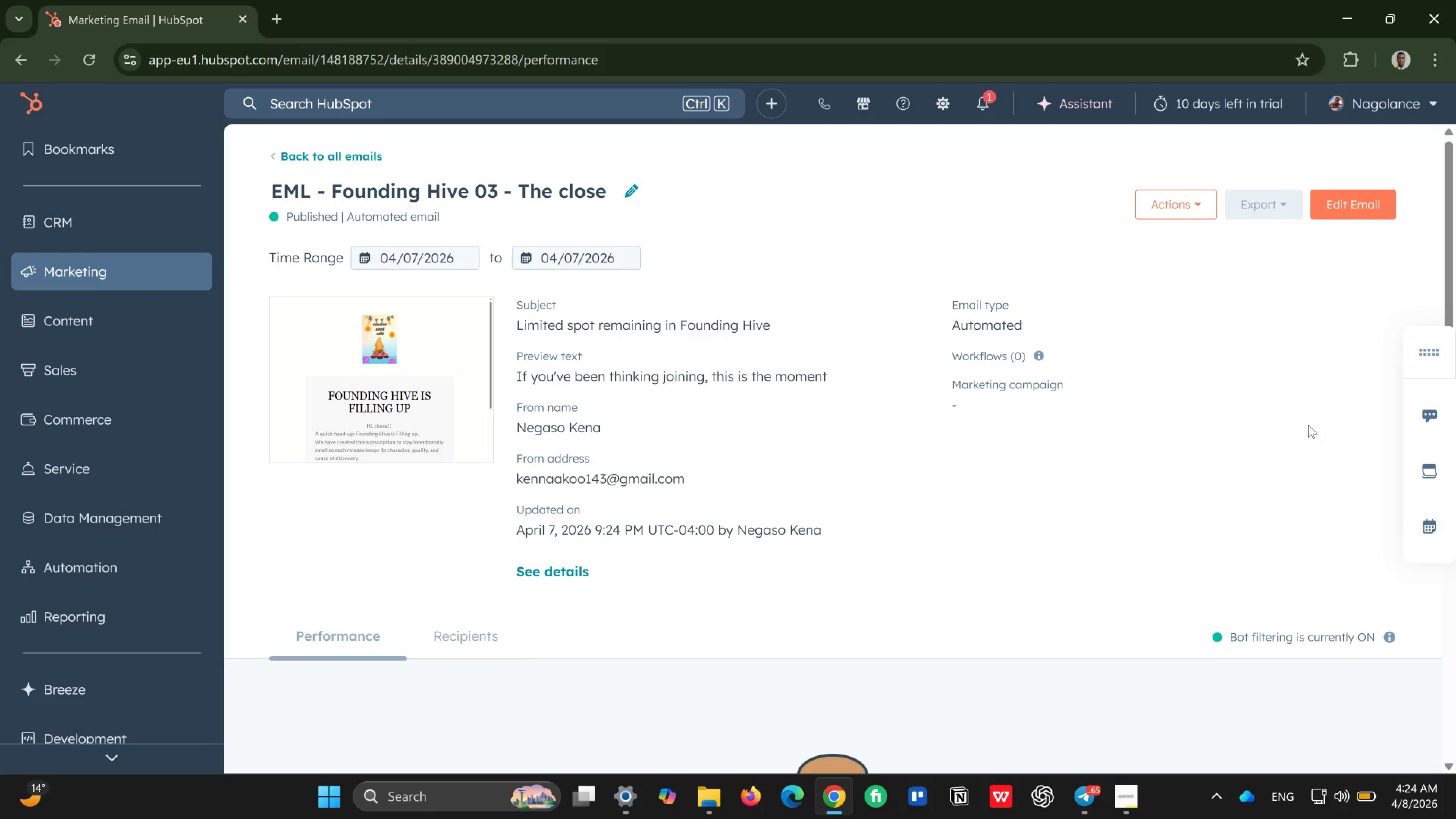 
wait(41.17)
 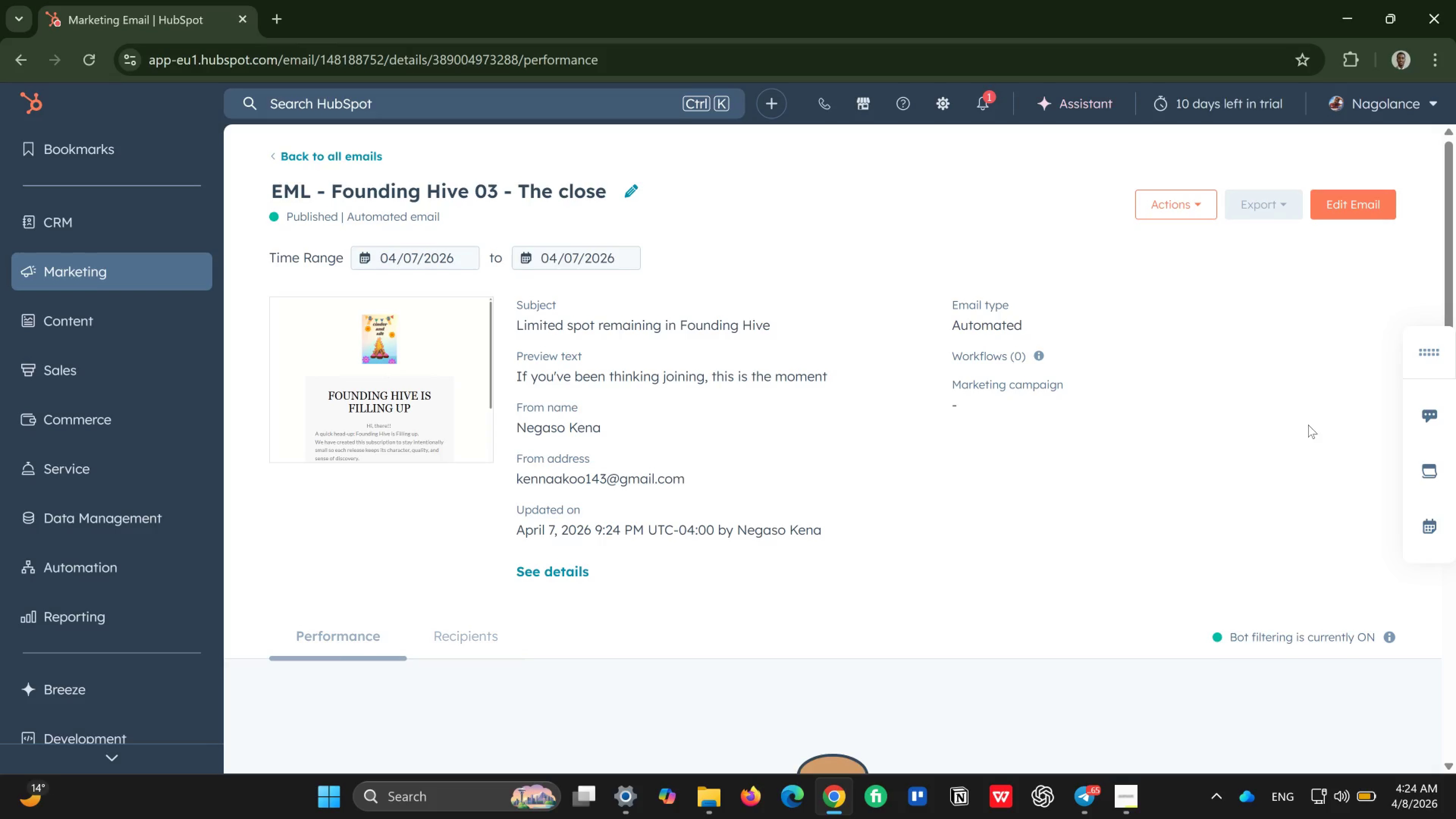 
scroll: coordinate [887, 479], scroll_direction: up, amount: 5.0
 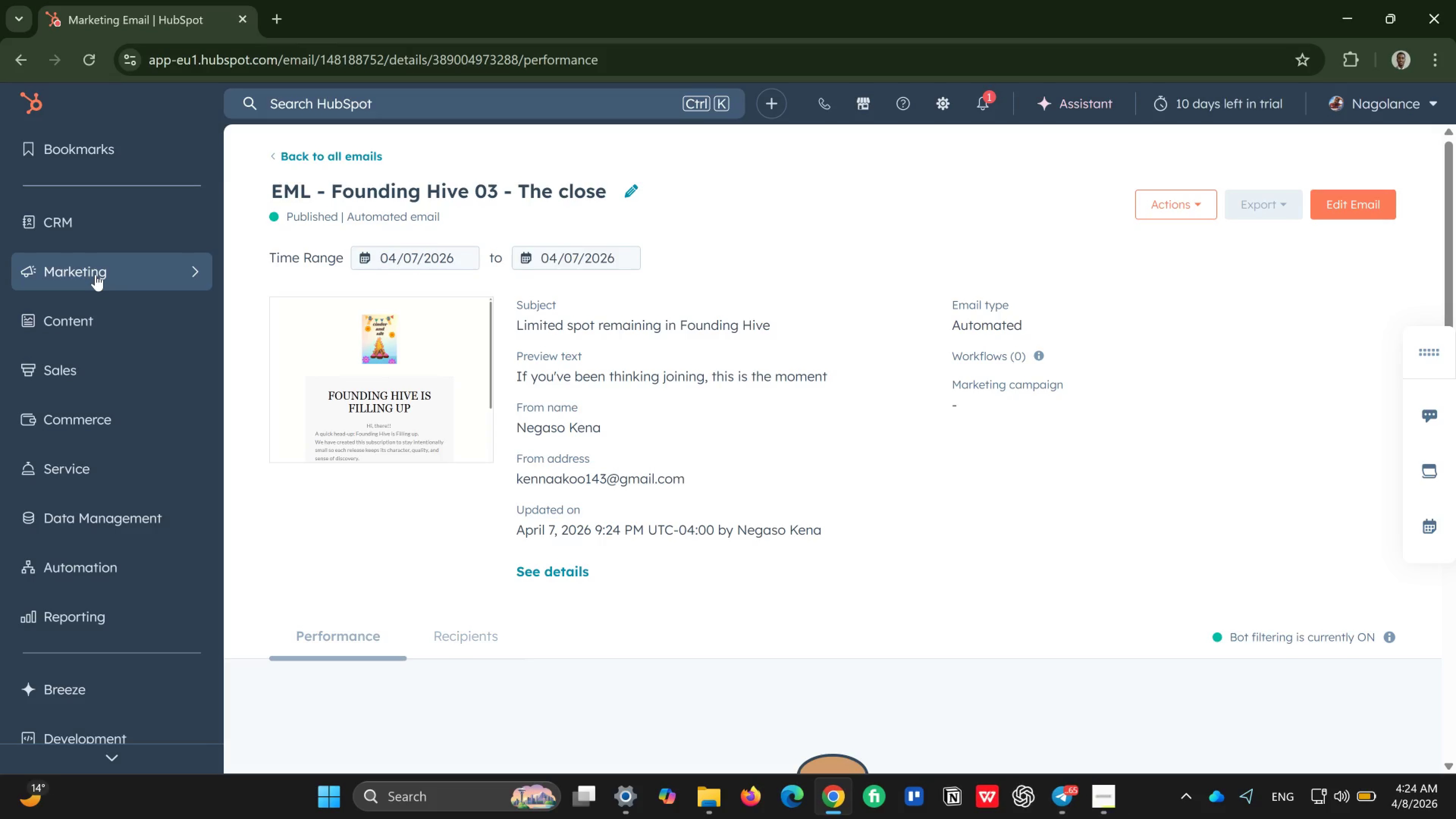 
left_click([96, 275])
 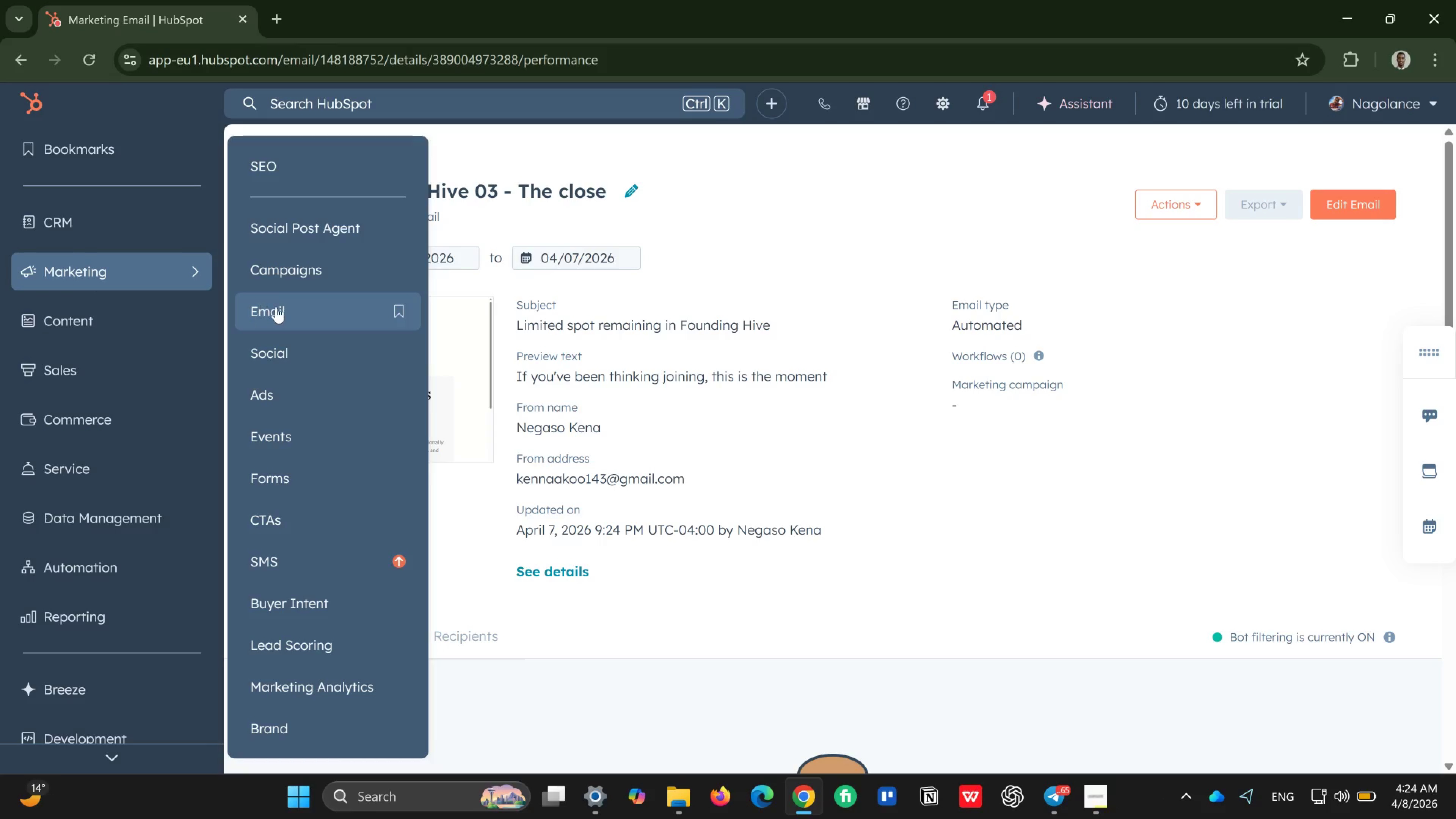 
left_click([287, 309])
 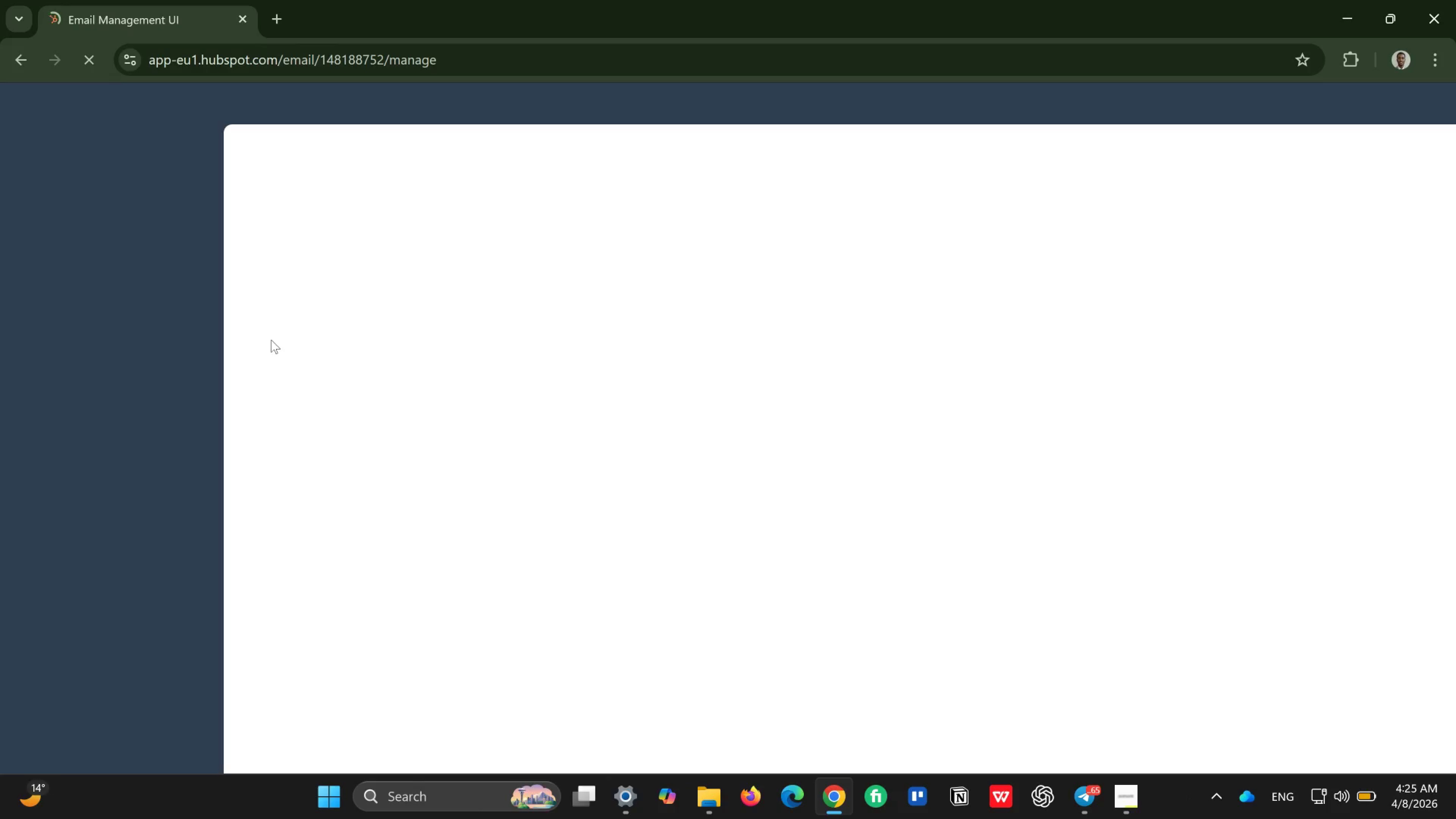 
wait(16.12)
 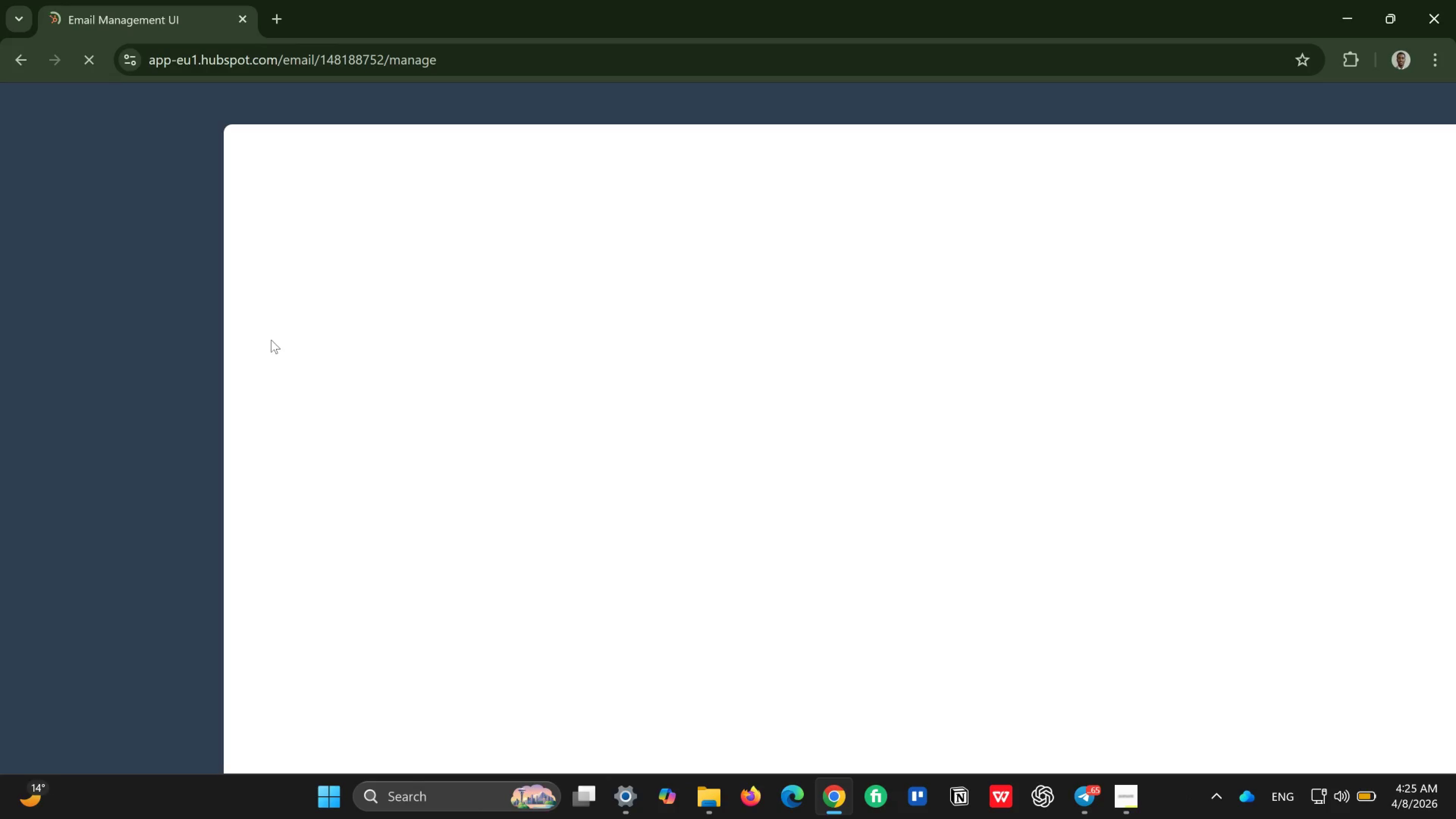 
left_click([1323, 800])
 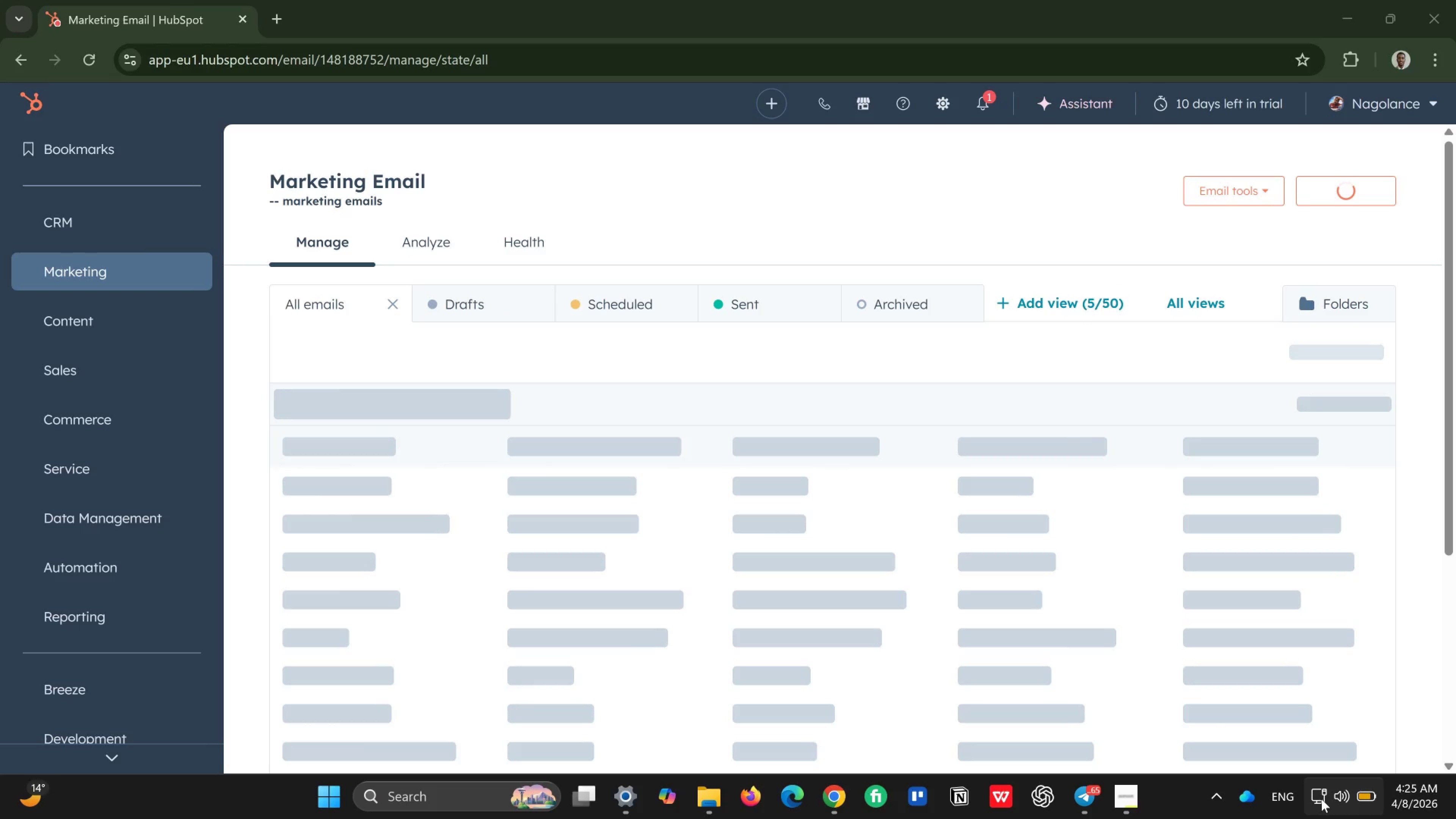 
scroll: coordinate [1245, 518], scroll_direction: down, amount: 1.0
 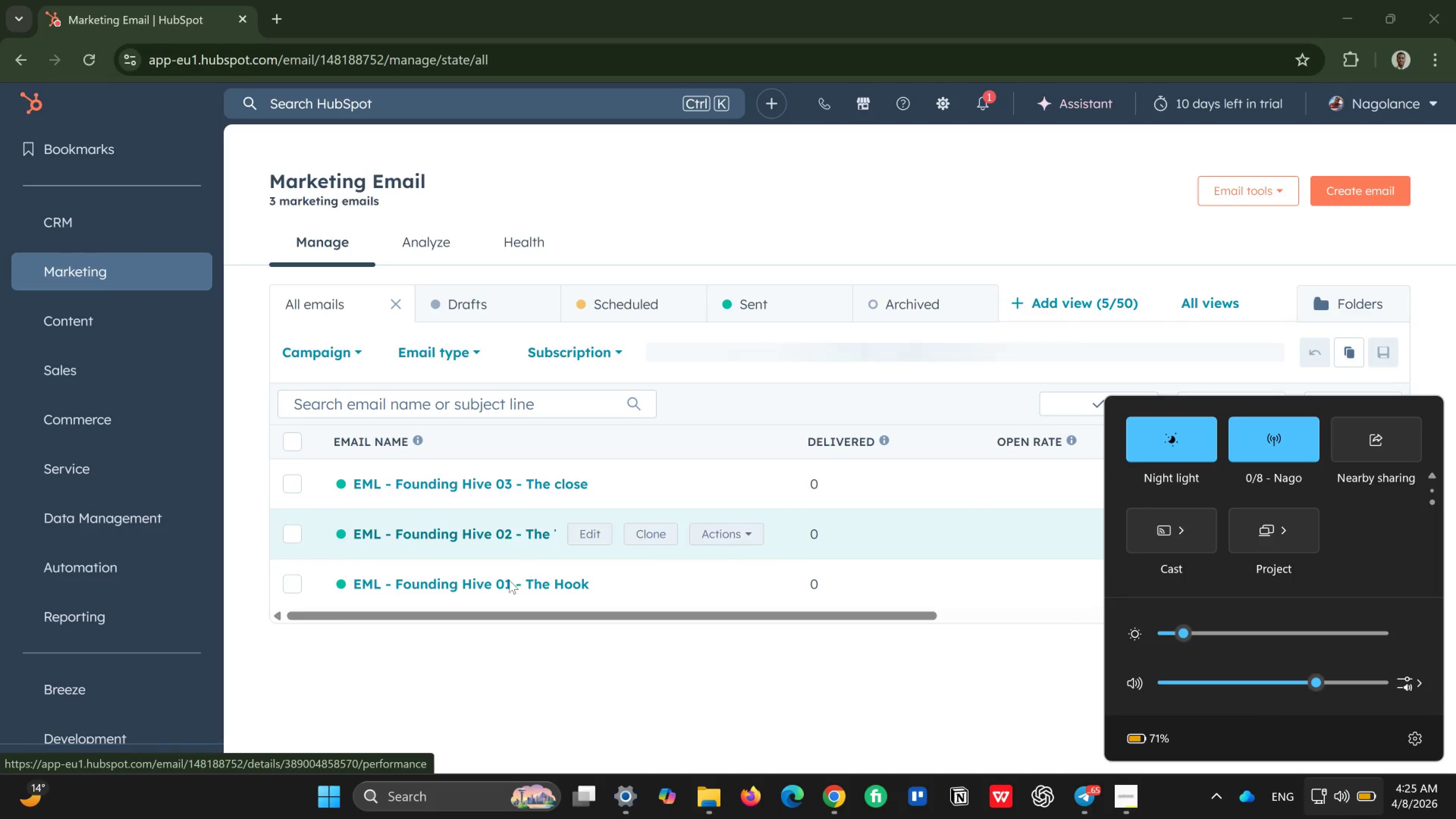 
wait(9.23)
 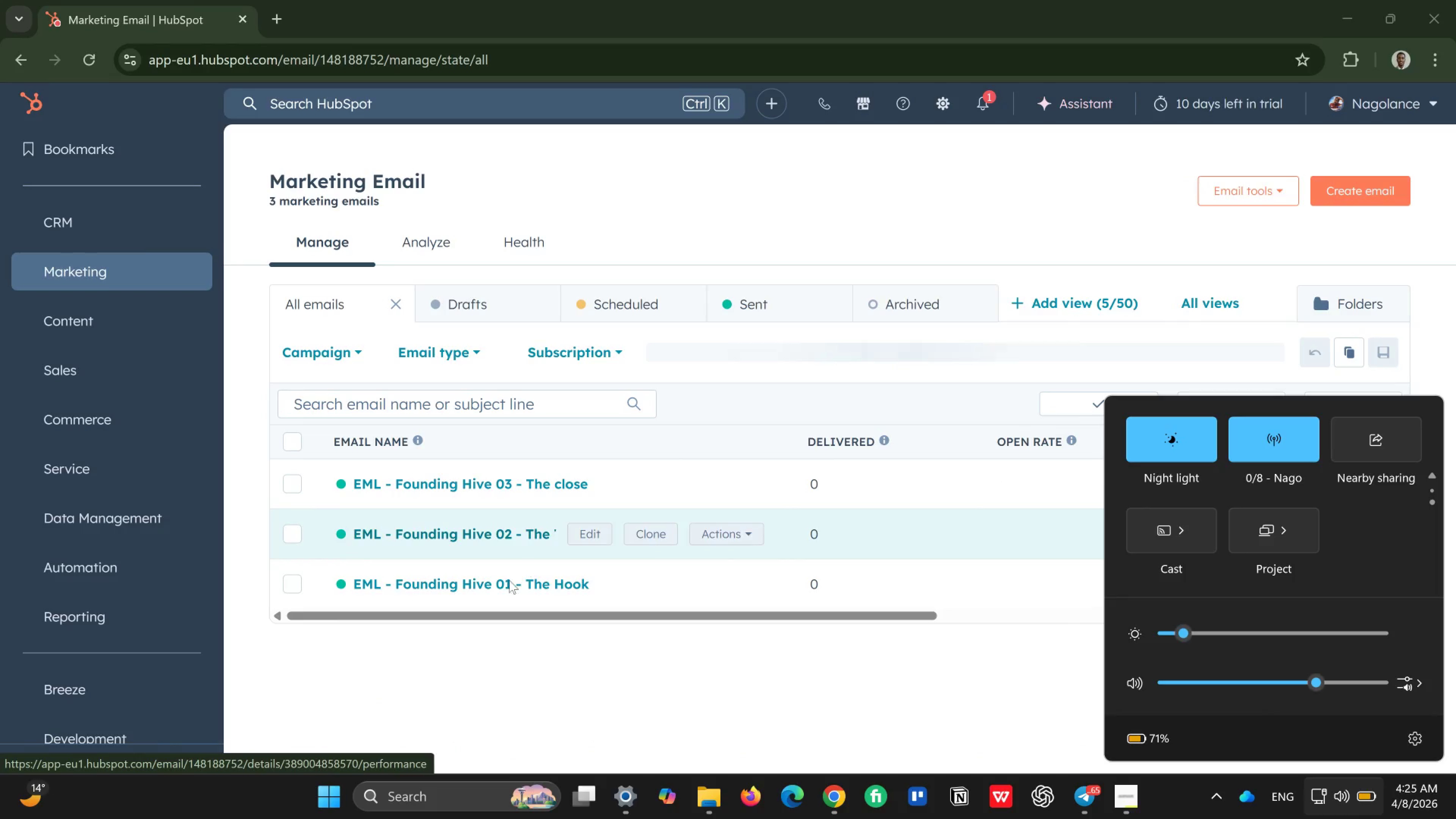 
left_click([993, 180])
 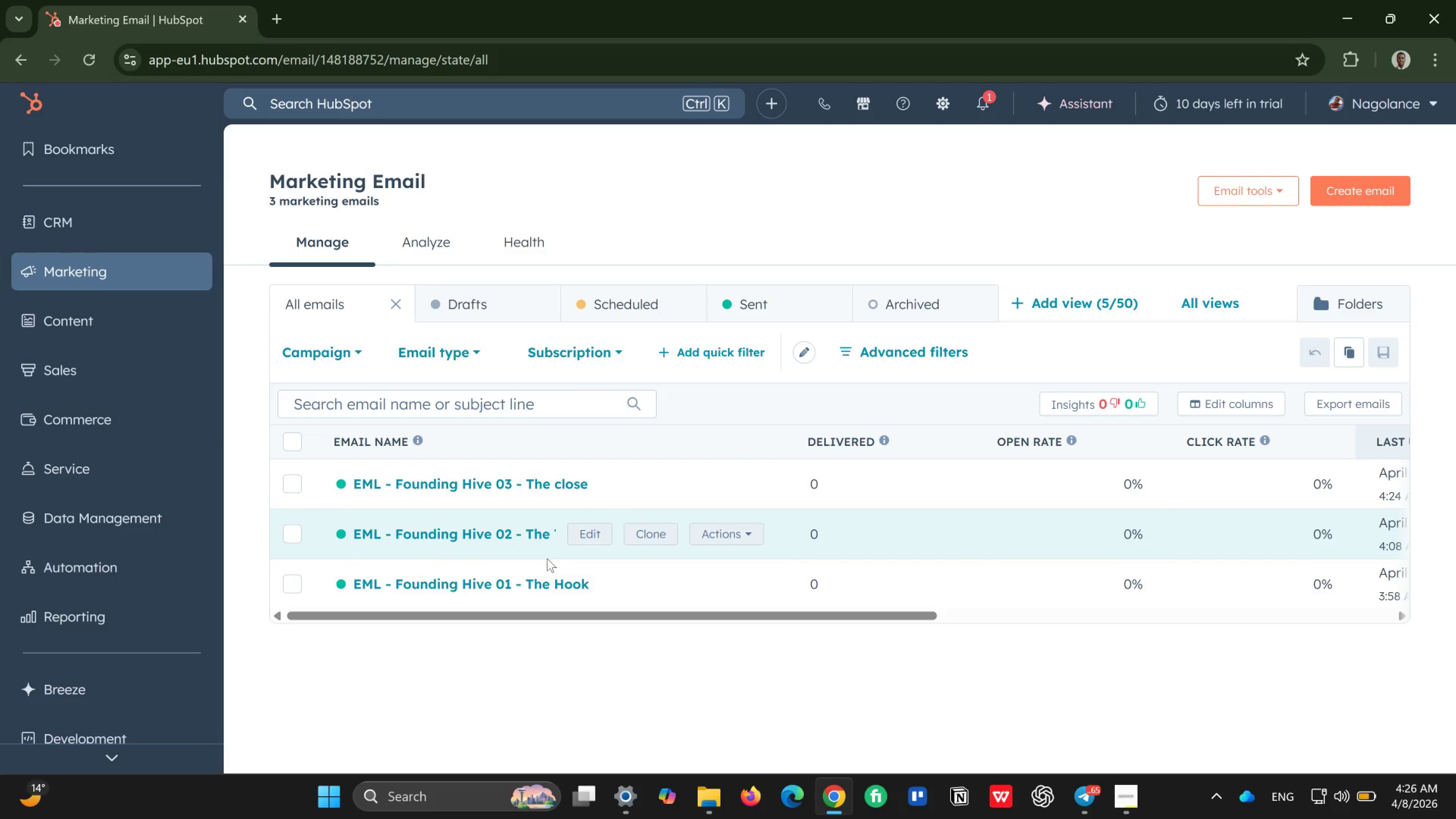 
wait(71.78)
 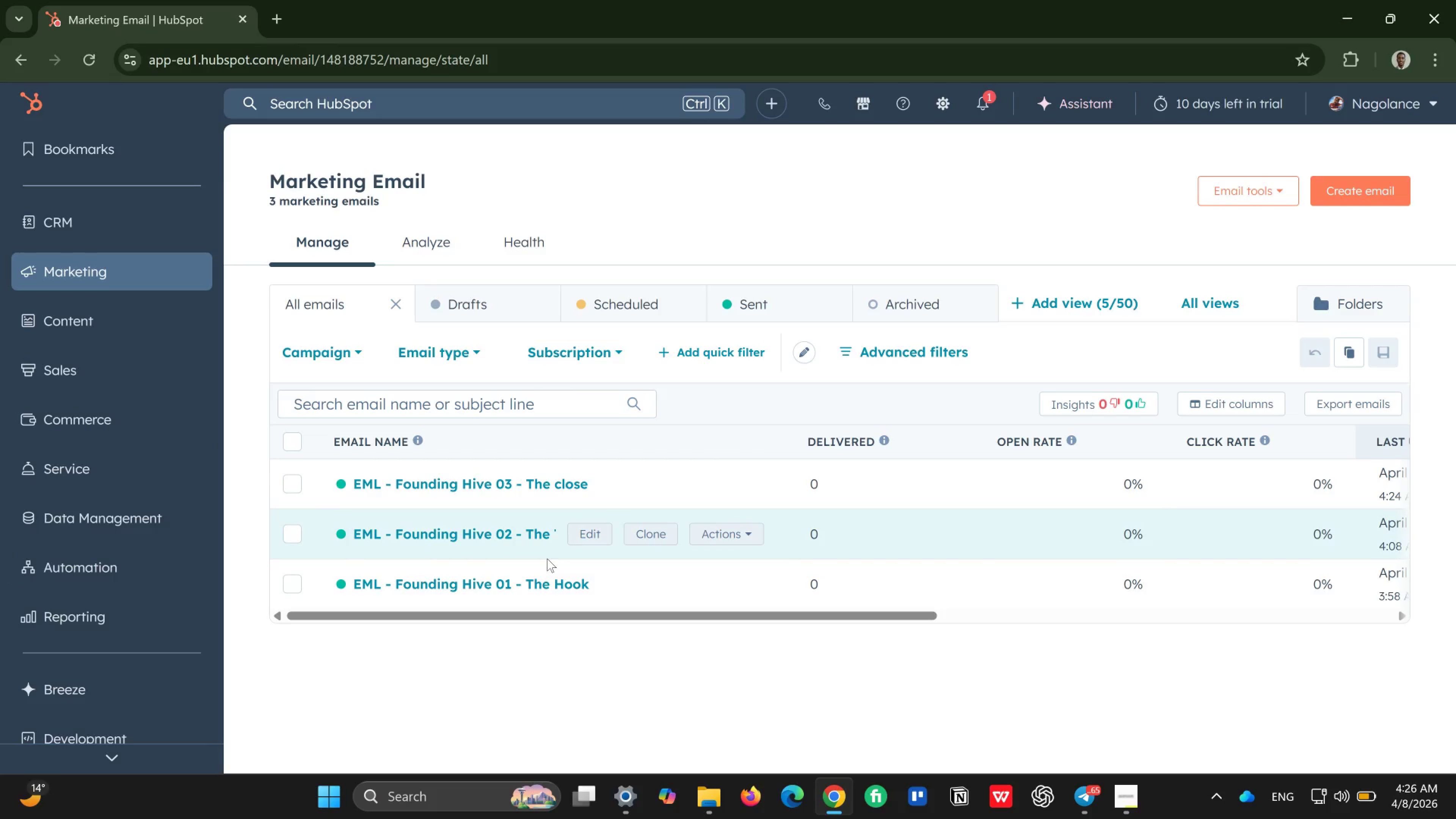 
scroll: coordinate [137, 553], scroll_direction: down, amount: 3.0
 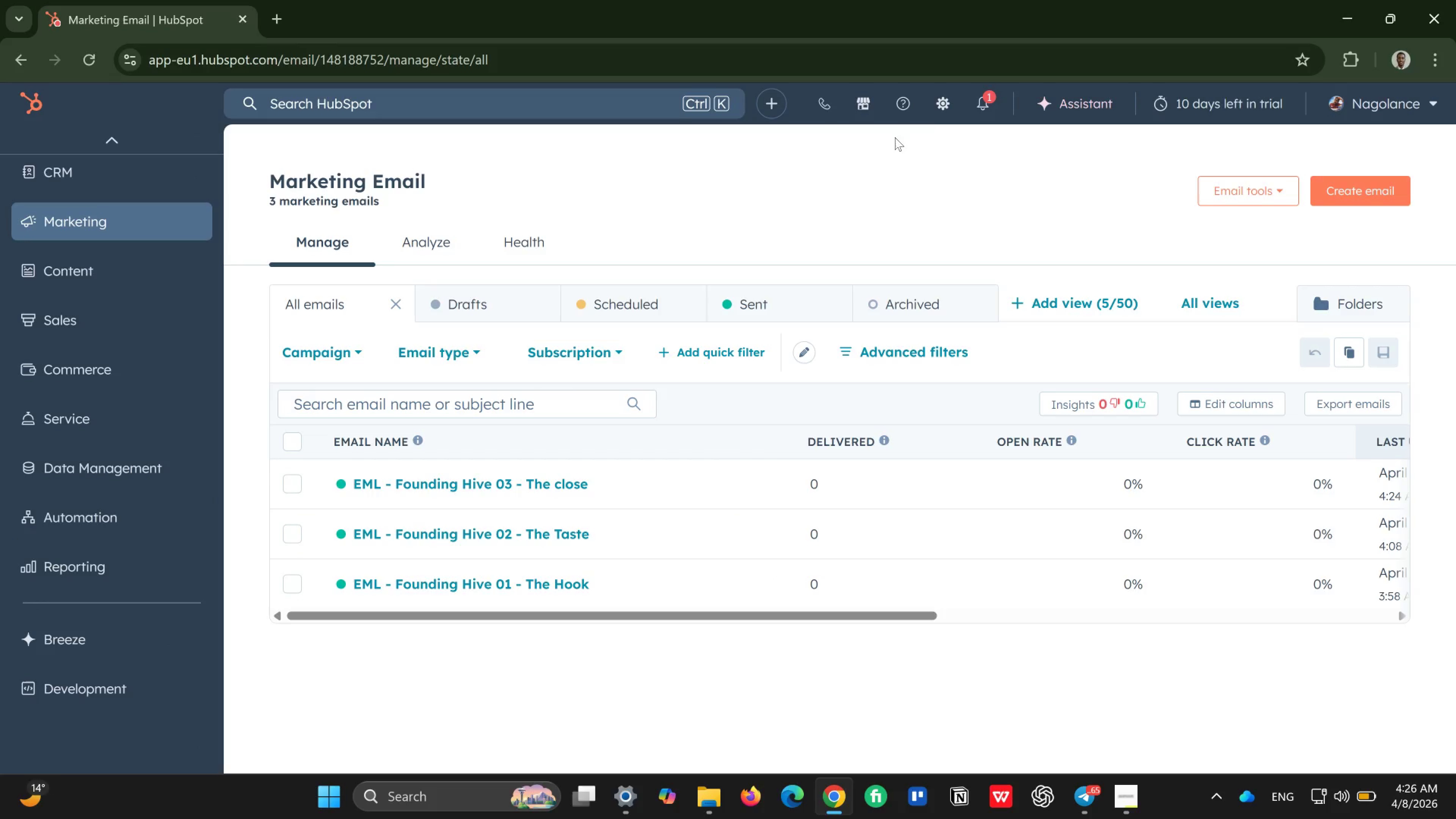 
left_click([956, 114])
 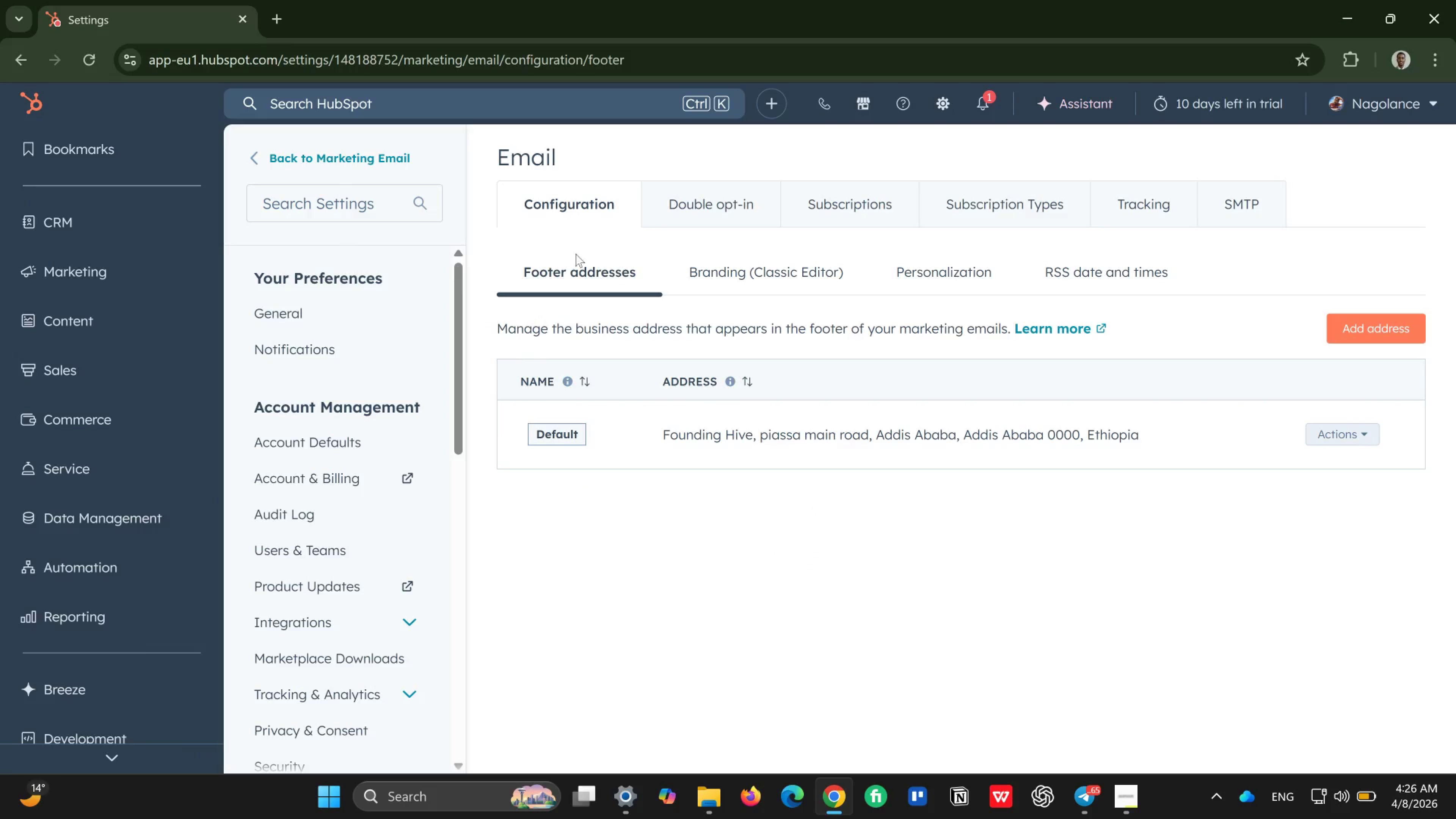 
wait(6.06)
 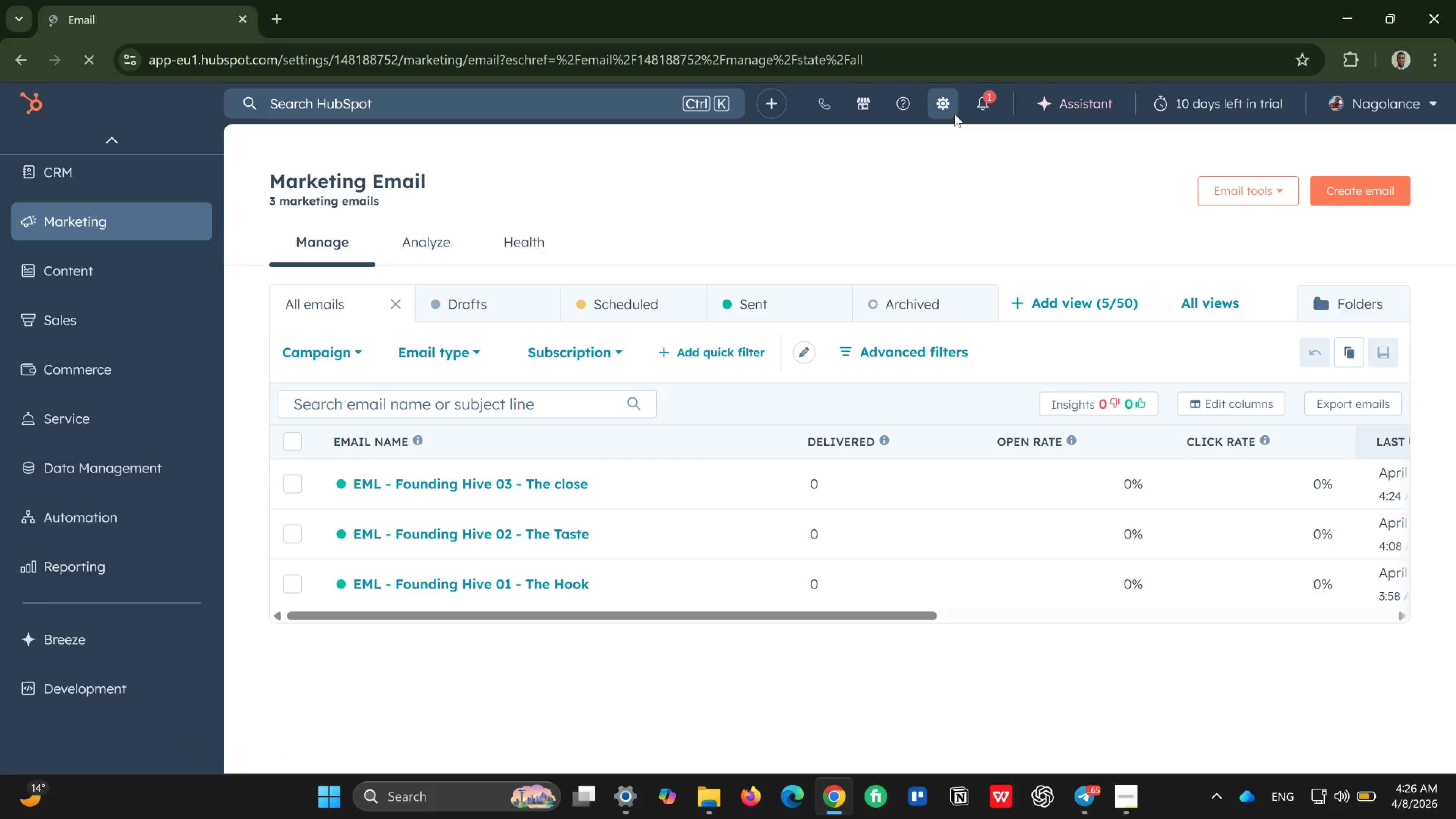 
left_click([985, 111])
 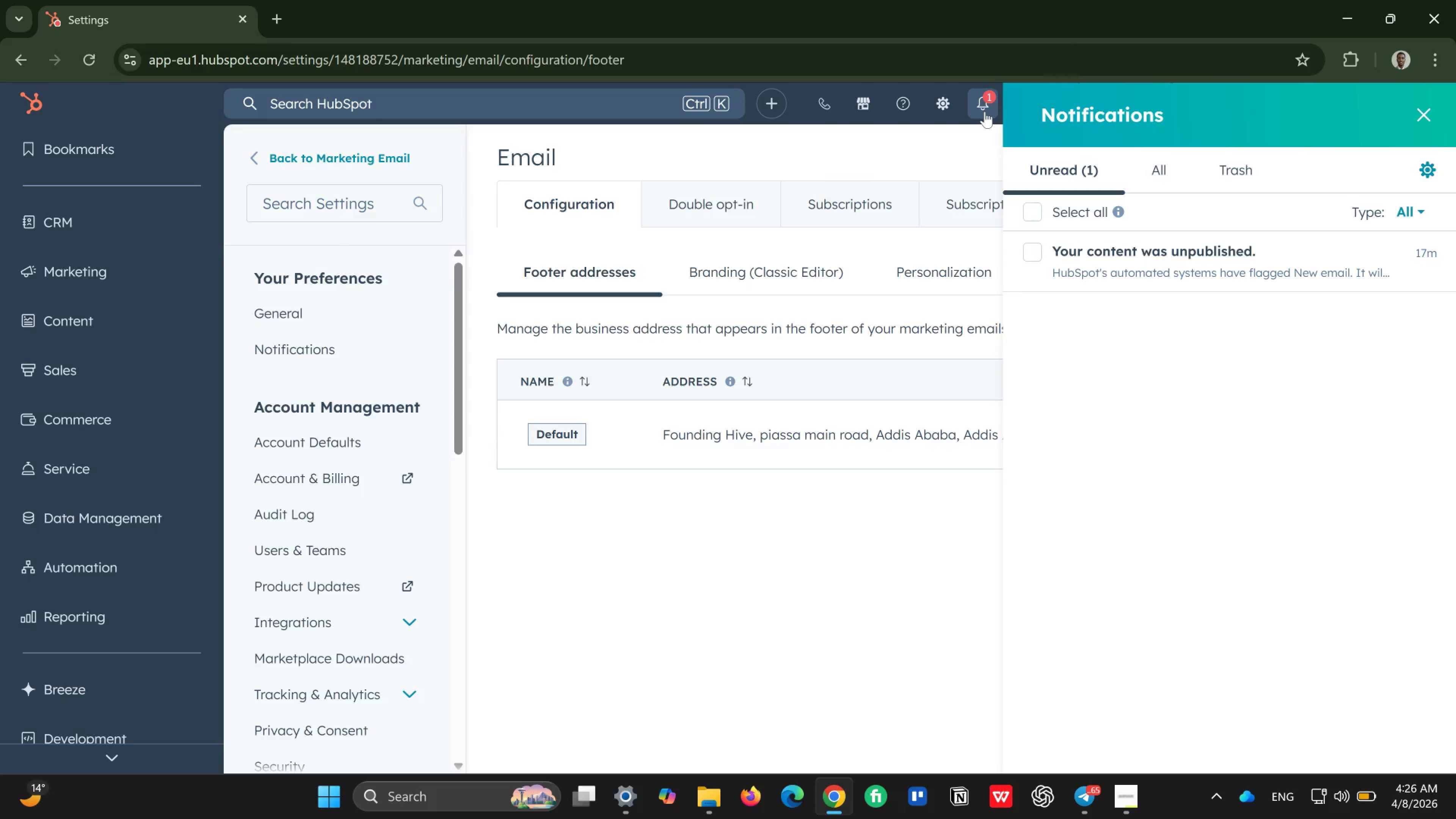 
wait(11.88)
 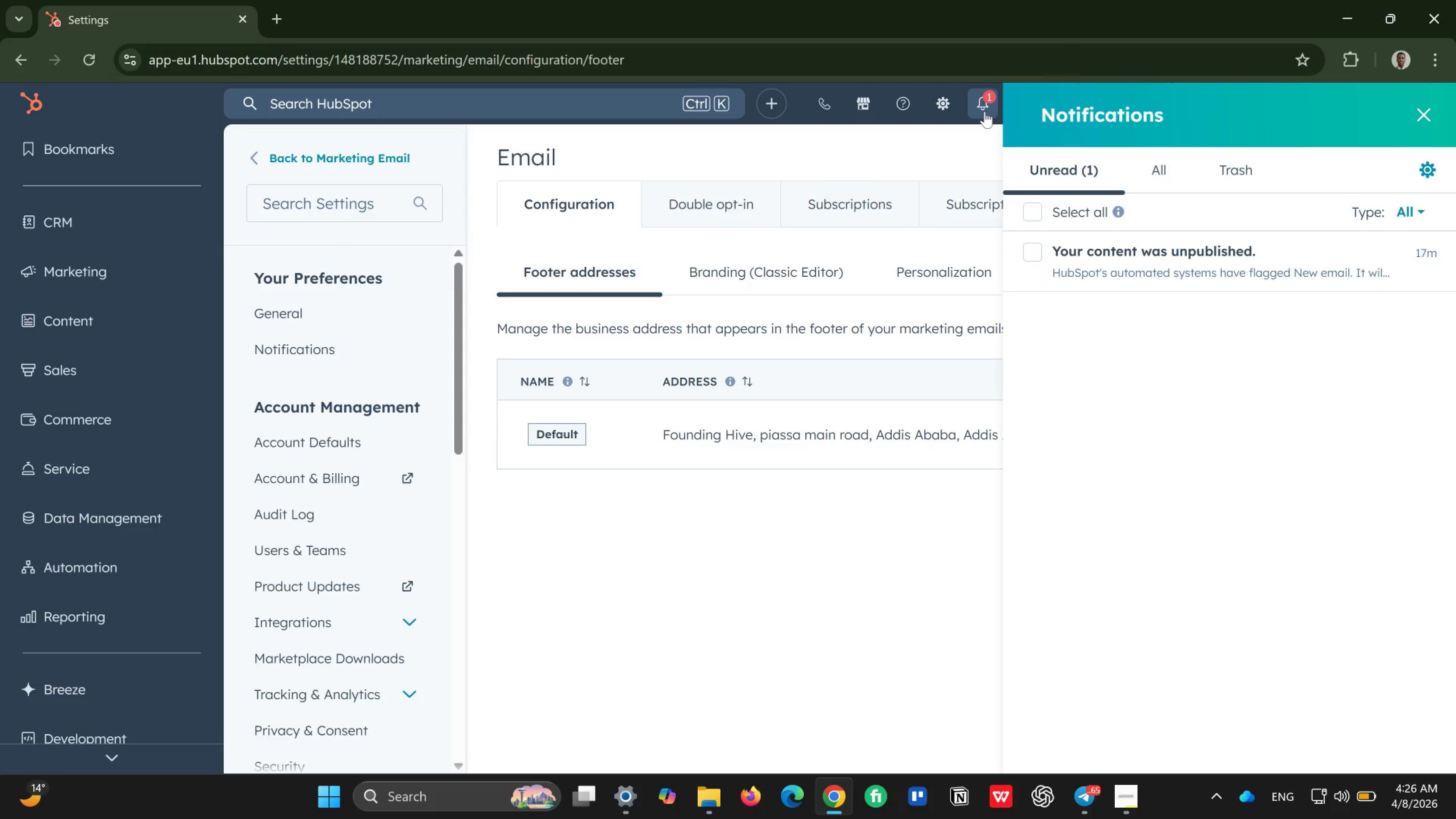 
left_click([780, 283])
 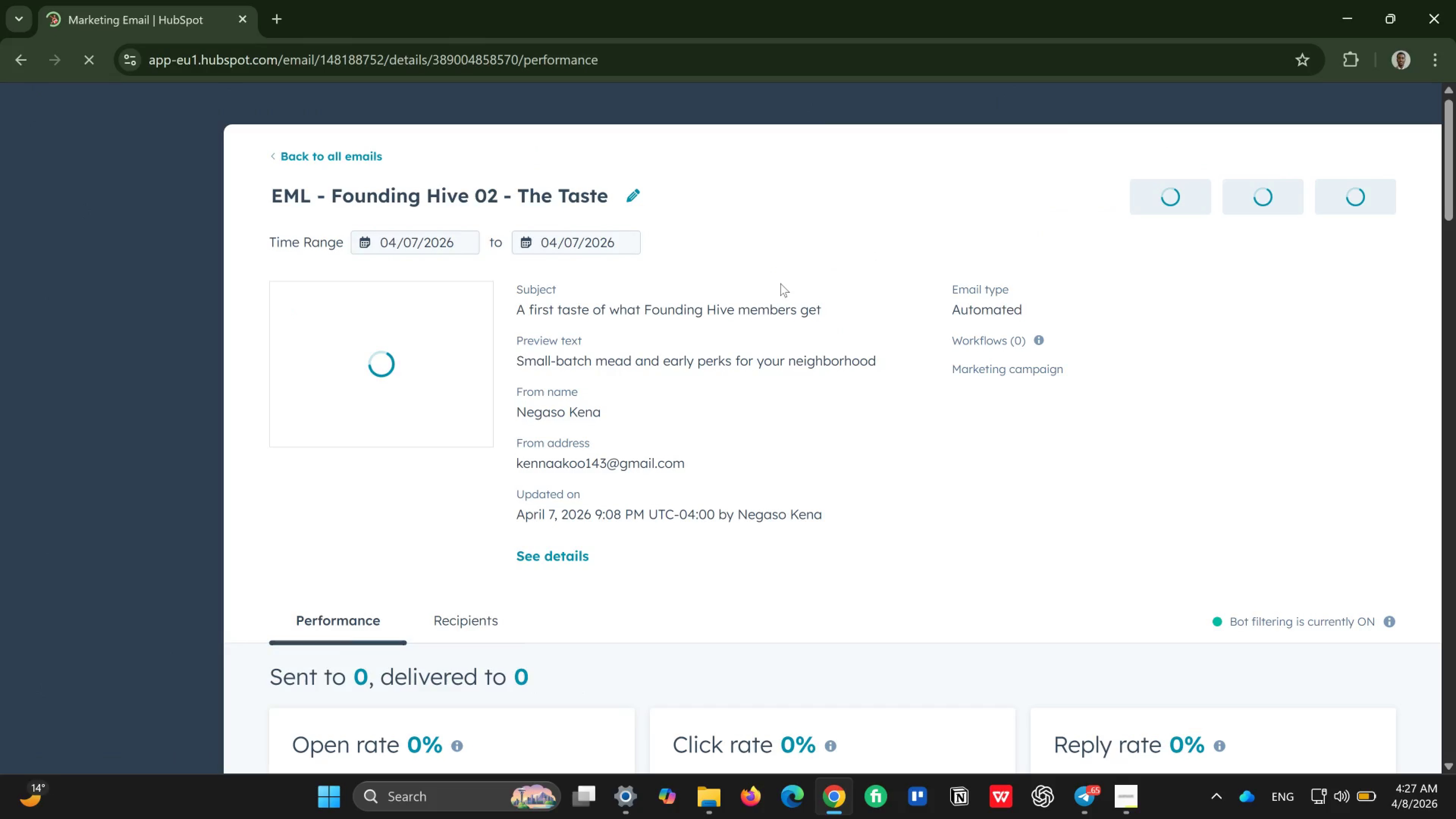 
wait(11.14)
 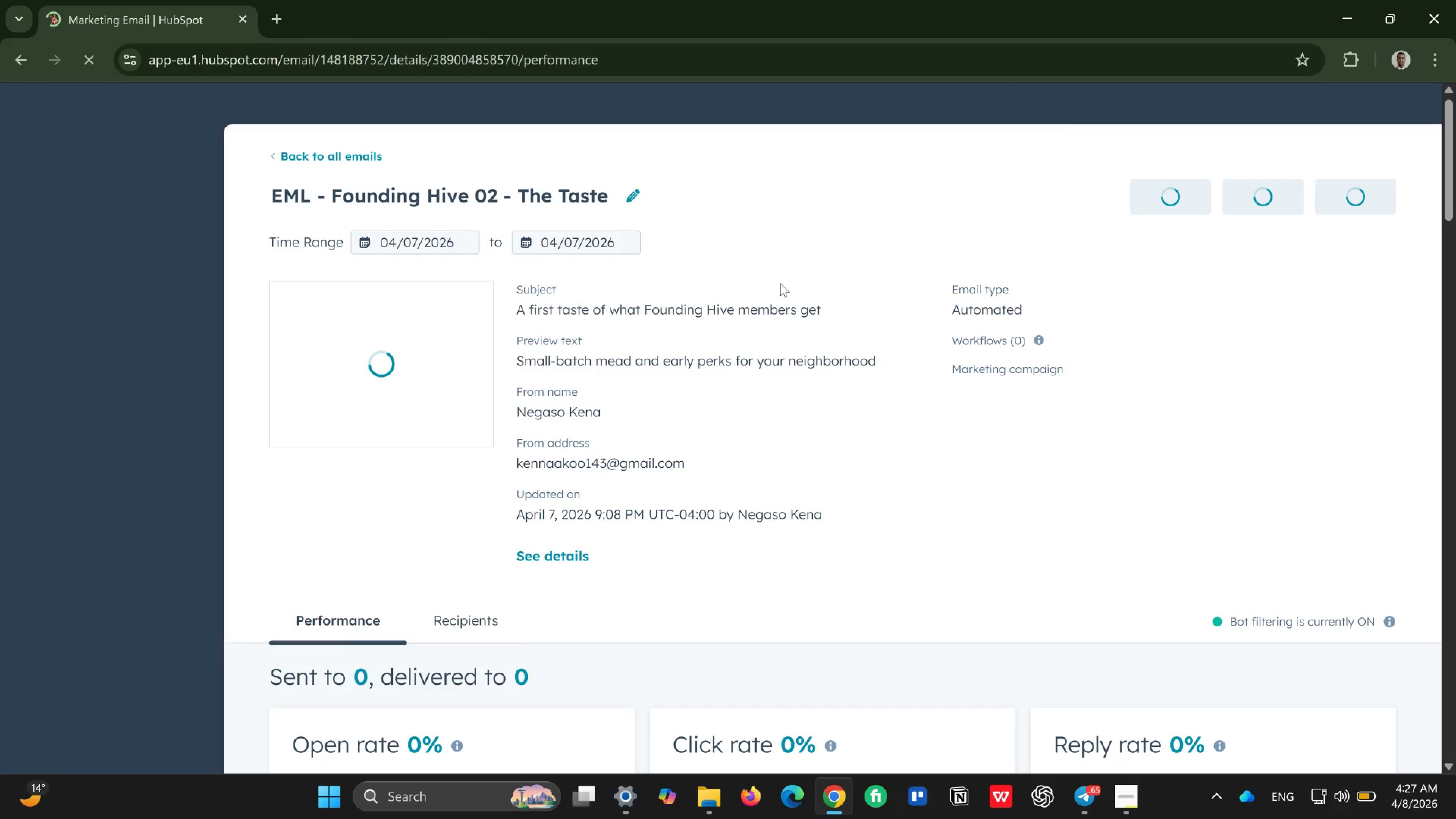 
left_click([568, 565])
 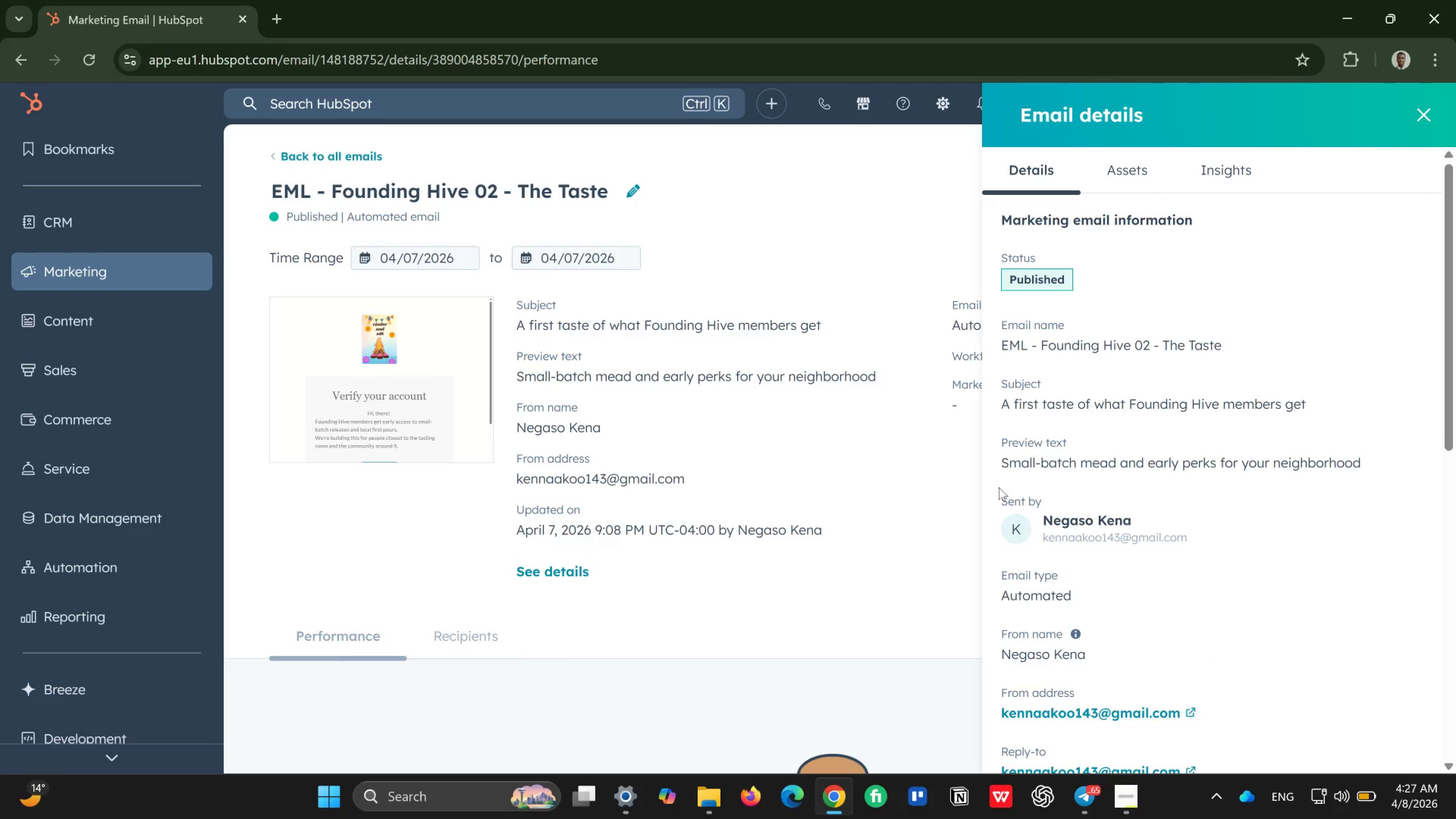 
scroll: coordinate [1083, 389], scroll_direction: down, amount: 4.0
 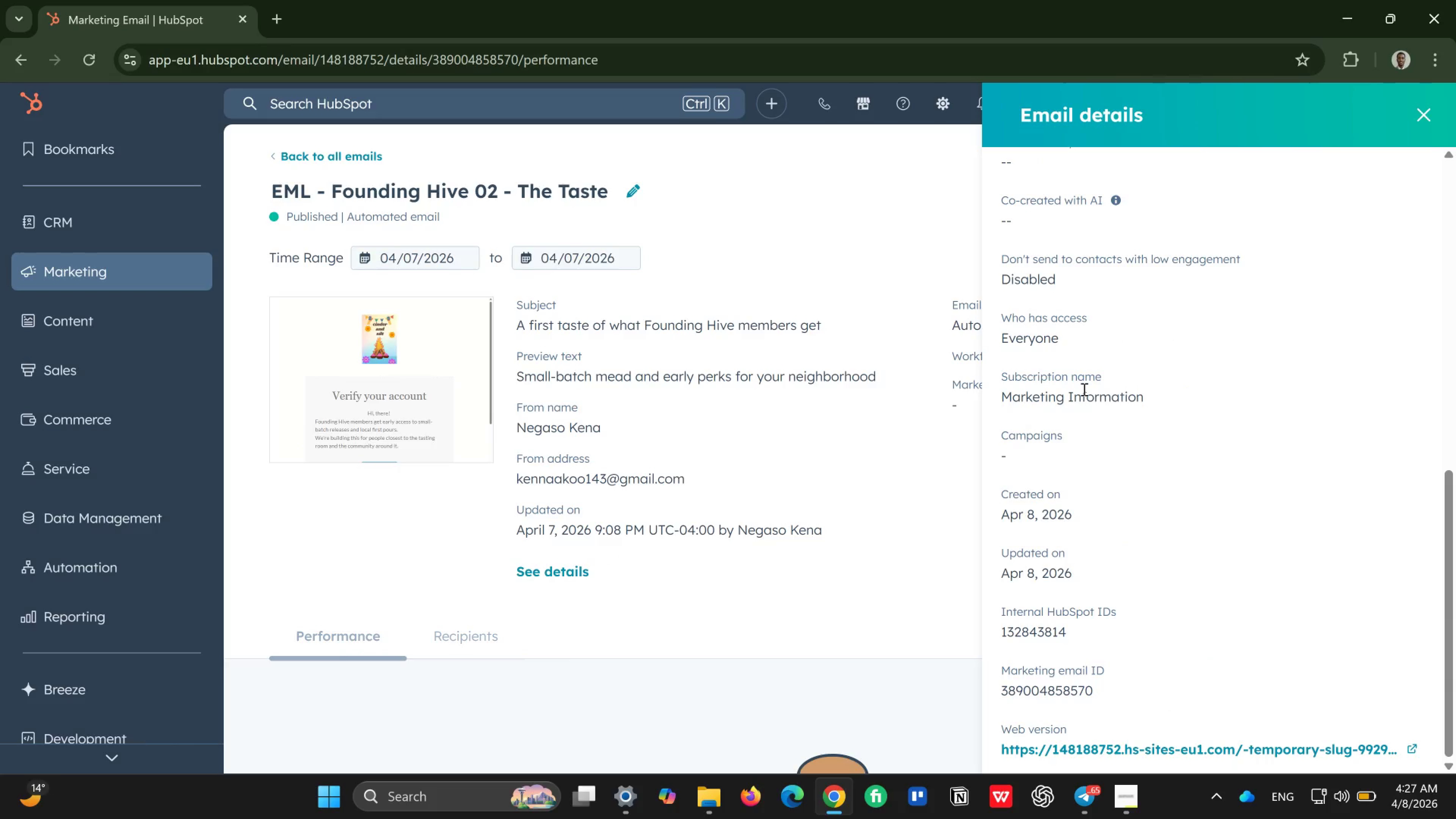 
scroll: coordinate [1083, 389], scroll_direction: up, amount: 9.0
 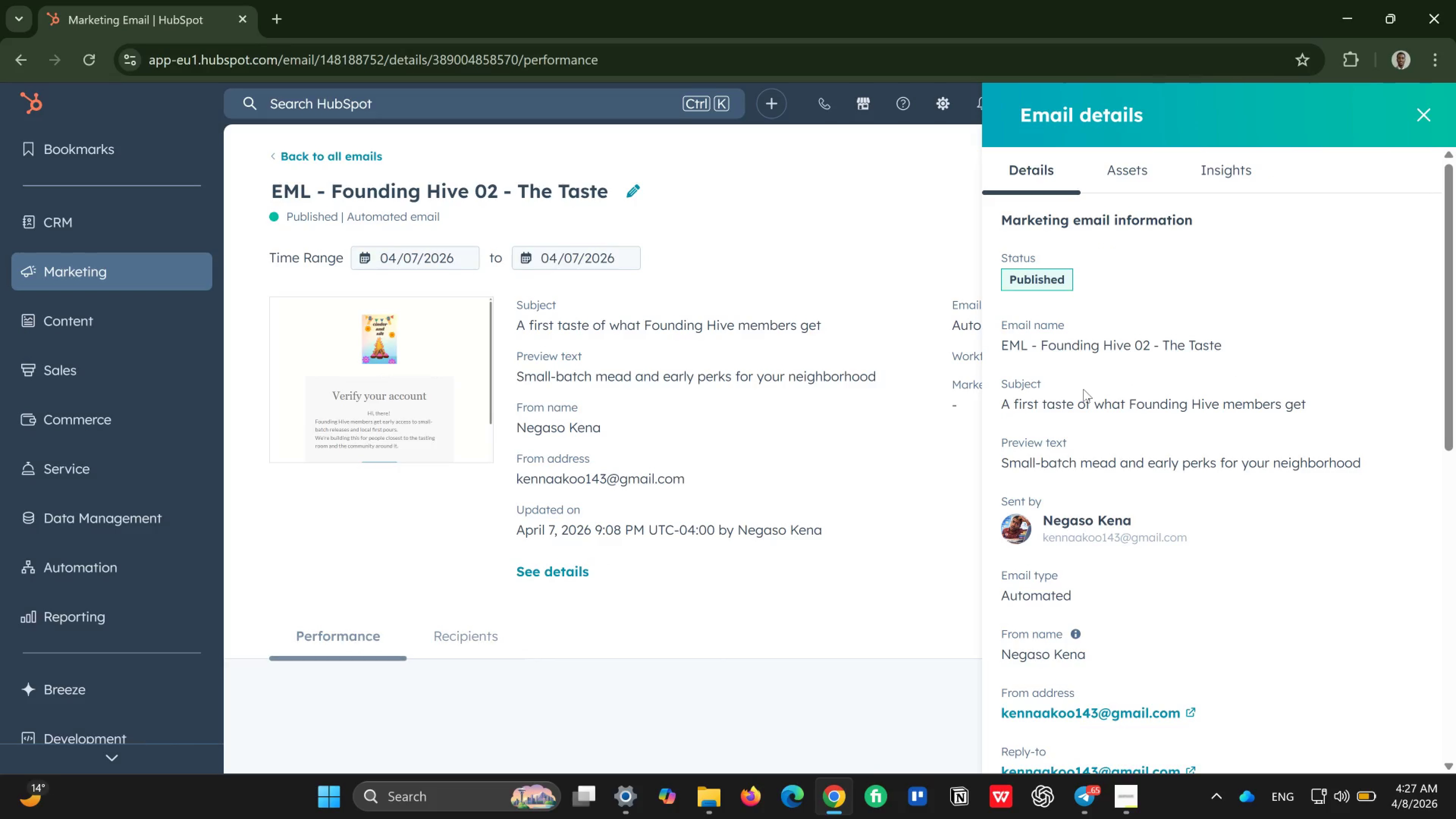 
scroll: coordinate [1073, 446], scroll_direction: down, amount: 15.0
 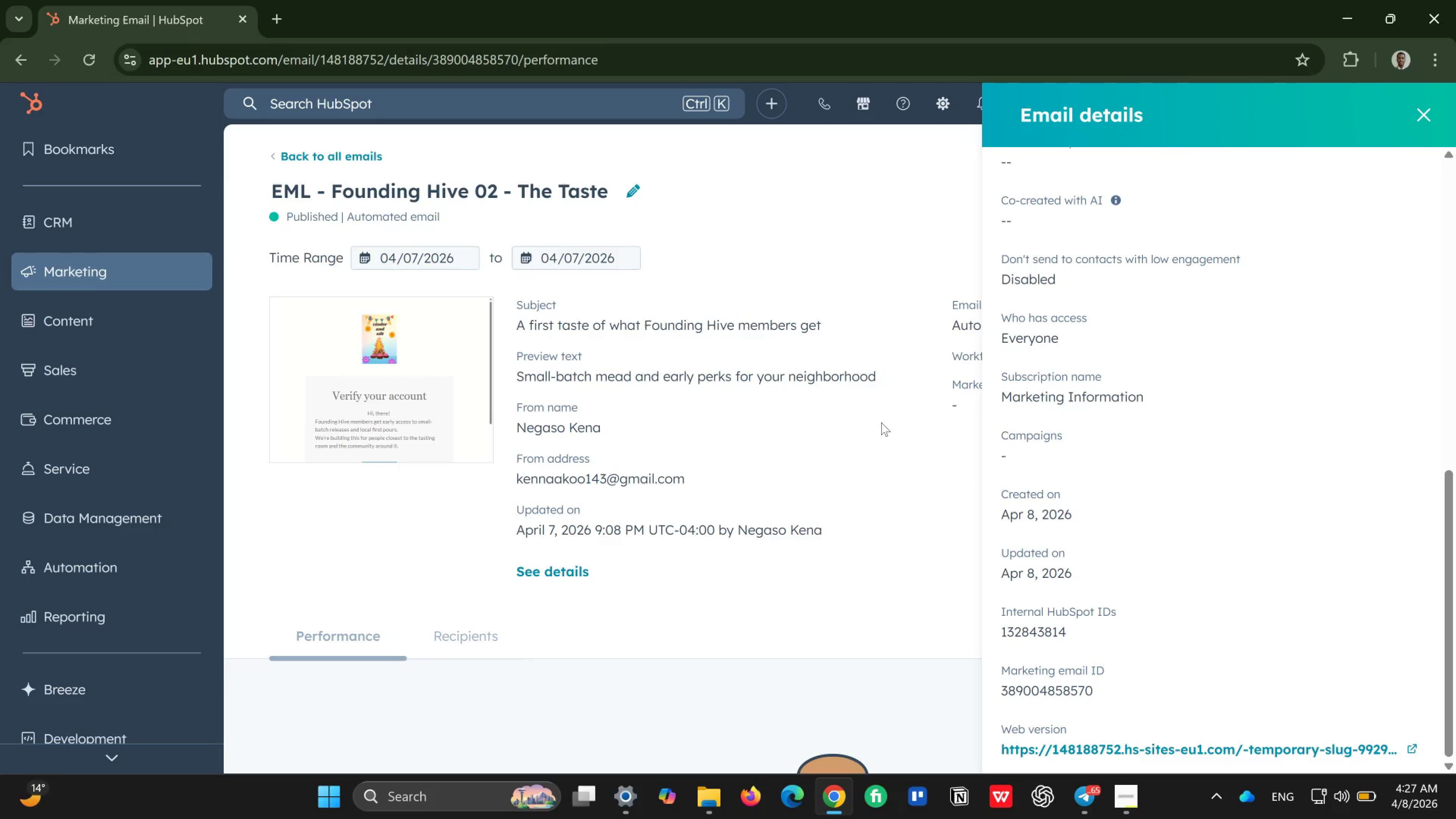 
left_click([883, 439])
 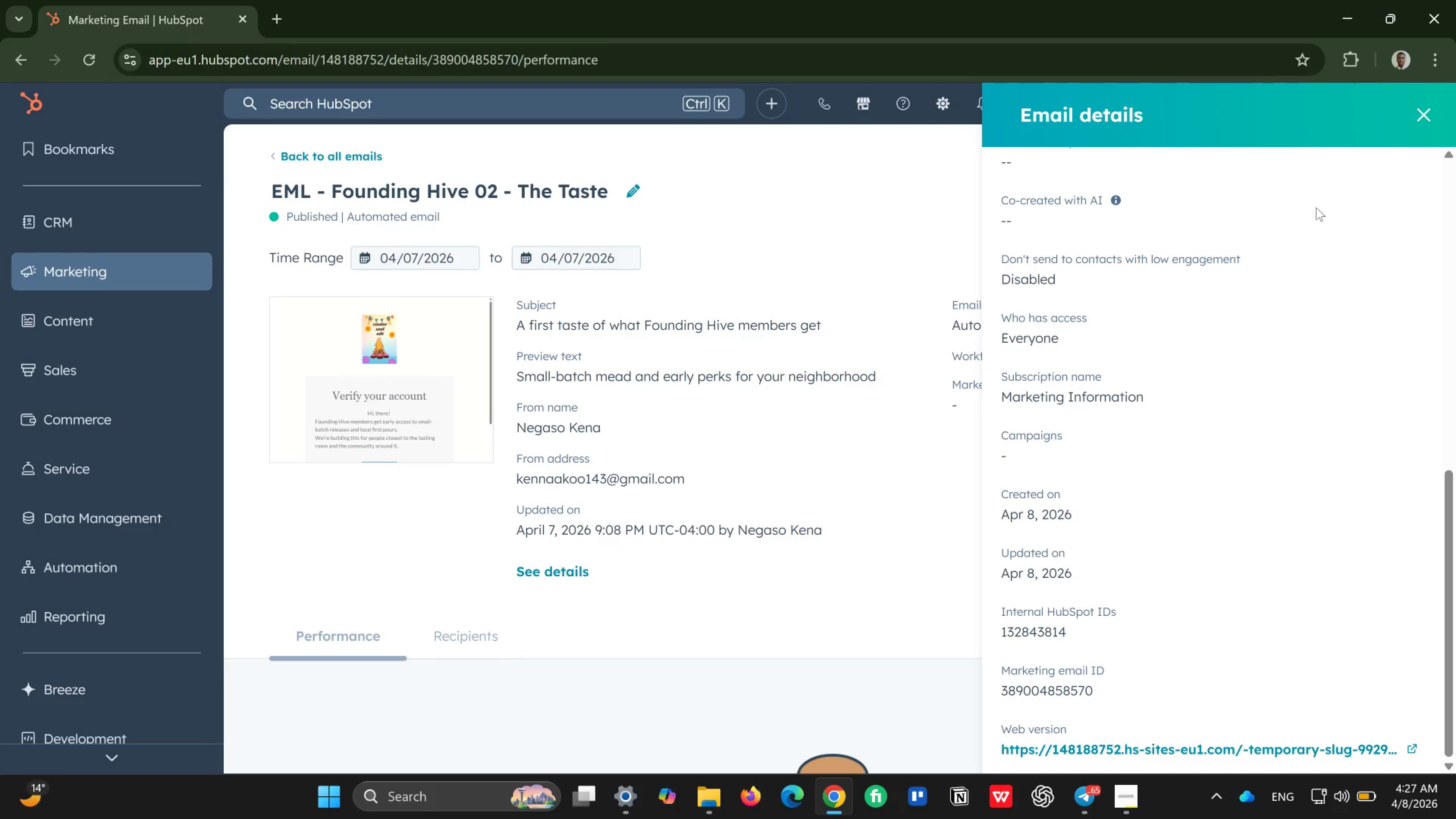 
left_click([1420, 116])
 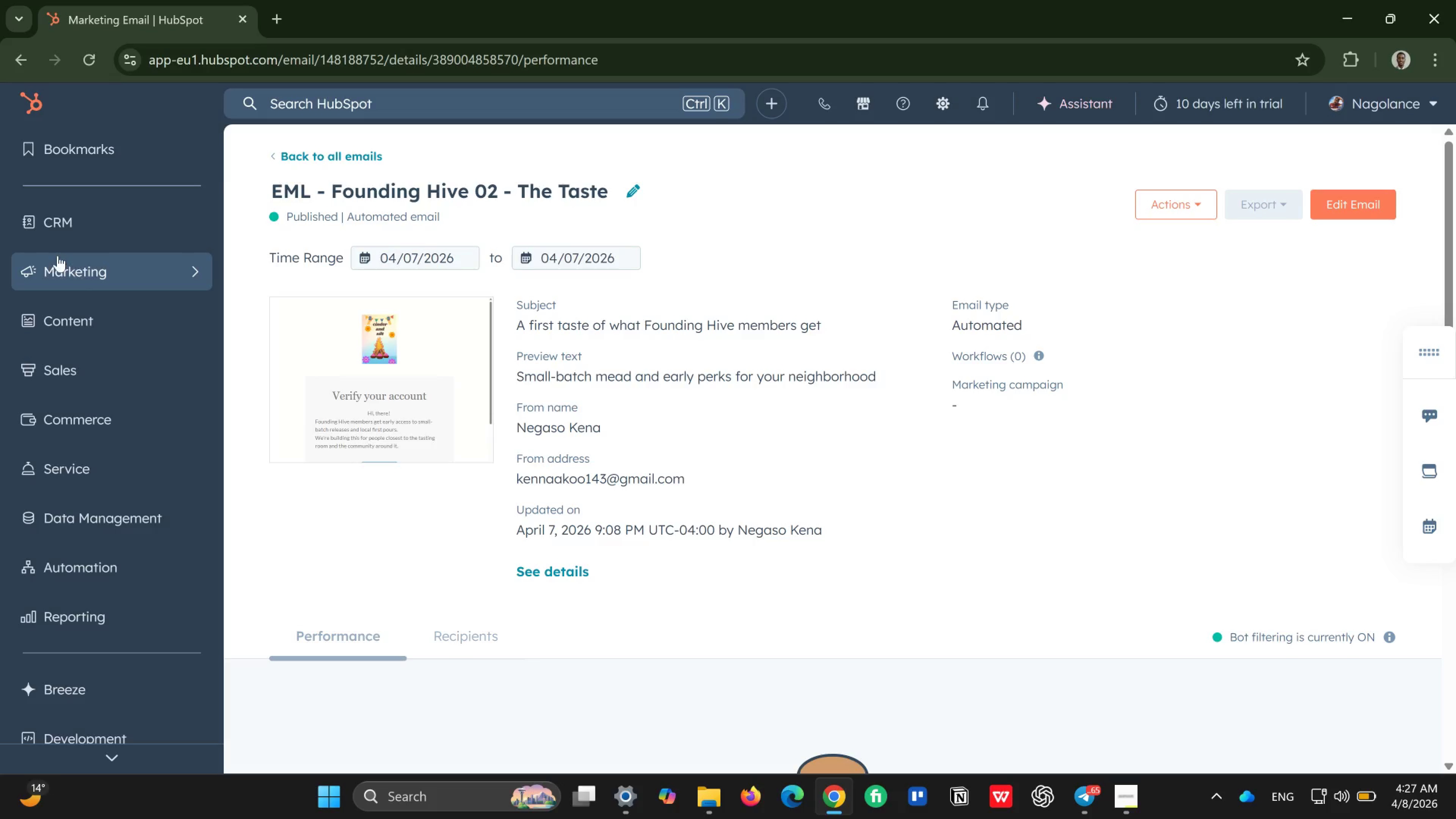 
wait(7.71)
 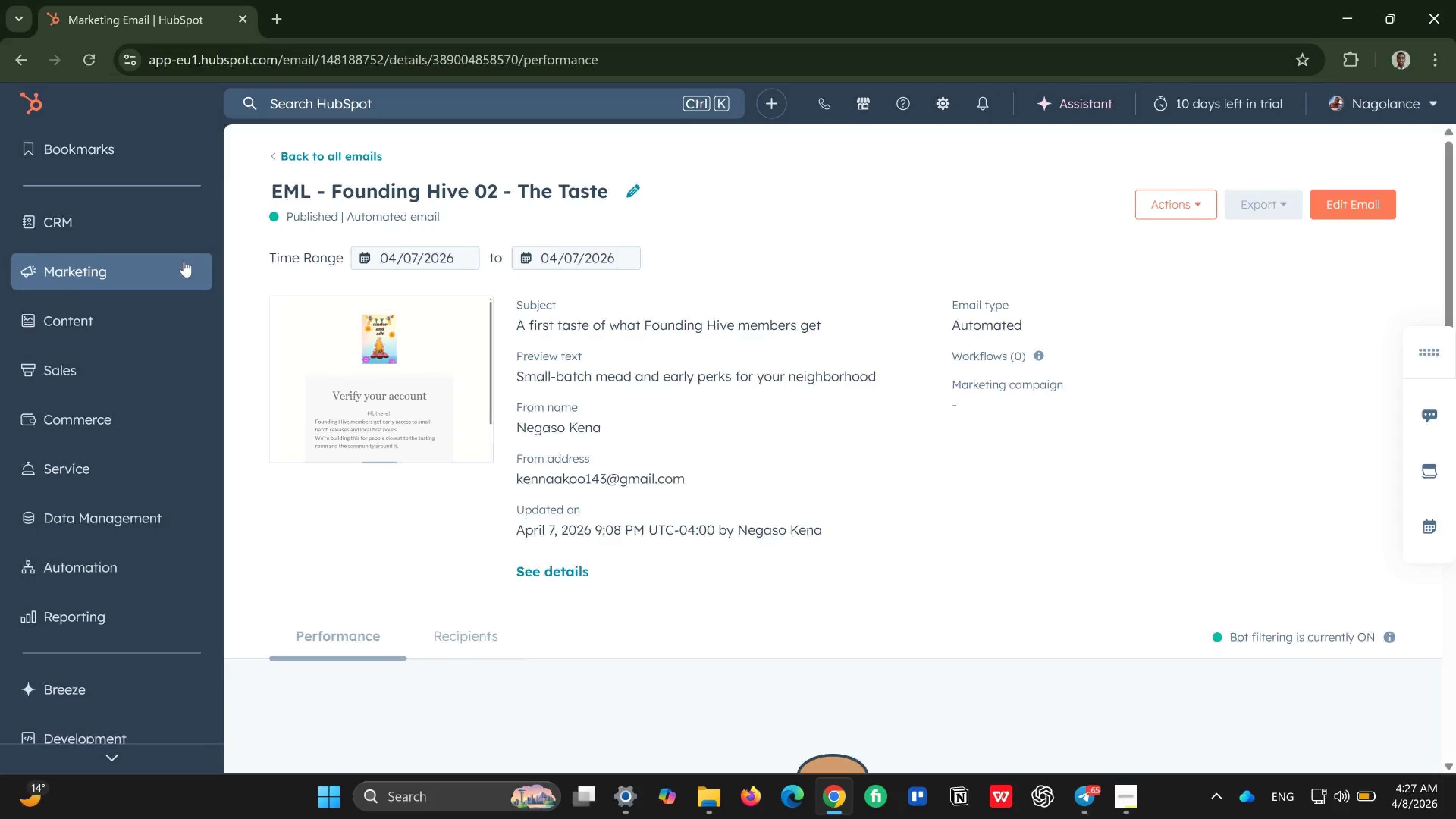 
left_click([957, 91])
 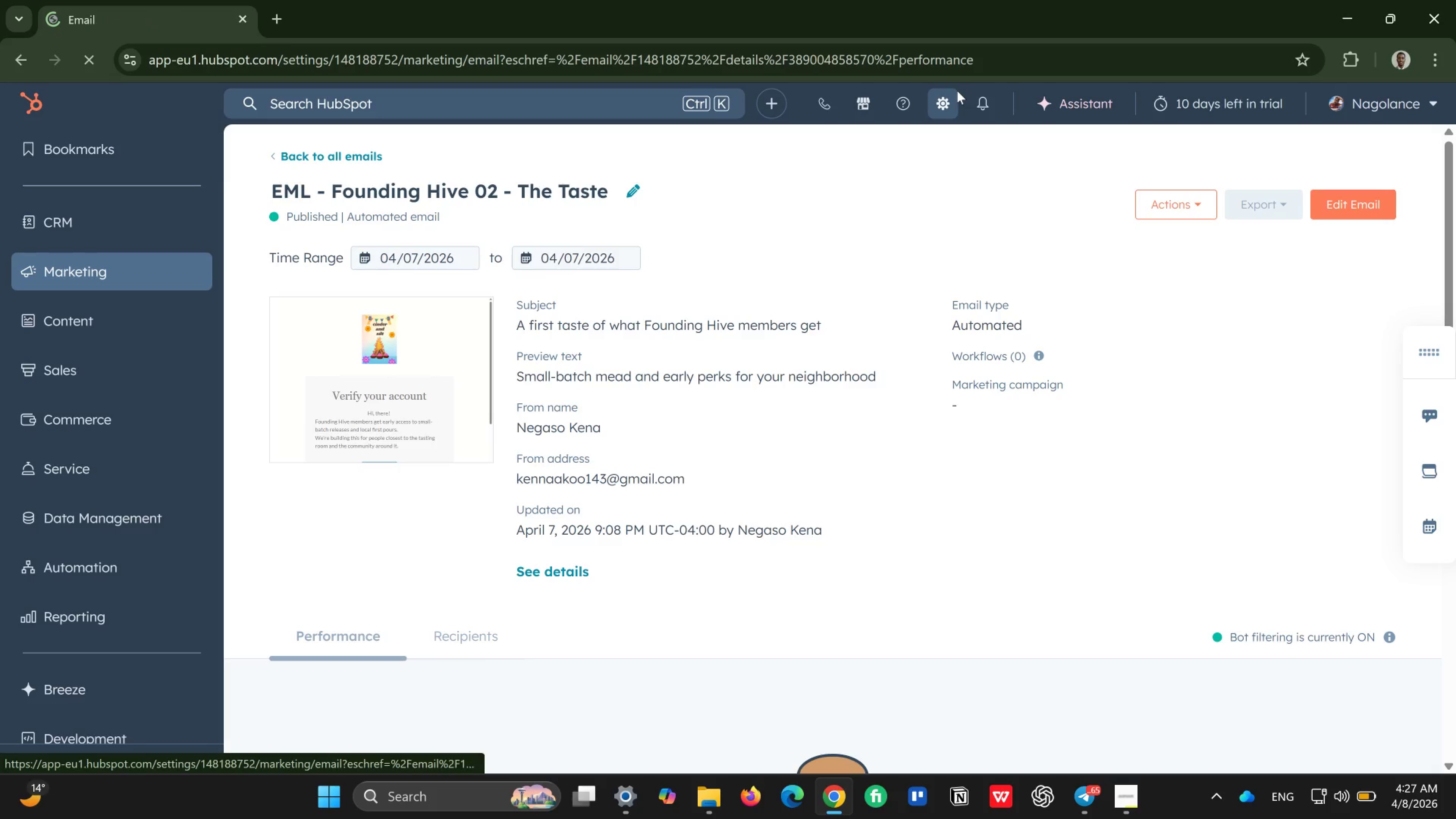 
mouse_move([938, 172])
 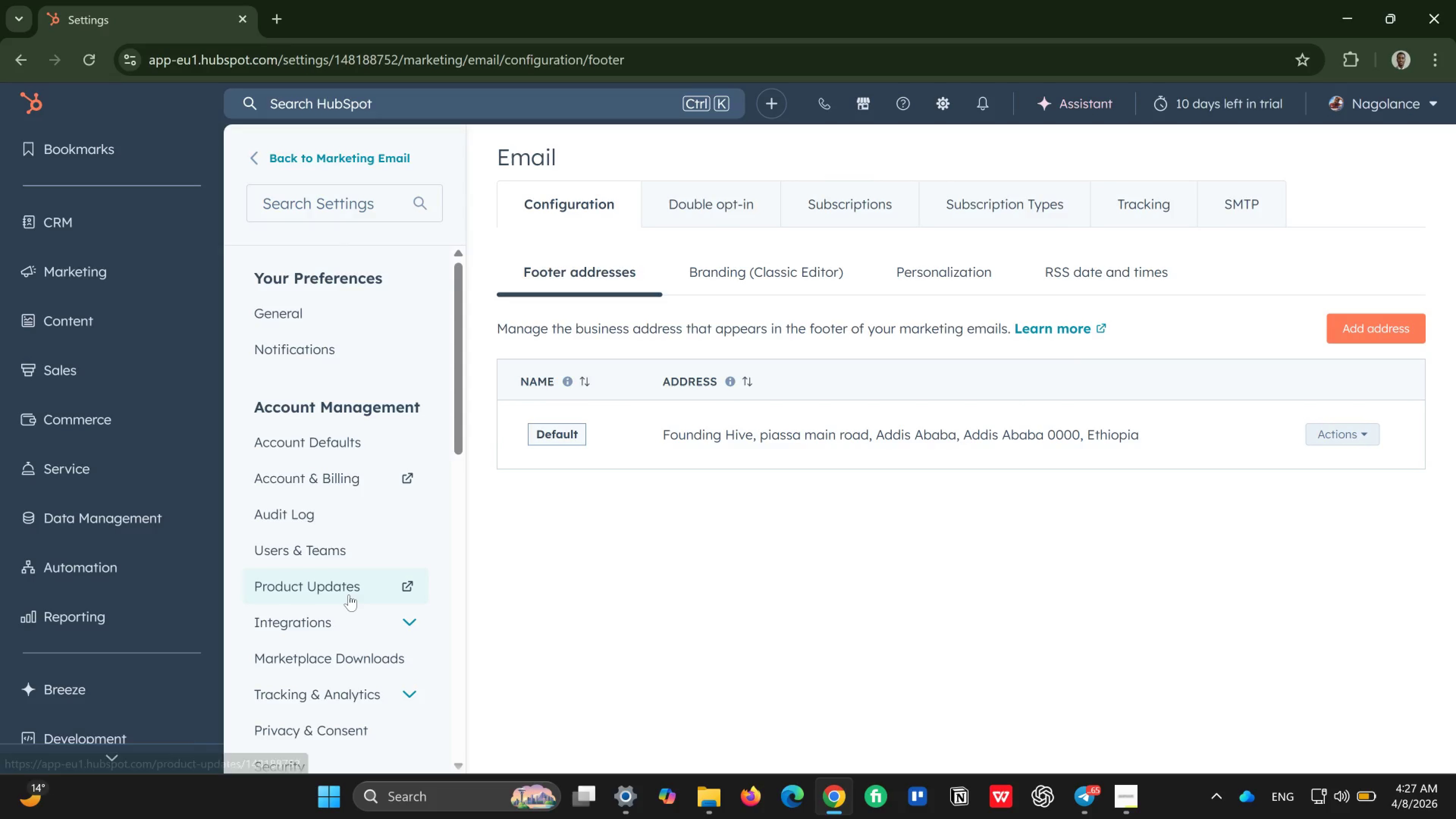 
scroll: coordinate [349, 595], scroll_direction: down, amount: 8.0
 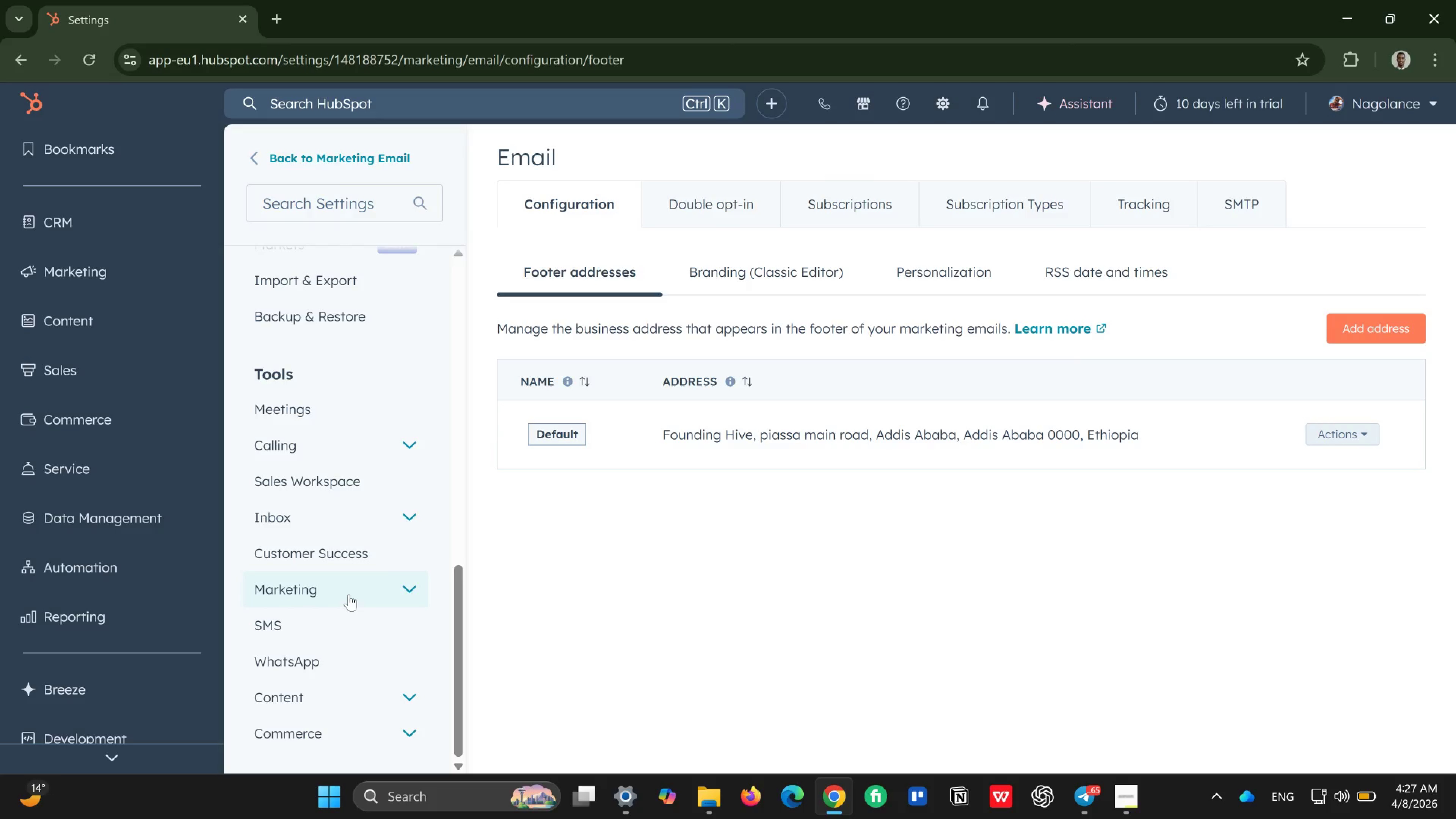 
scroll: coordinate [349, 595], scroll_direction: up, amount: 4.0
 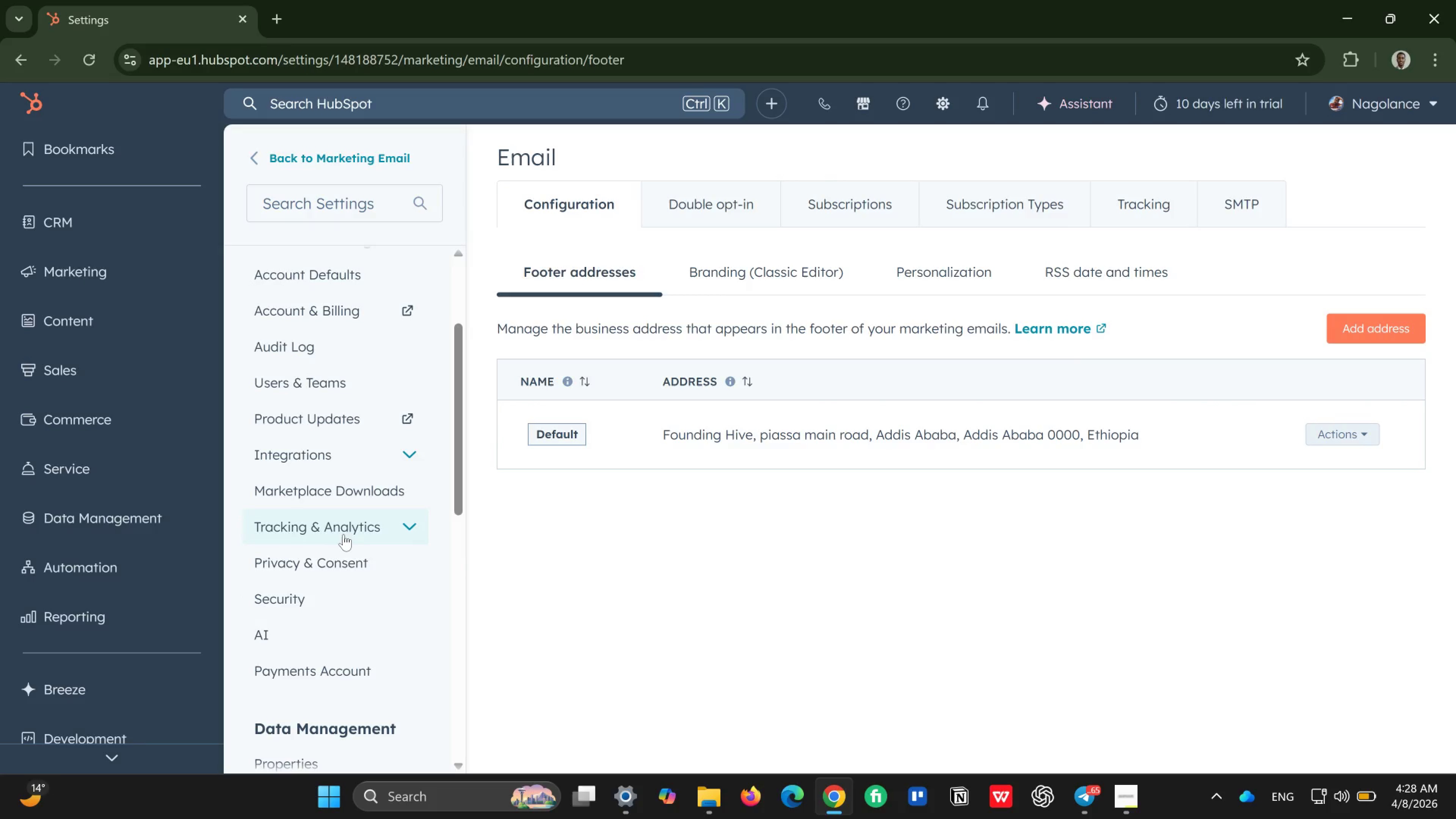 
scroll: coordinate [342, 628], scroll_direction: down, amount: 5.0
 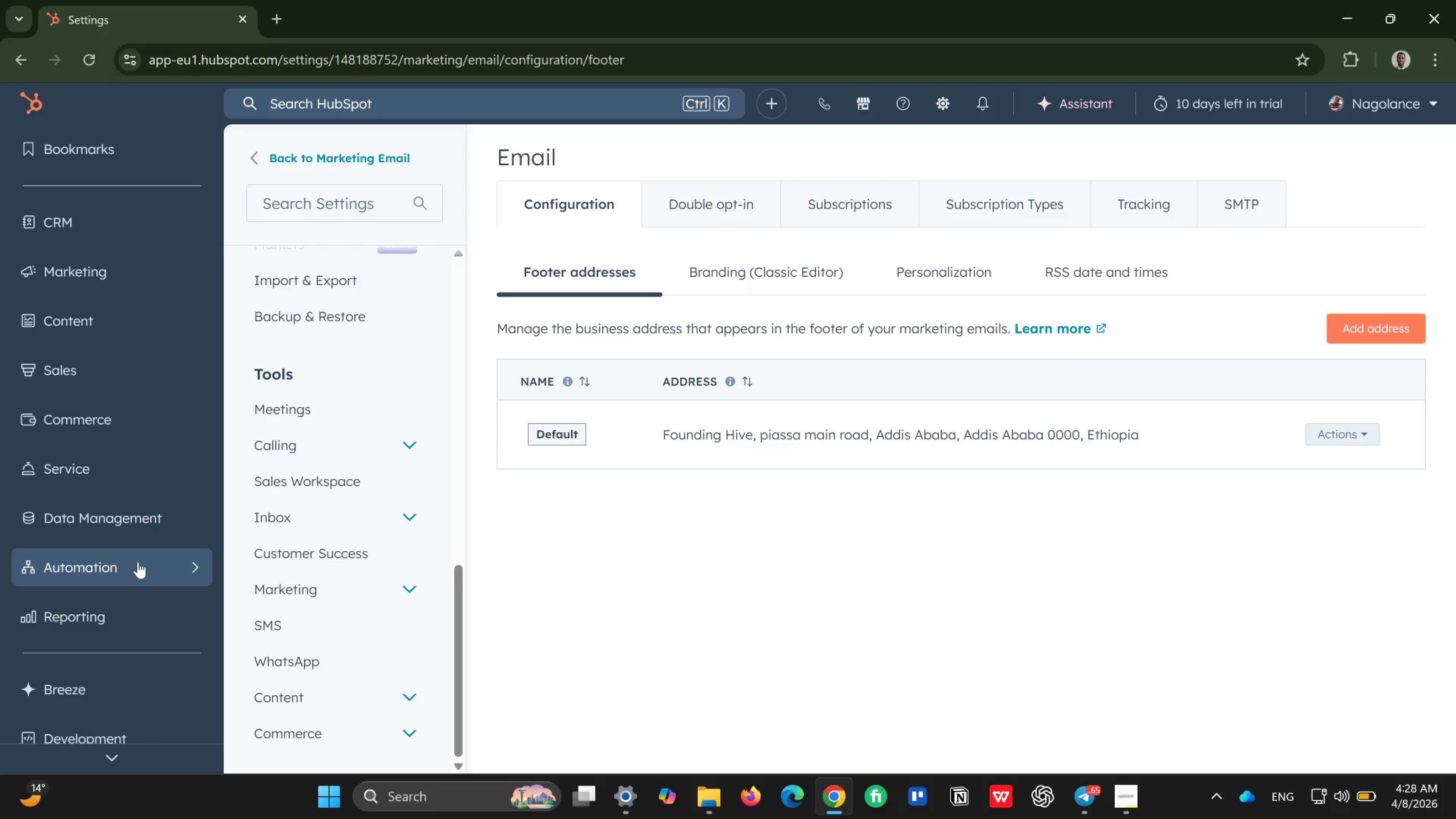 
left_click([138, 562])
 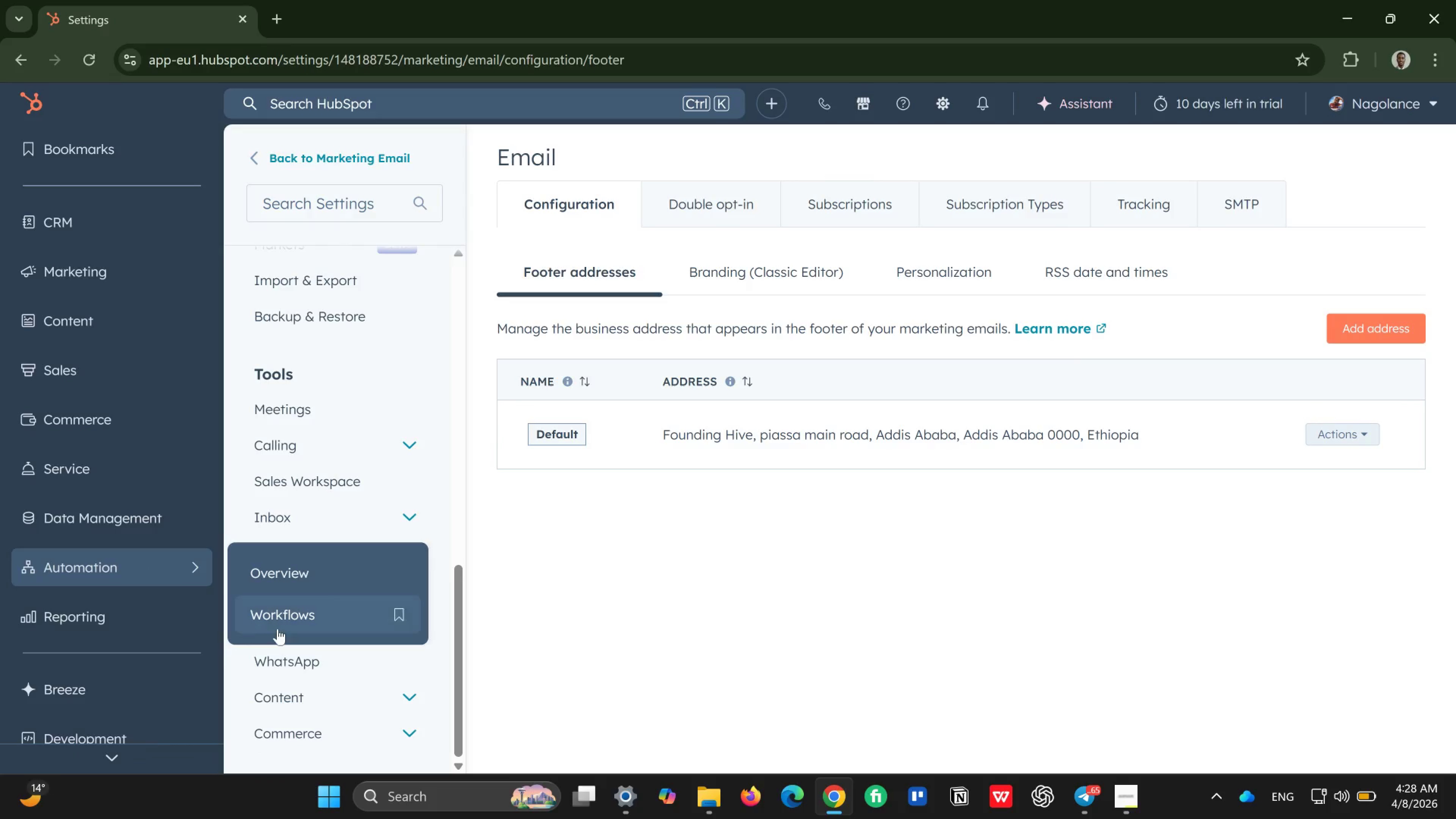 
left_click([286, 629])
 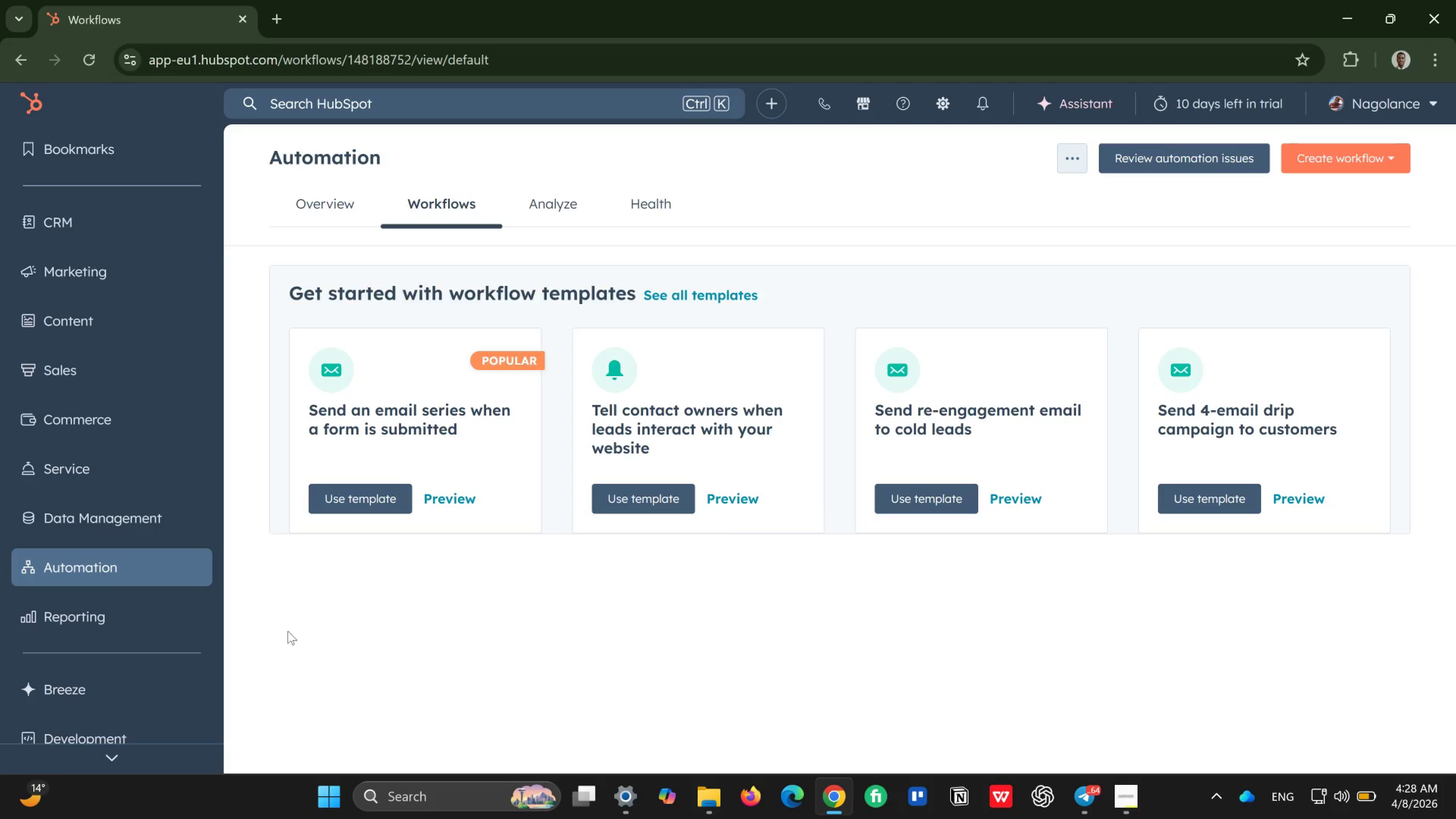 
wait(42.43)
 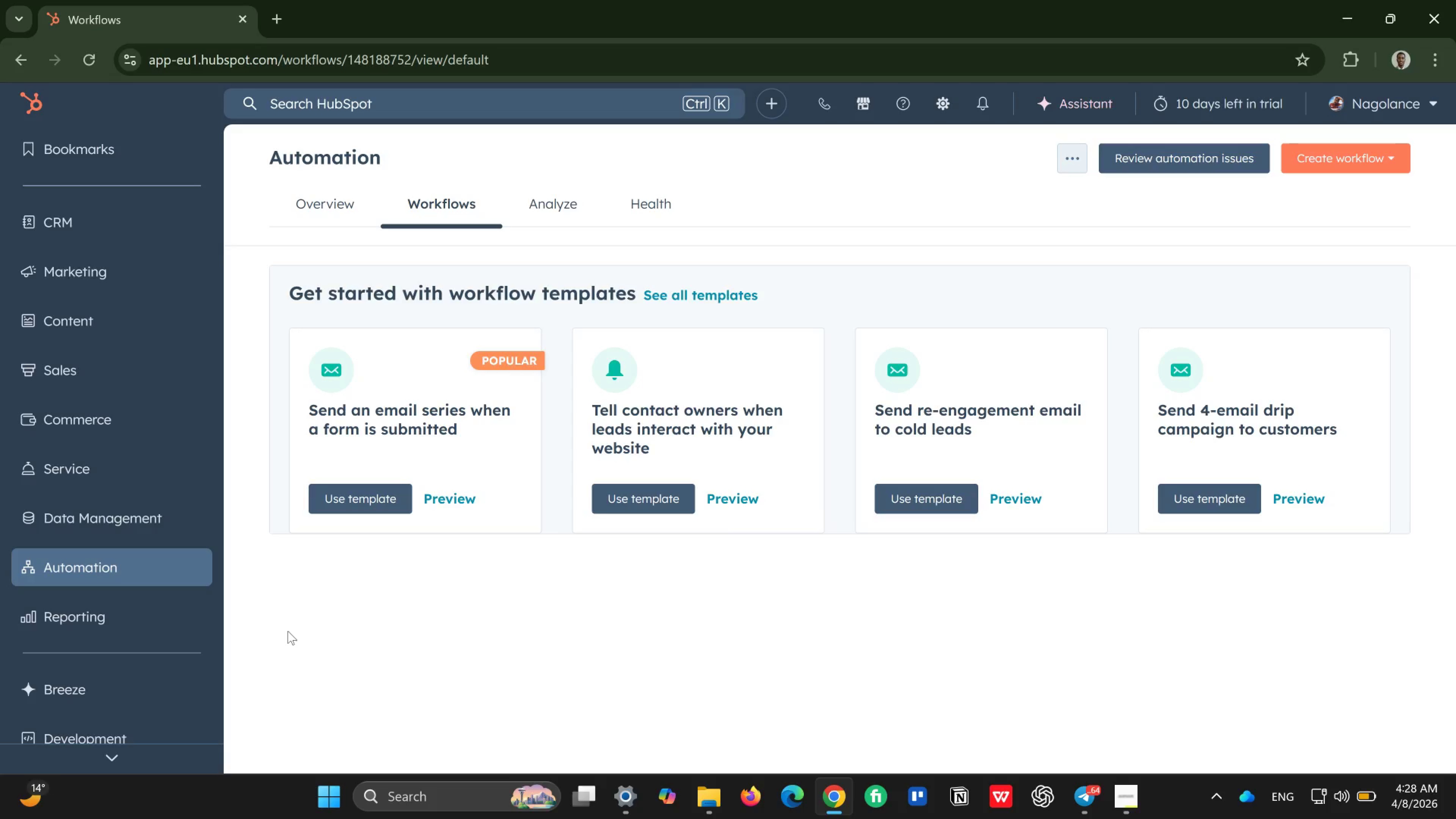 
left_click([1340, 154])
 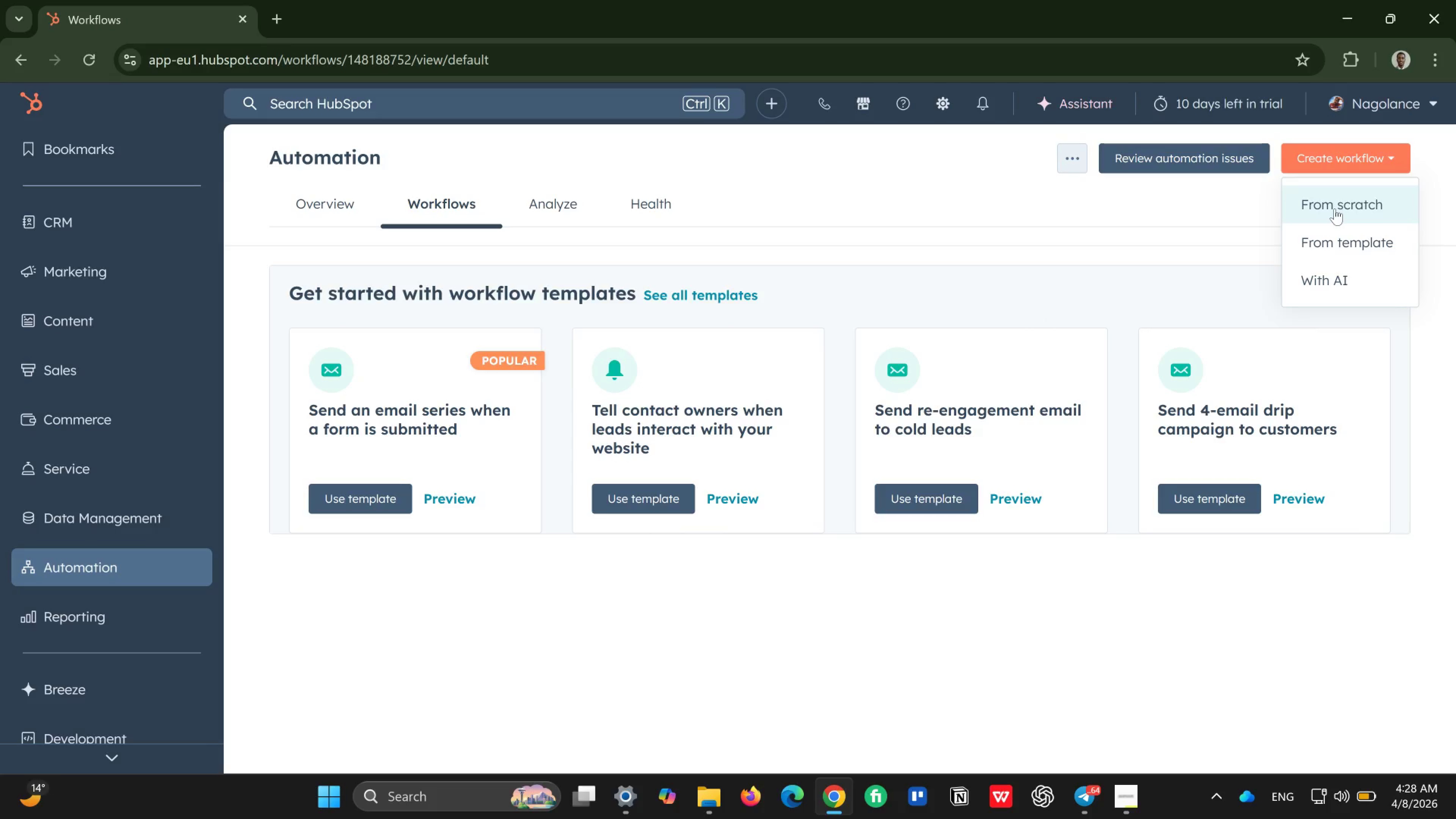 
left_click([1335, 209])
 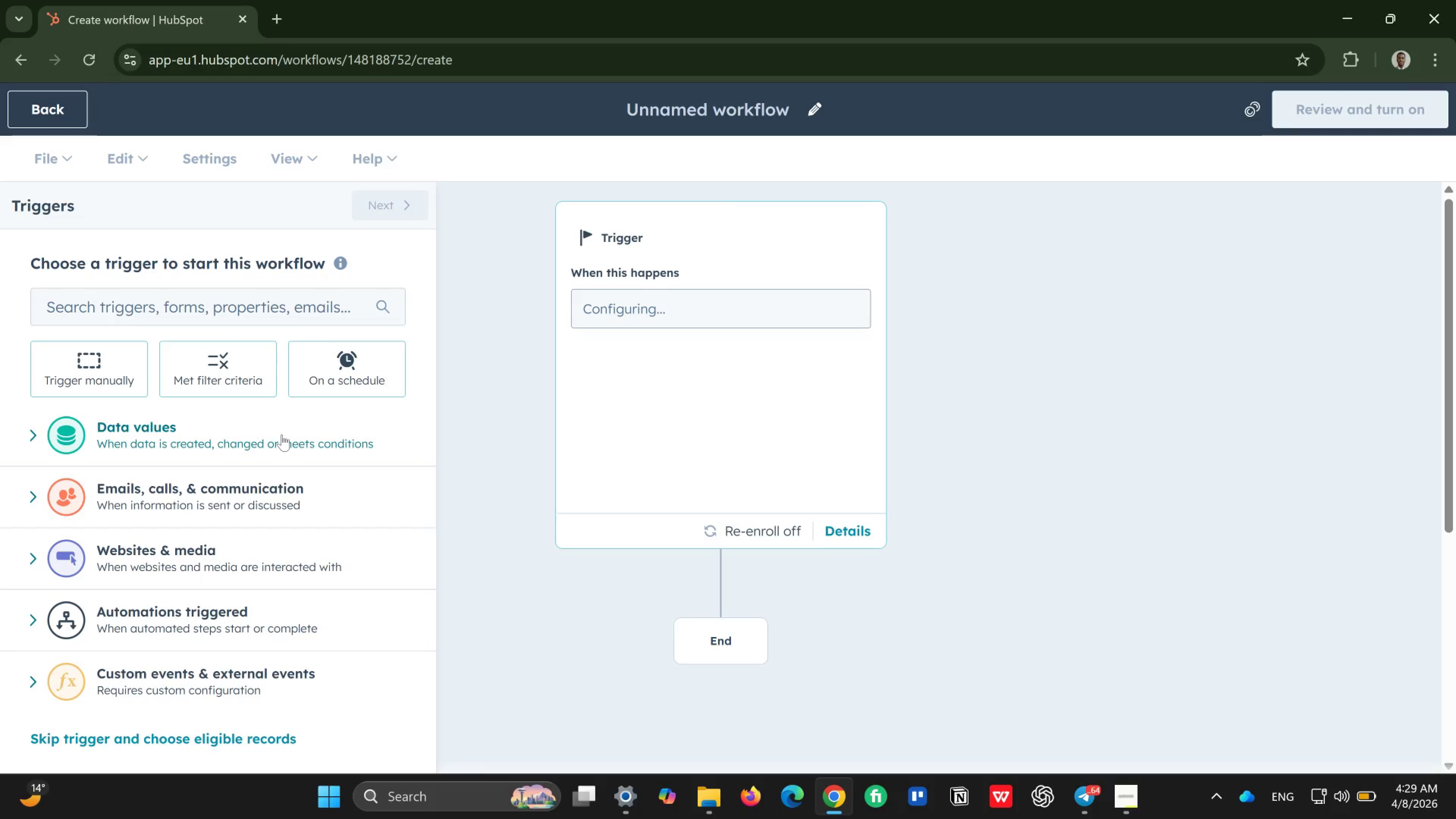 
wait(22.34)
 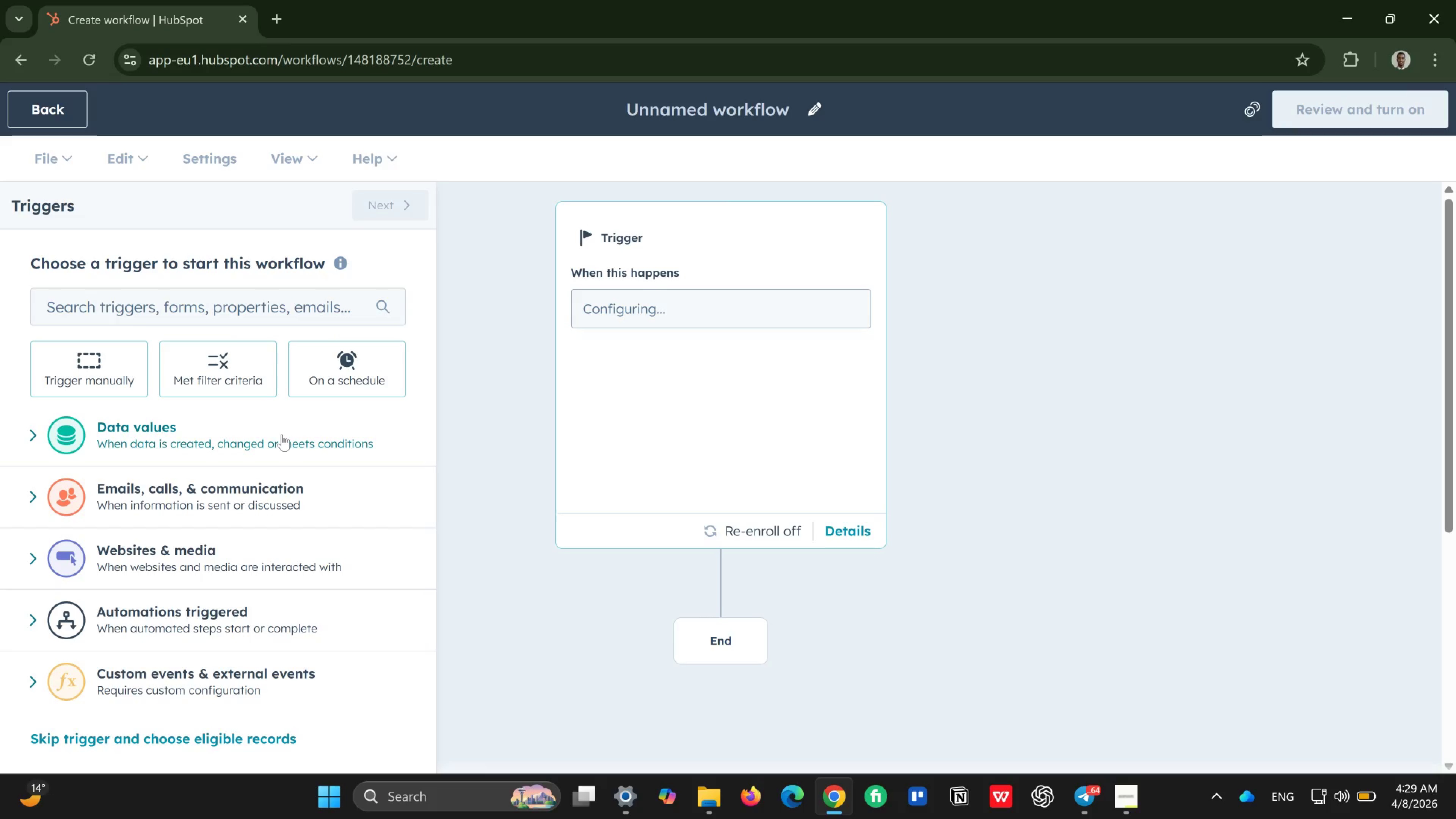 
left_click([282, 435])
 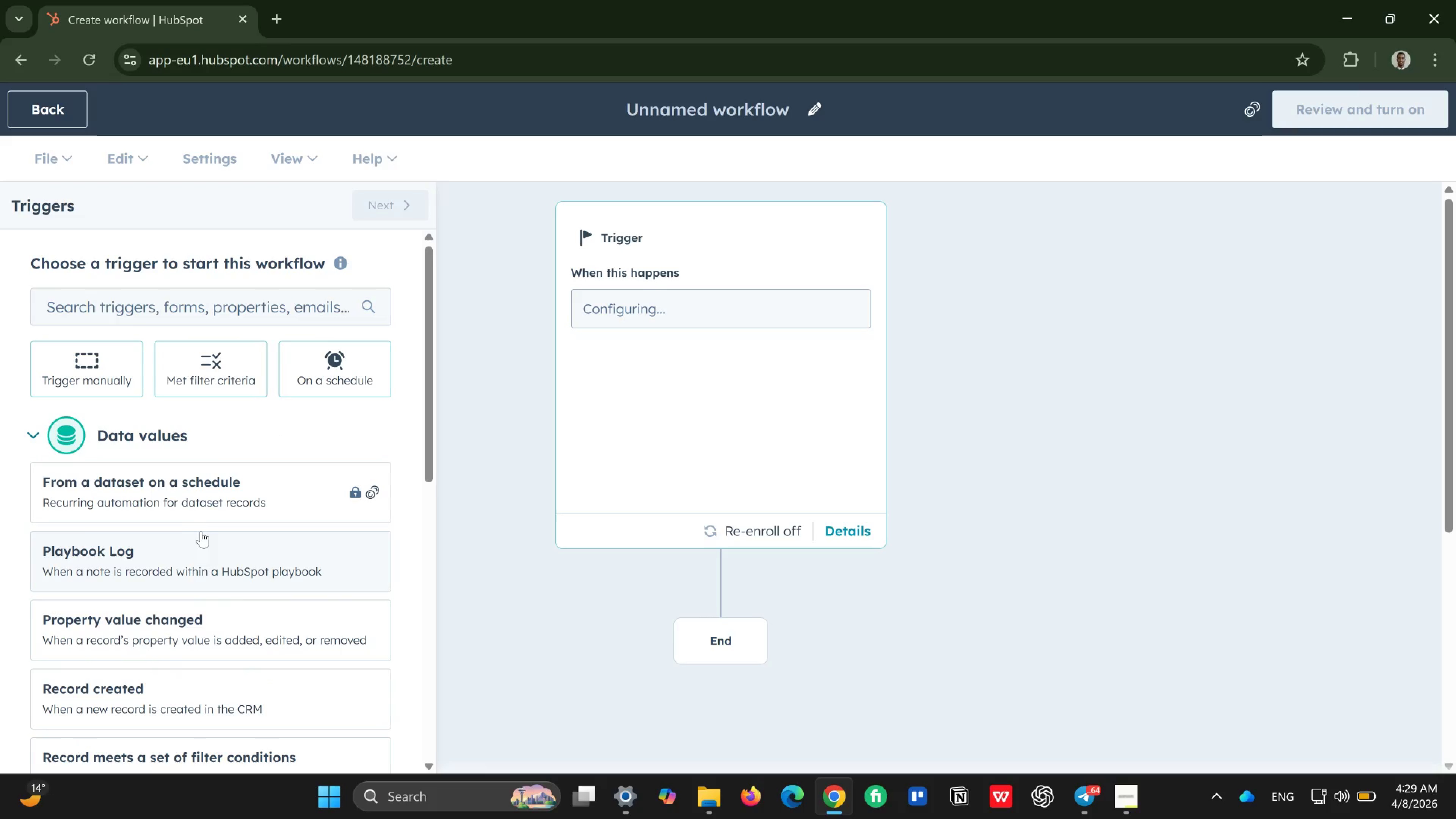 
scroll: coordinate [211, 548], scroll_direction: down, amount: 2.0
 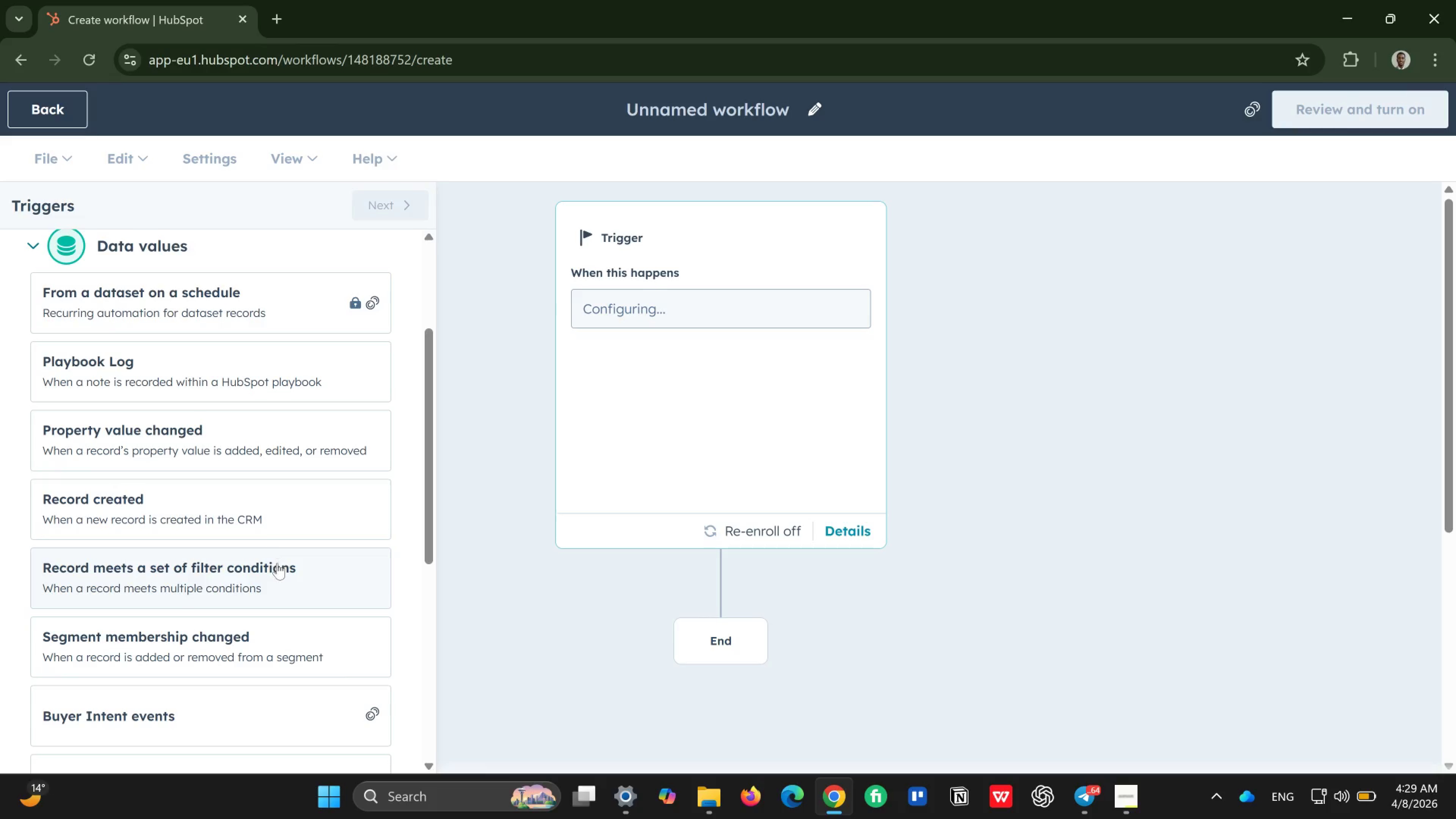 
wait(17.93)
 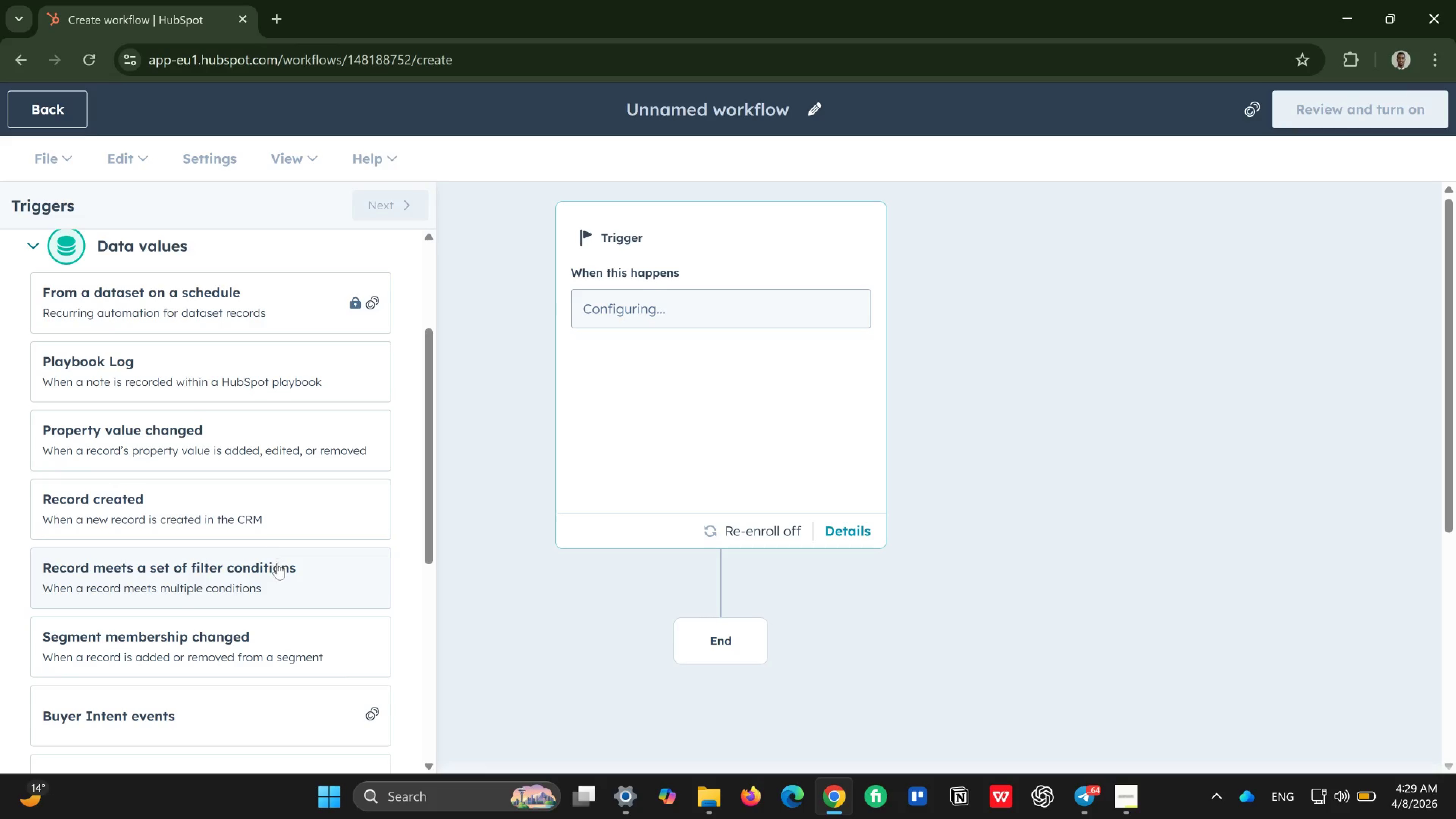 
scroll: coordinate [271, 628], scroll_direction: down, amount: 2.0
 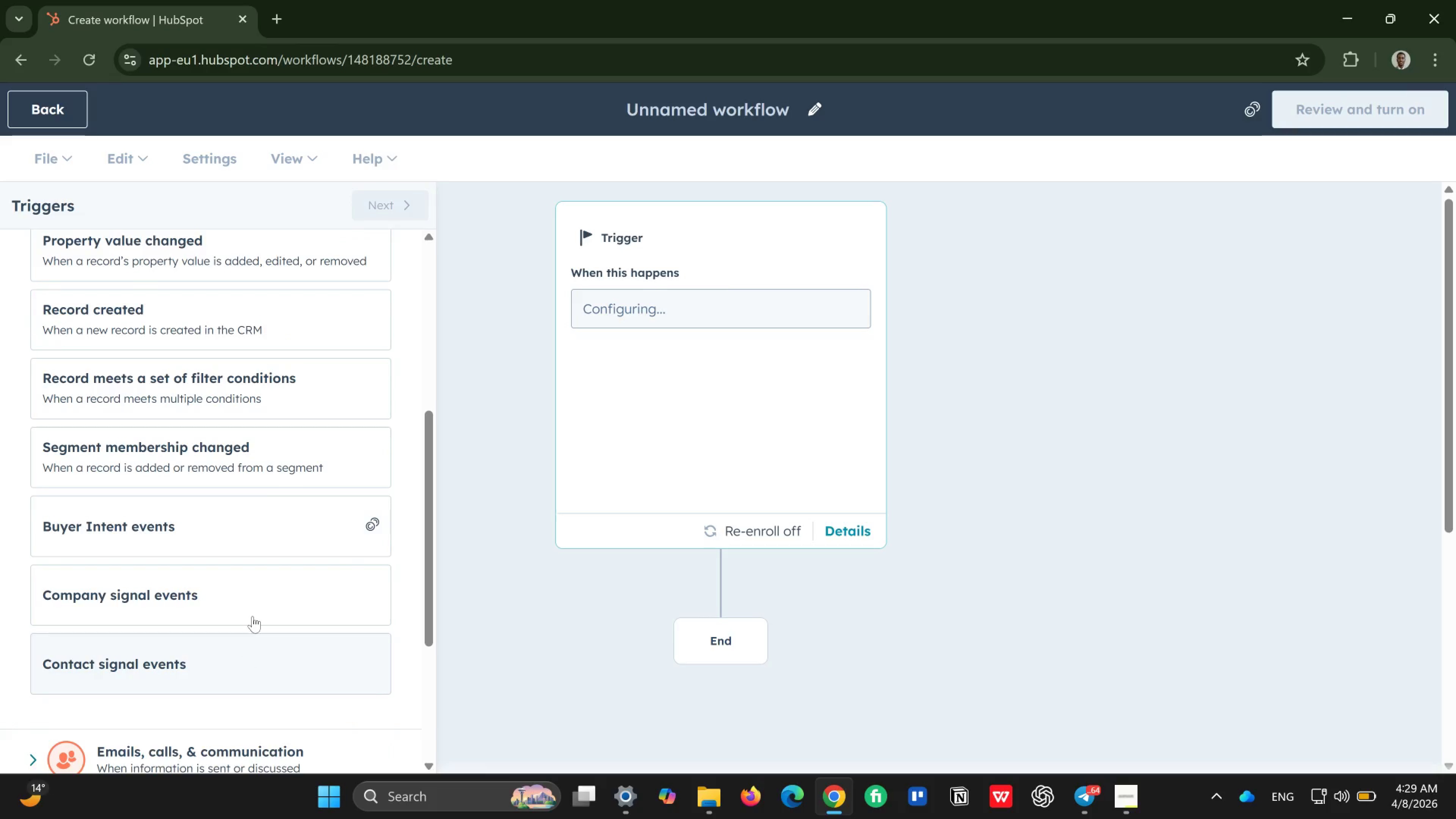 
left_click([263, 437])
 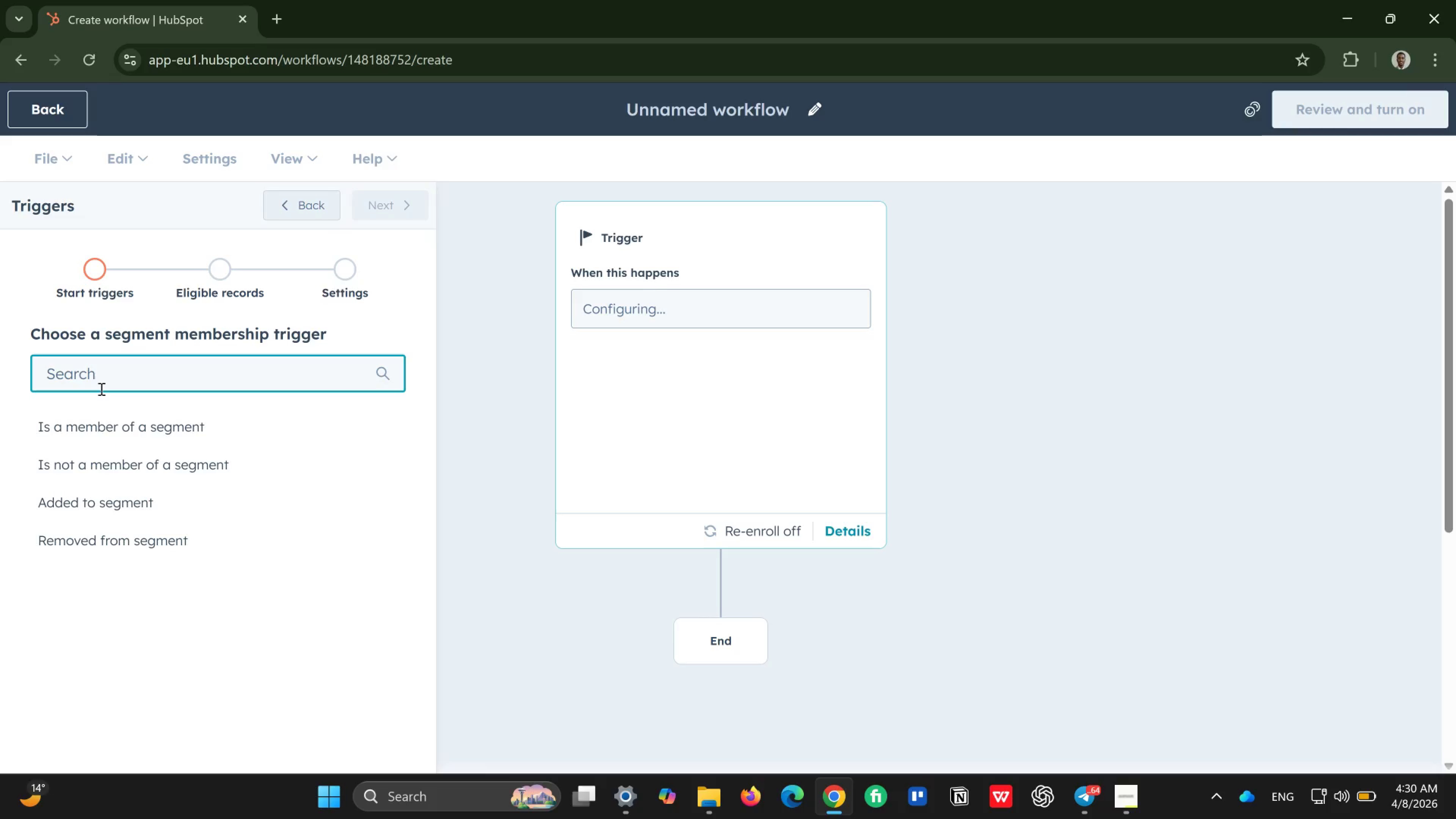 
wait(16.53)
 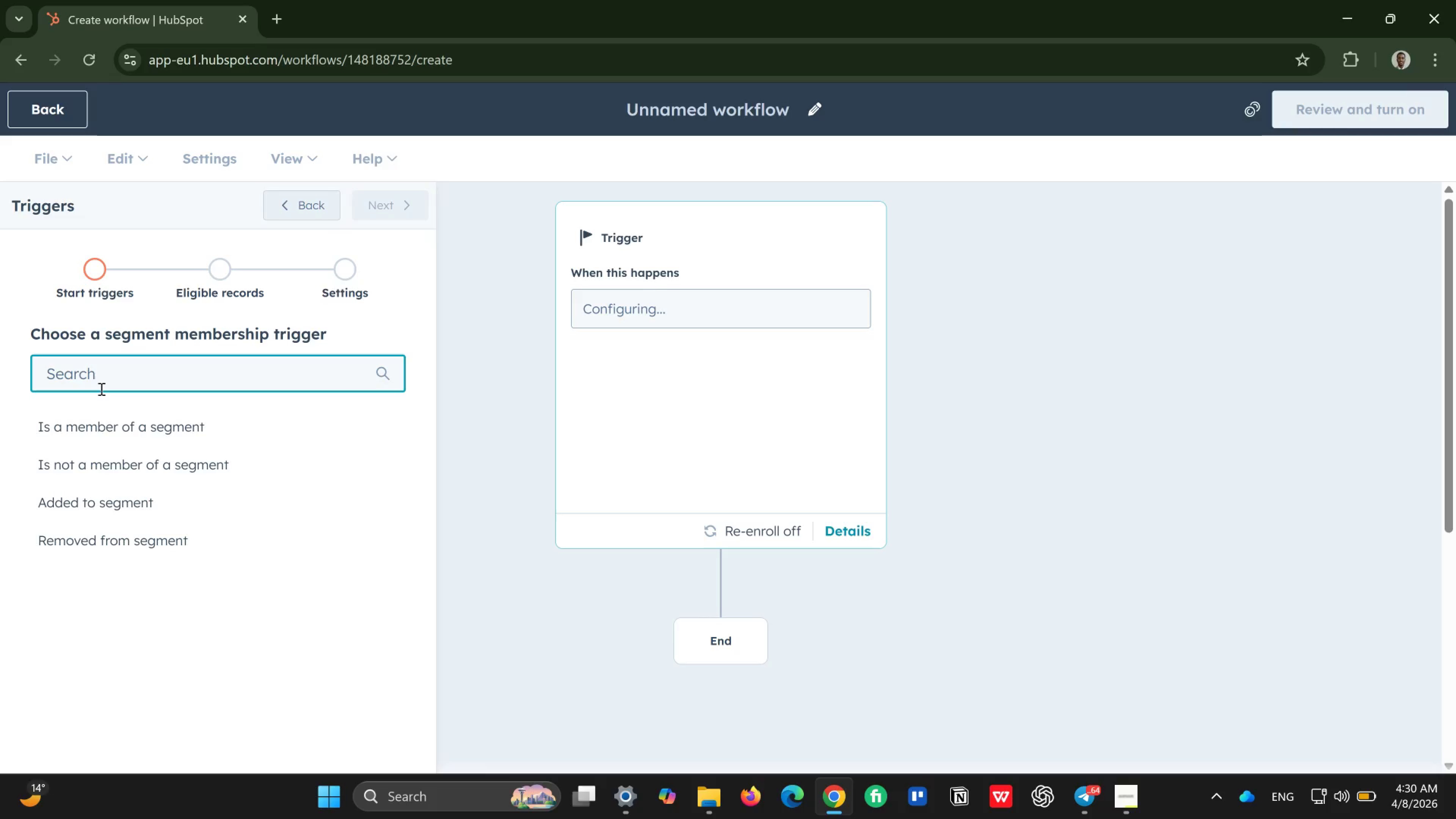 
left_click([151, 413])
 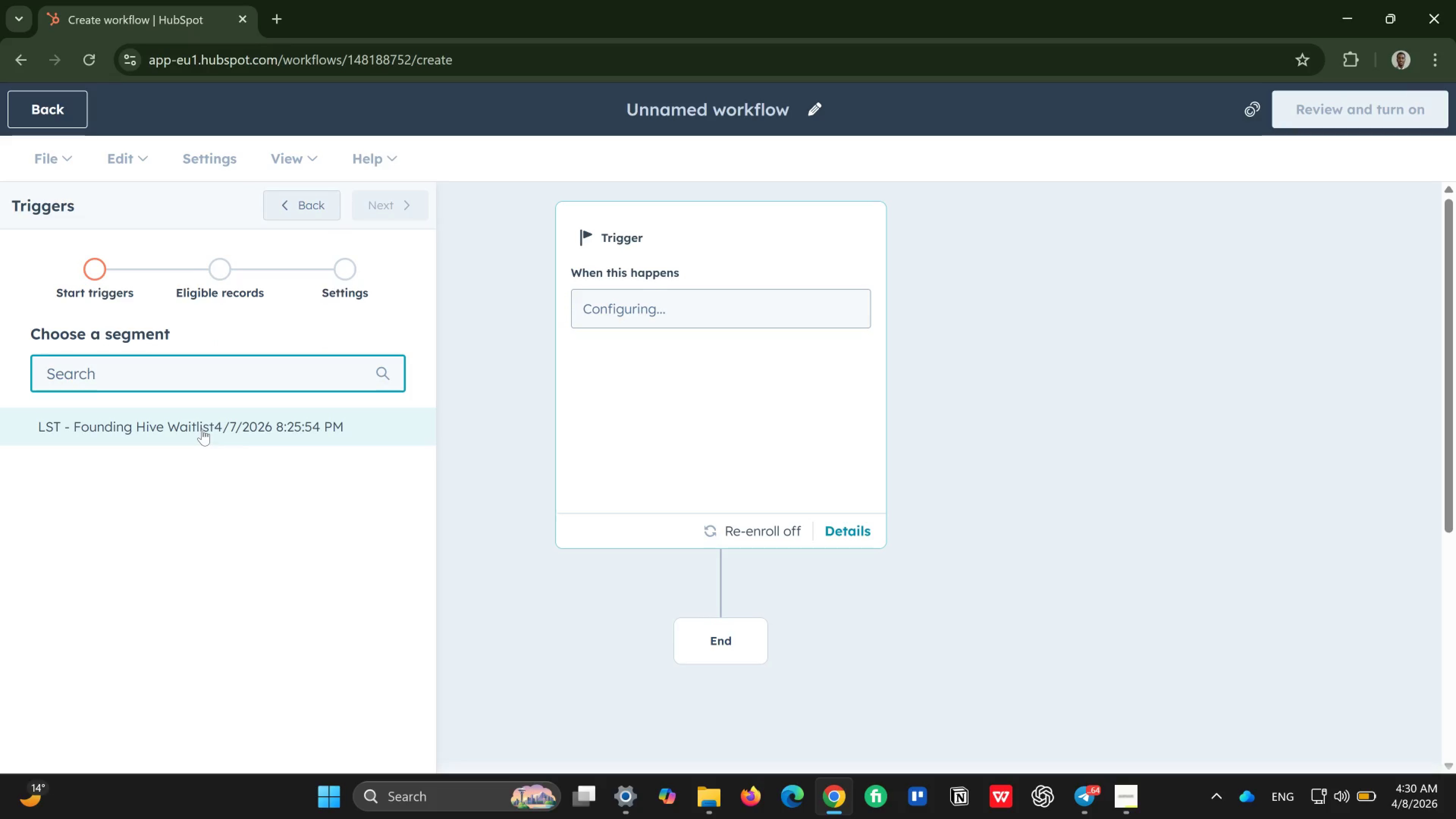 
wait(5.22)
 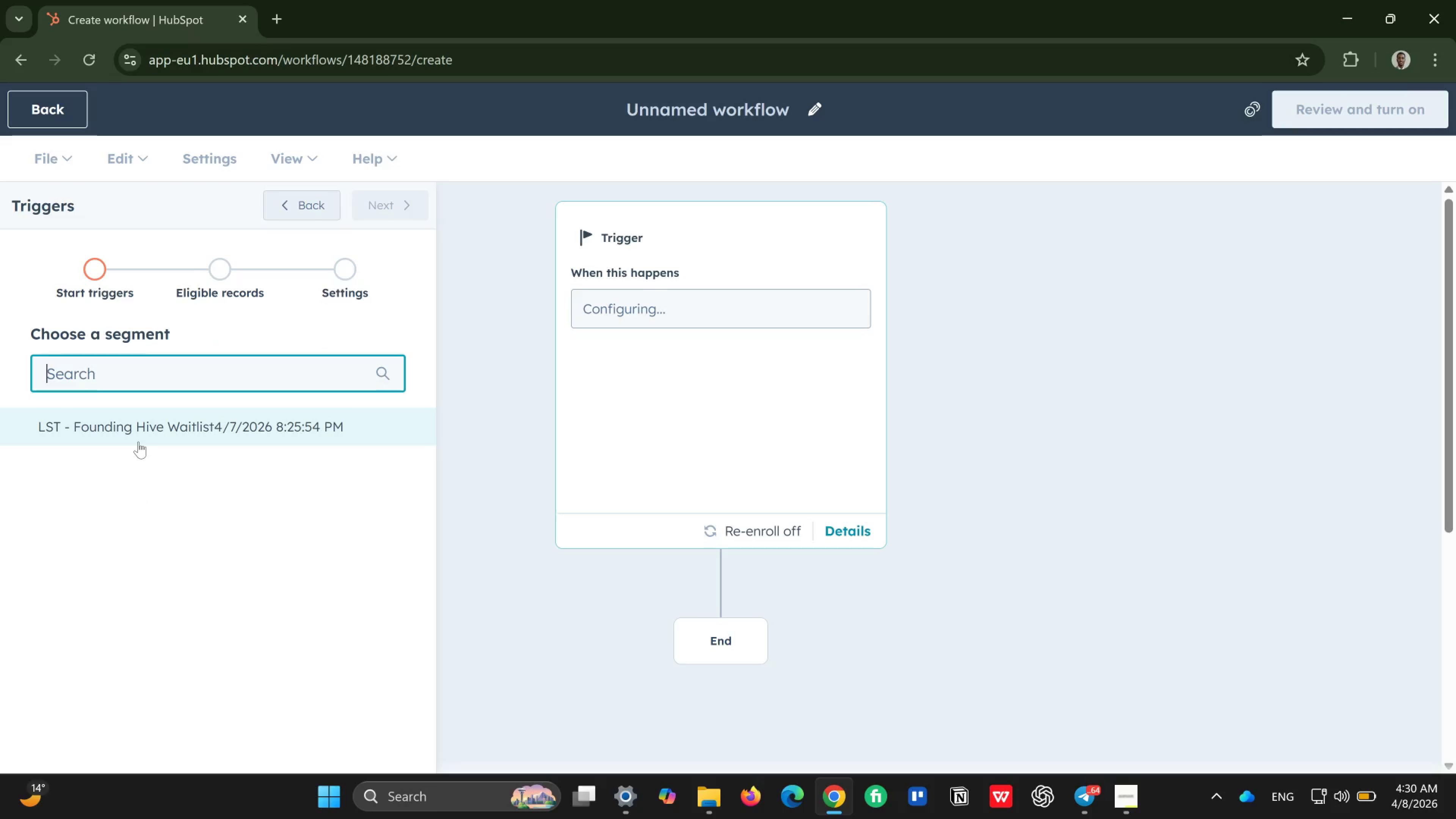 
left_click([202, 418])
 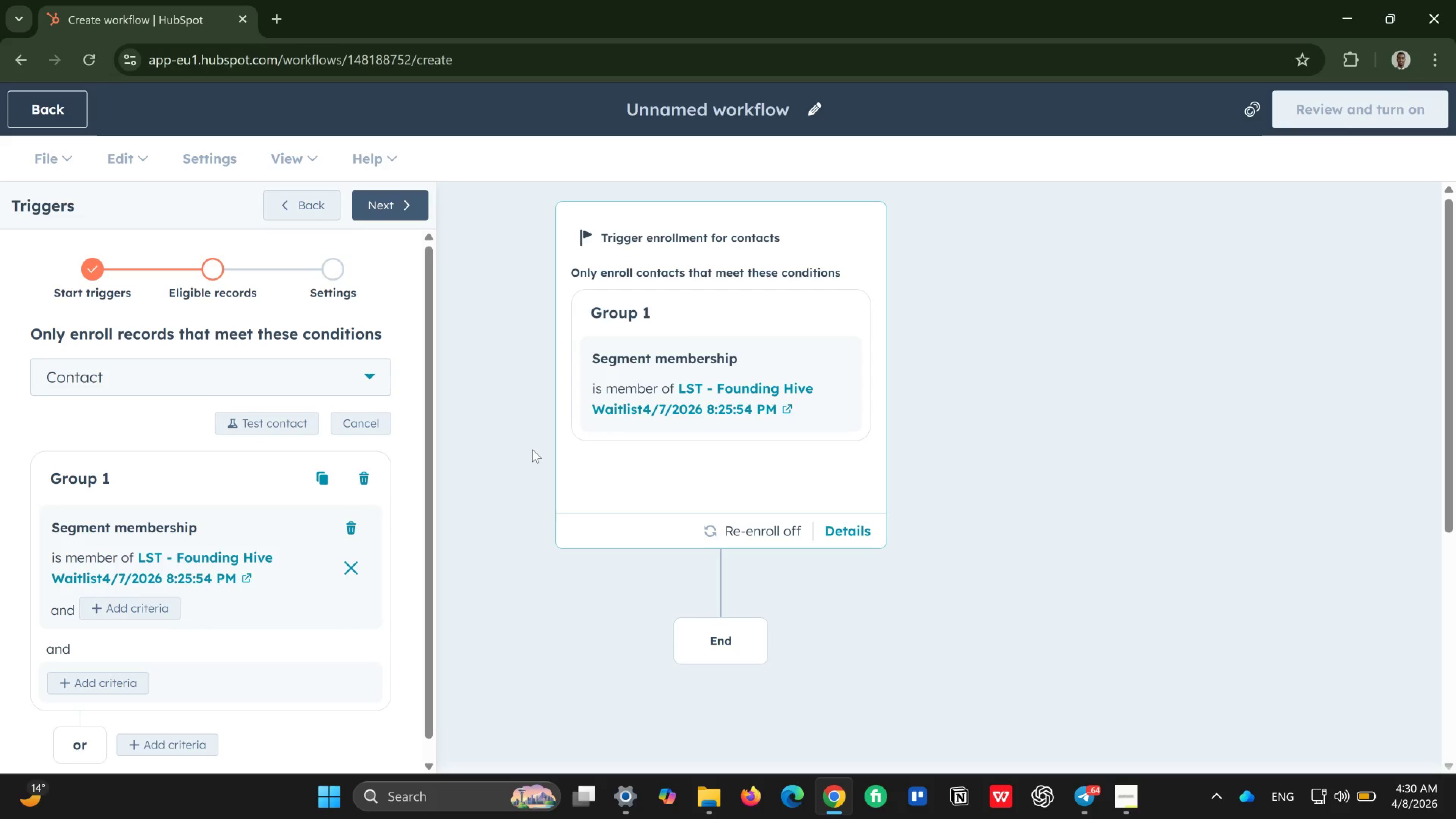 
wait(12.58)
 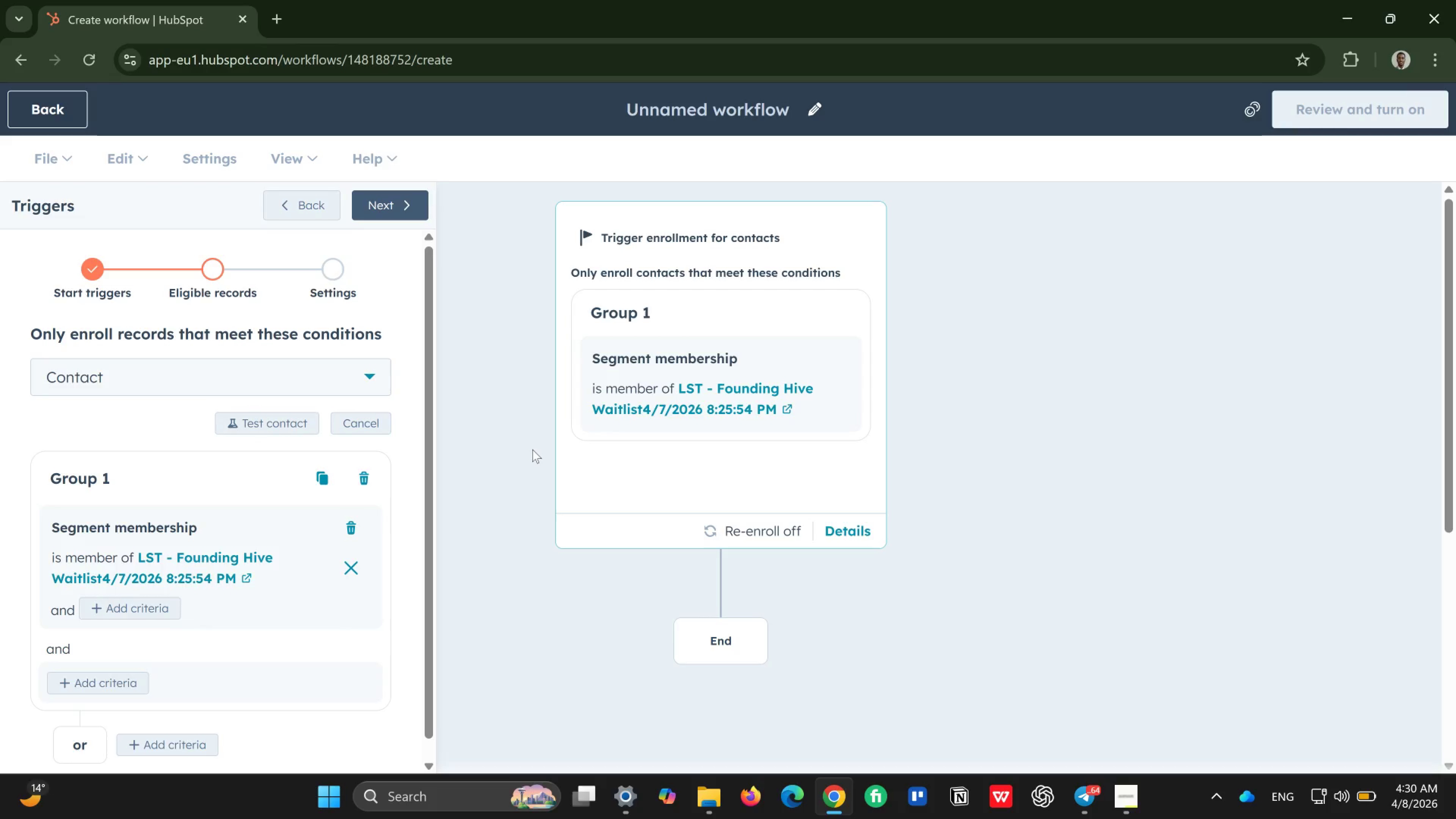 
scroll: coordinate [220, 664], scroll_direction: down, amount: 2.0
 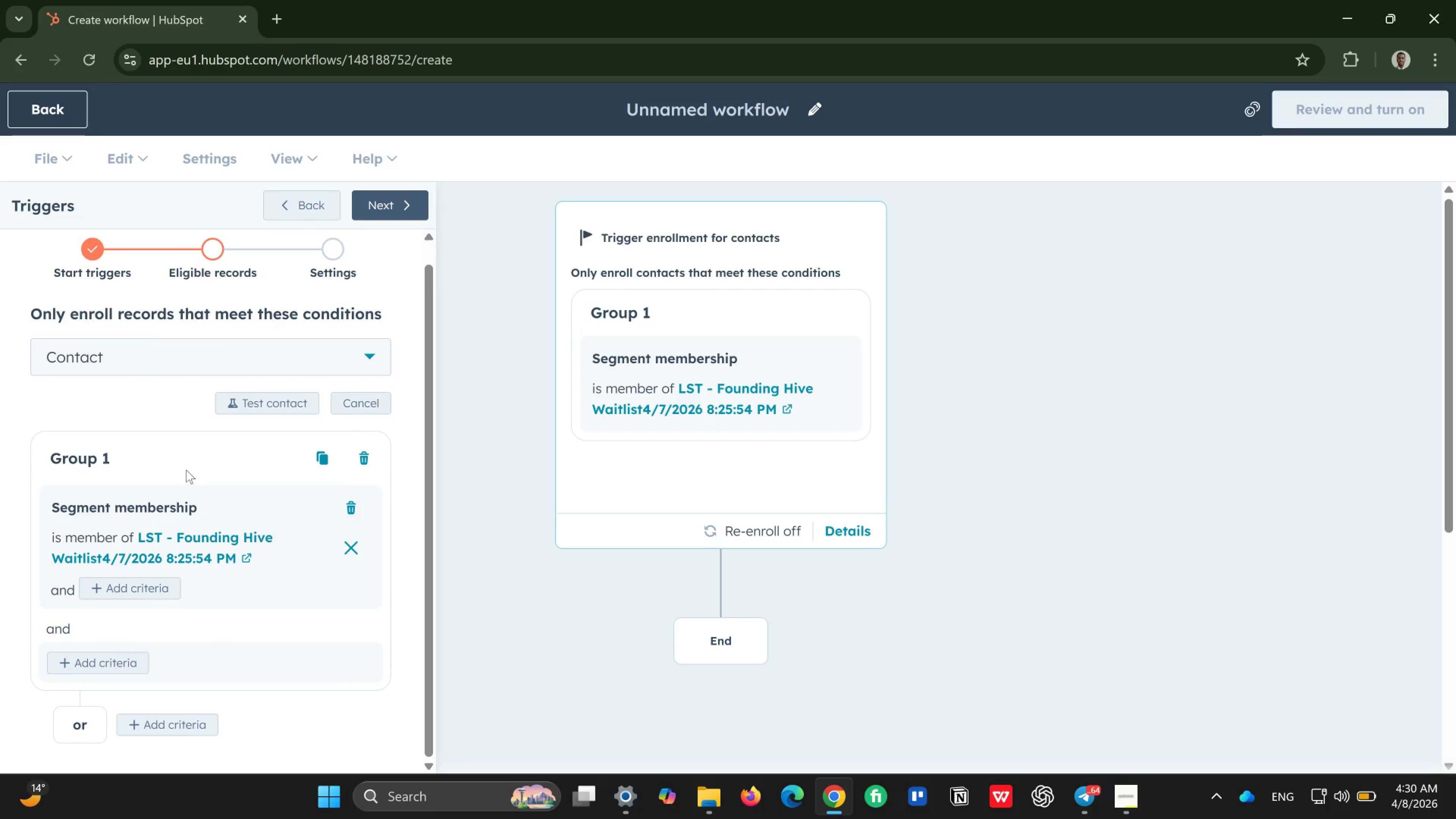 
wait(7.39)
 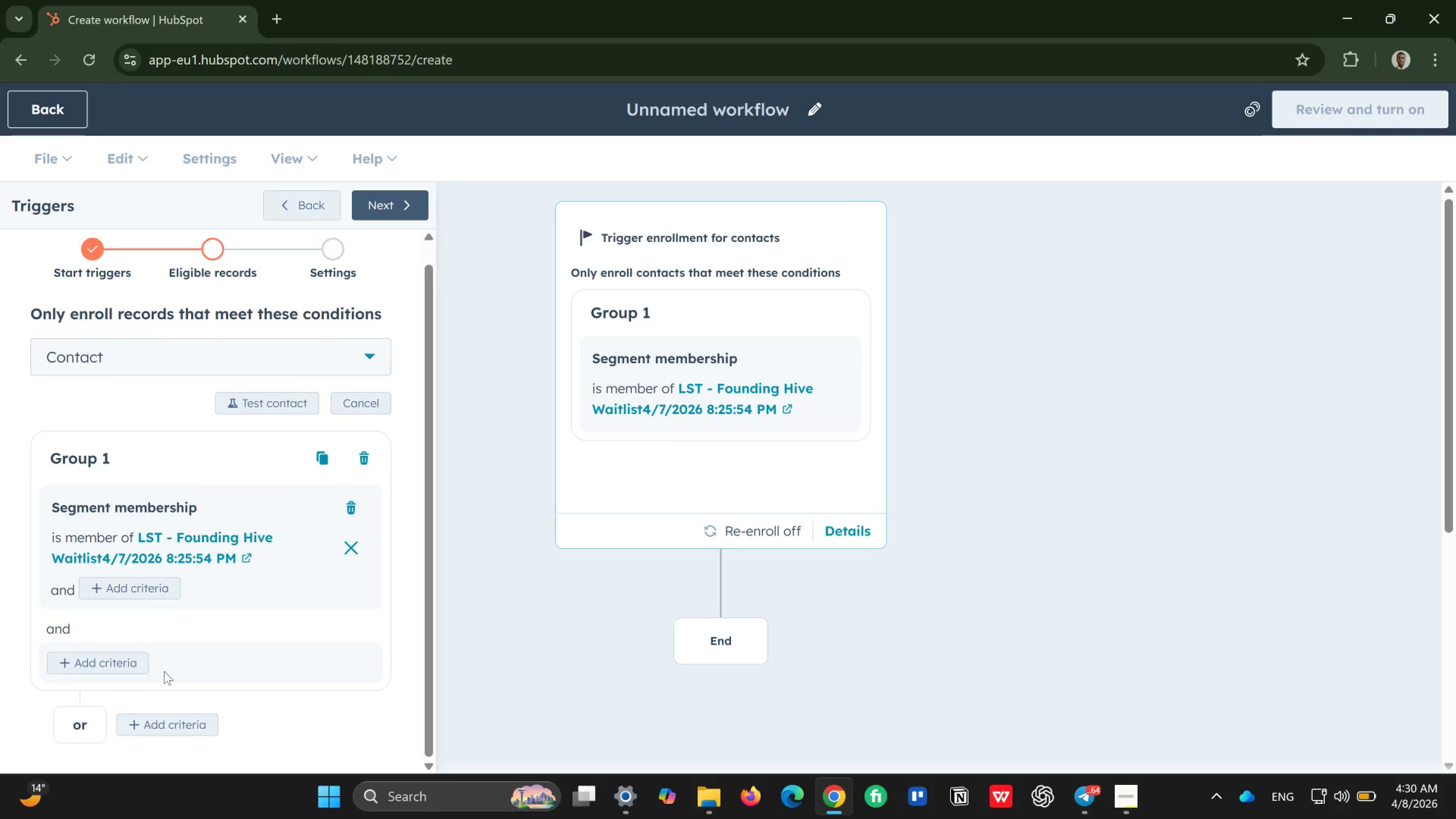 
left_click([354, 344])
 